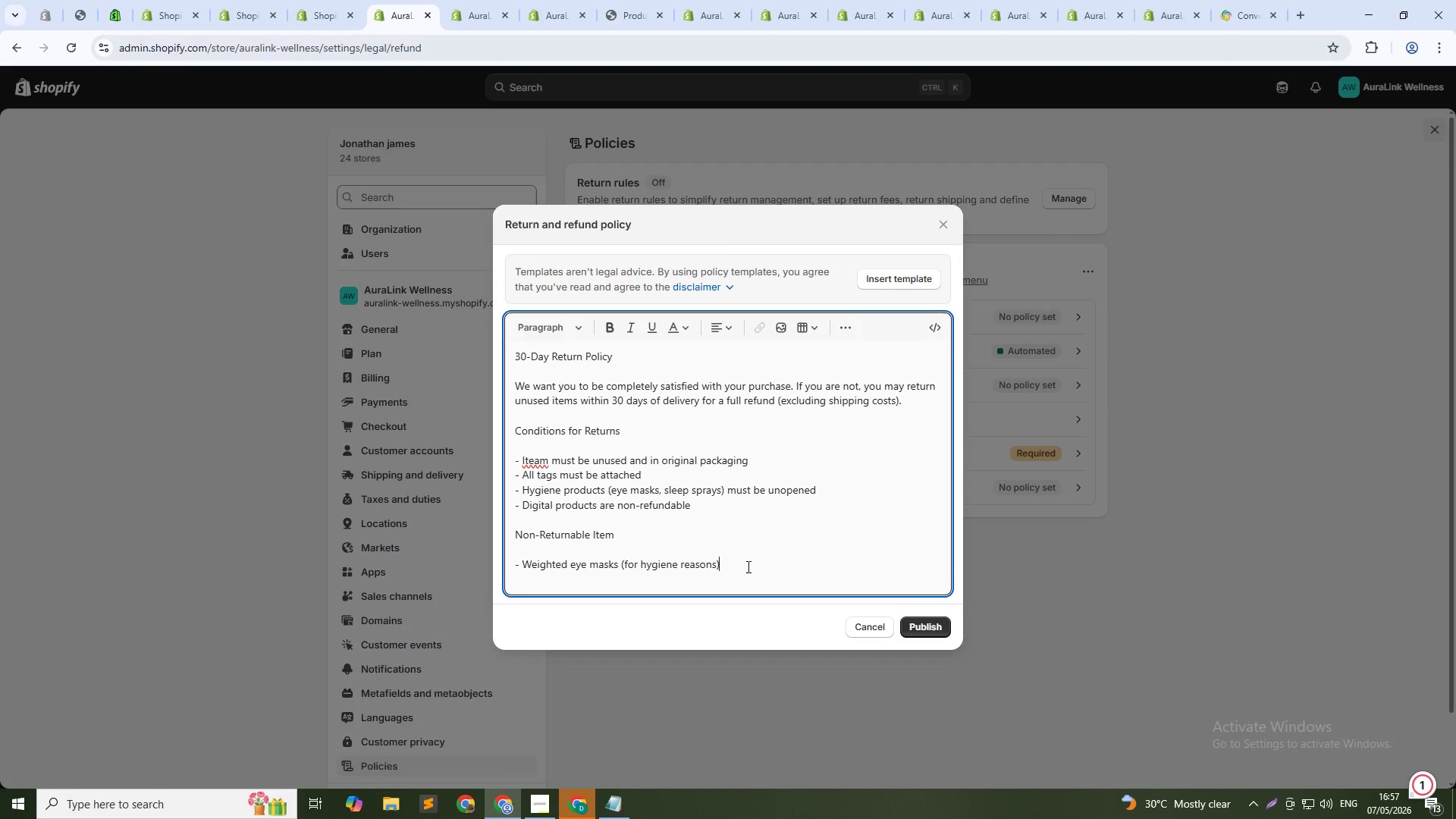 
key(Shift+Enter)
 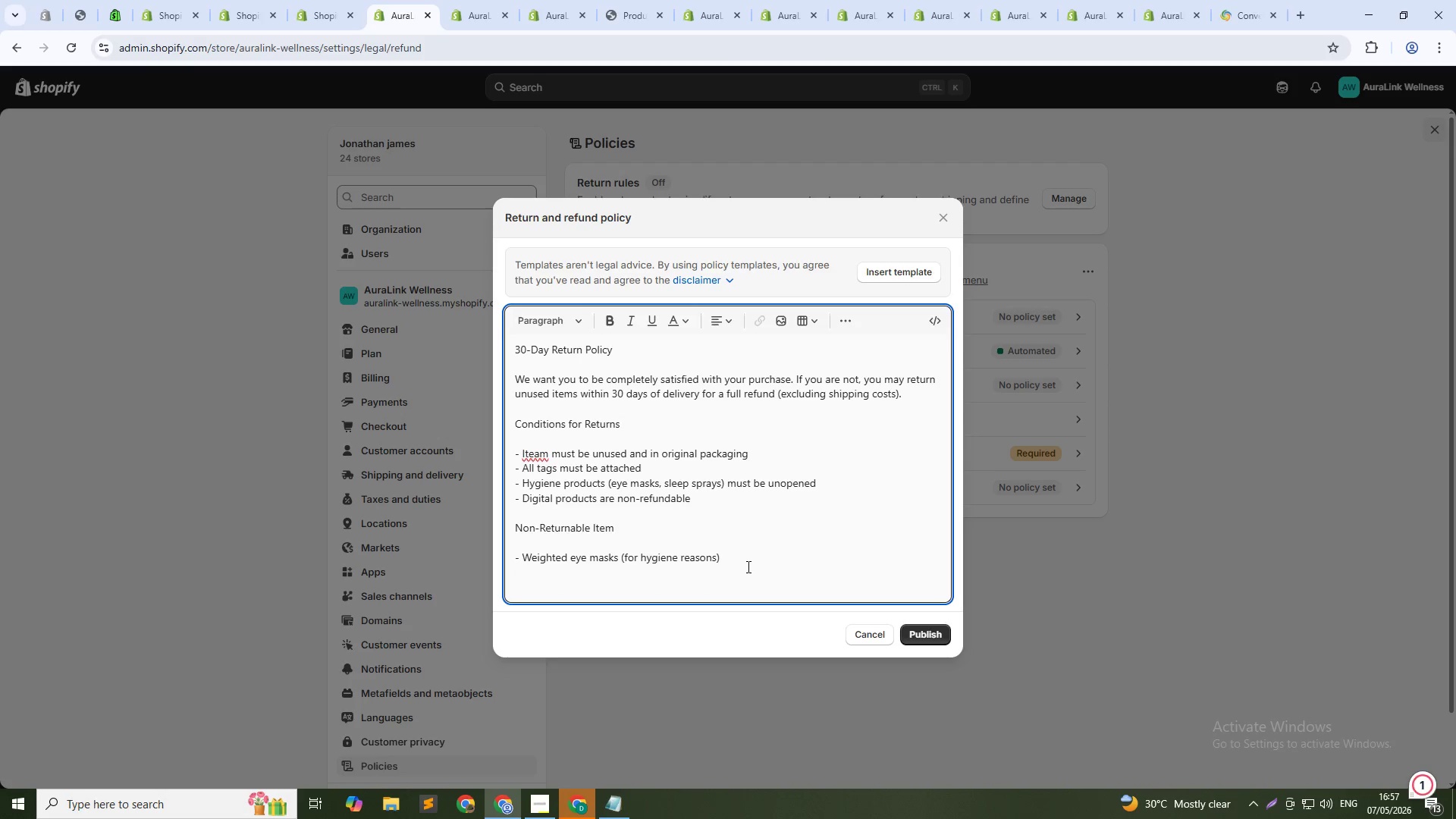 
key(Minus)
 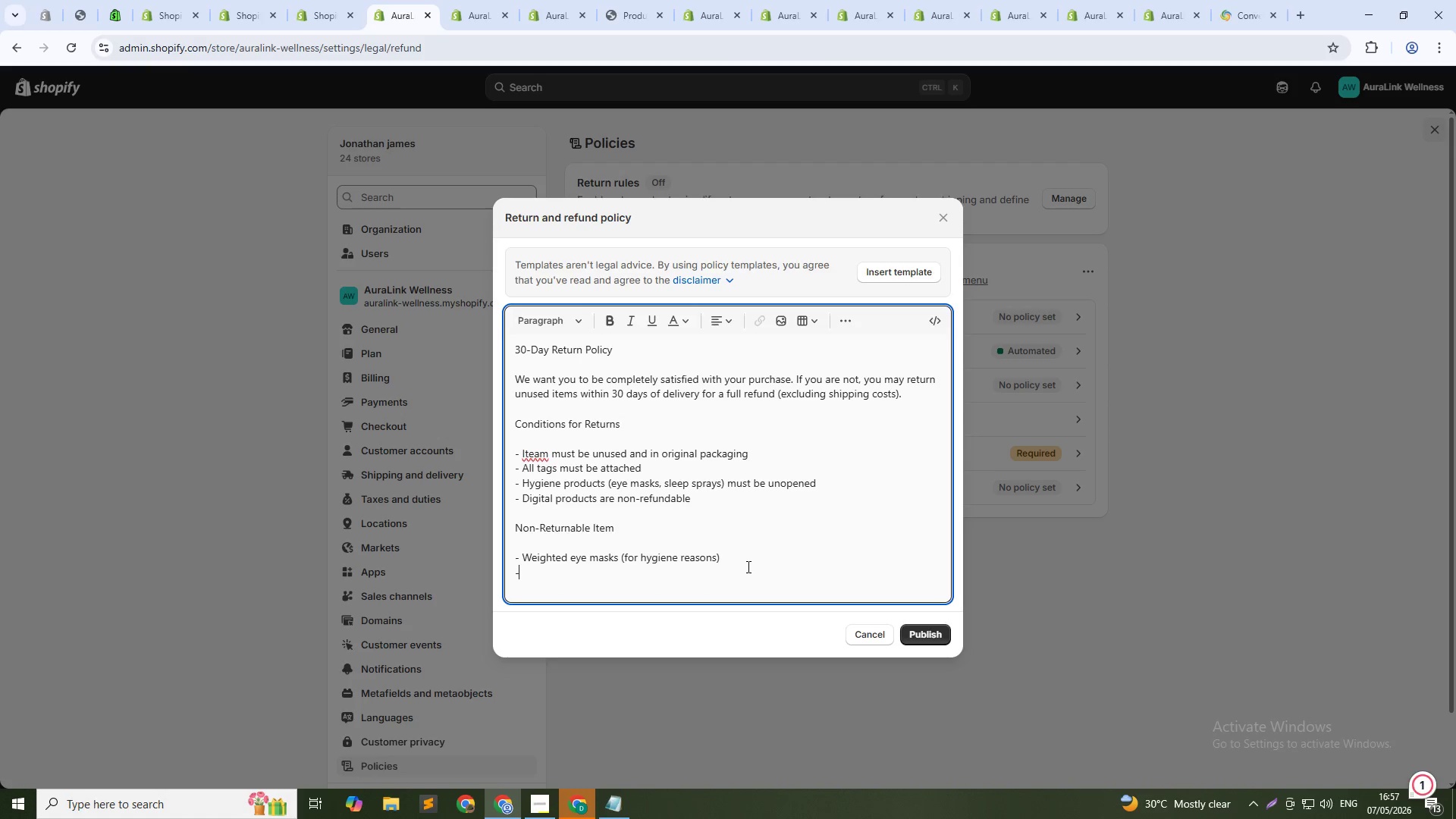 
key(Space)
 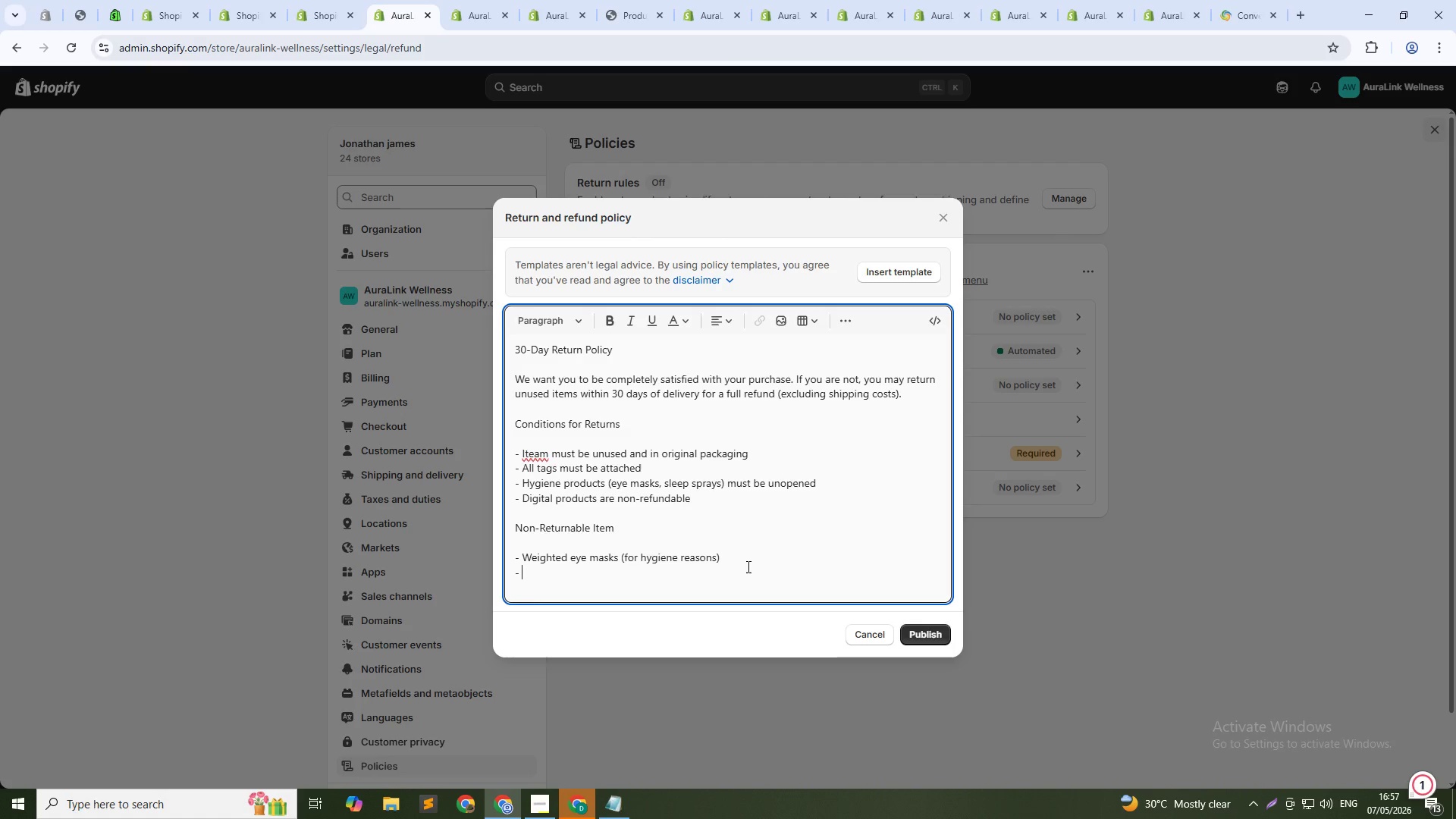 
wait(42.33)
 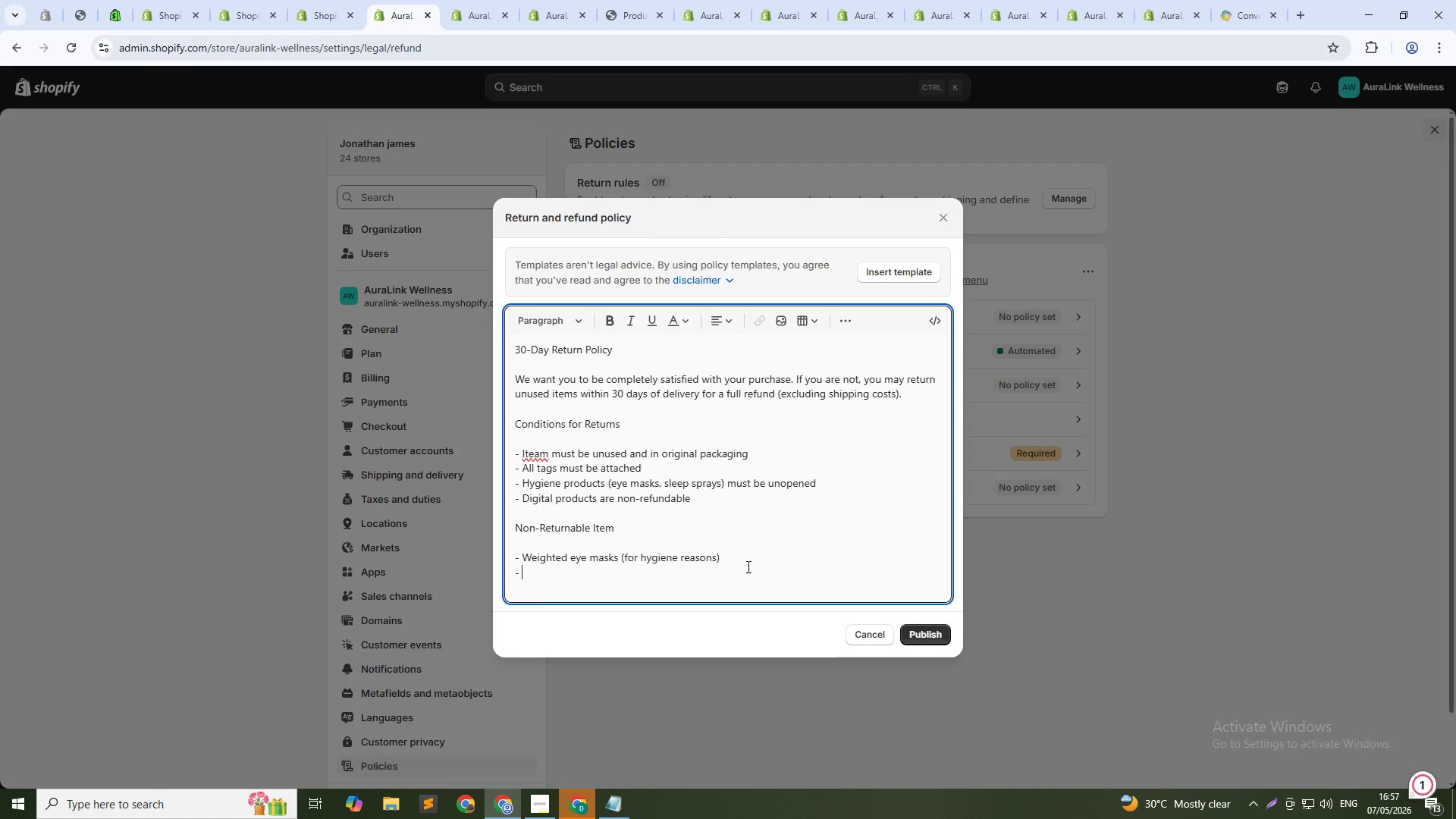 
type(Magnesium sleep spray)
 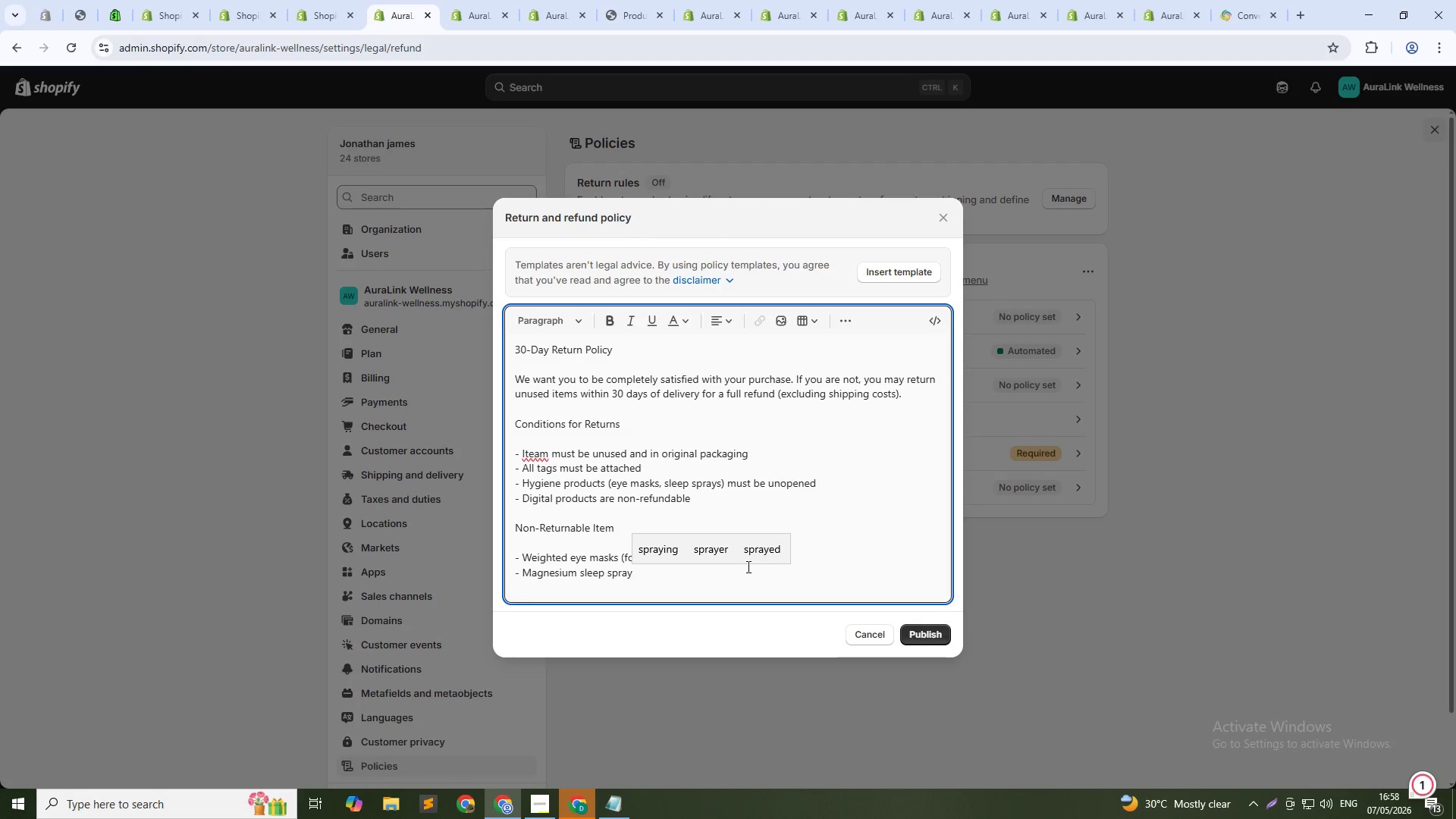 
key(Shift+Enter)
 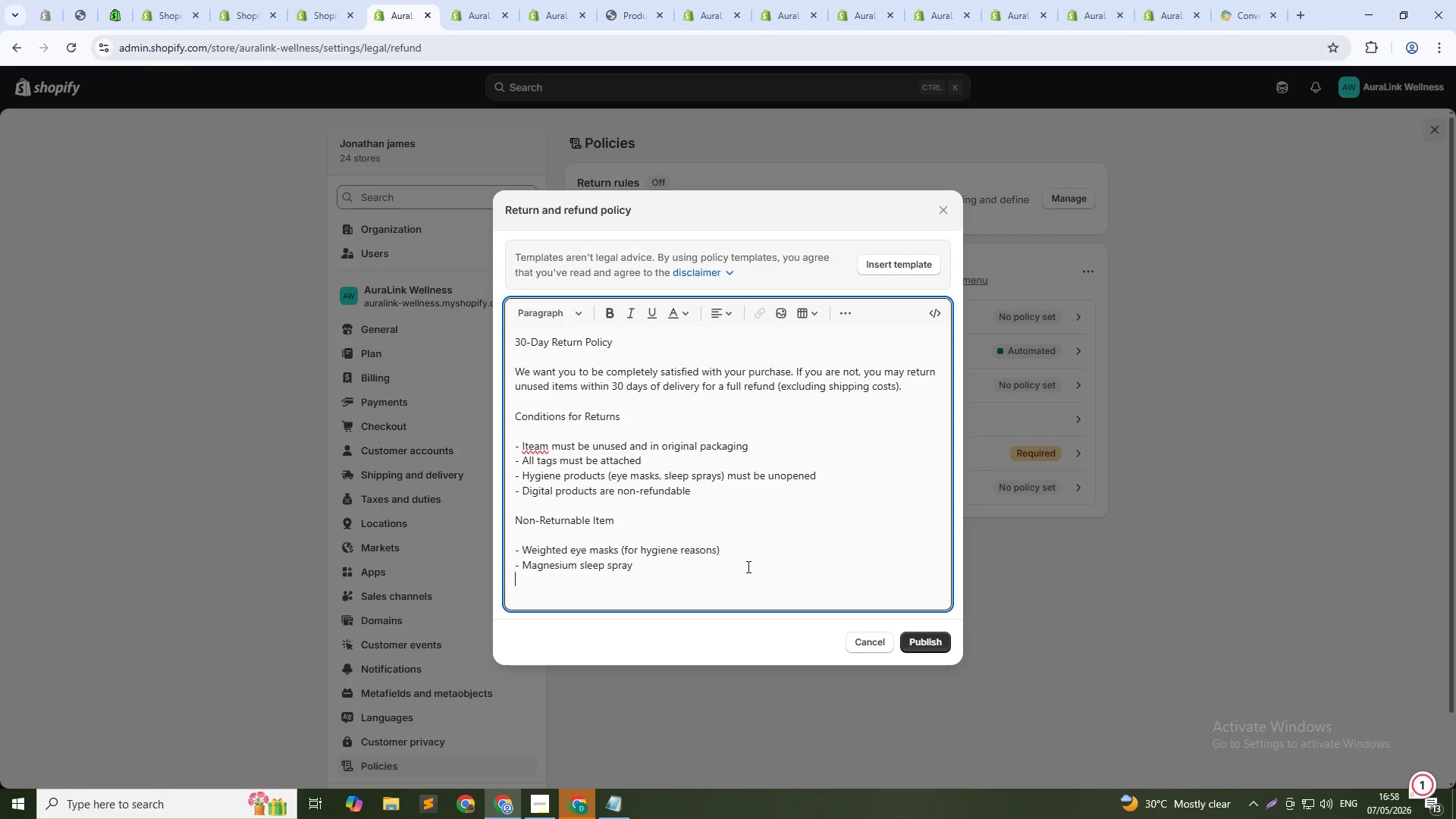 
type(- Any product with broken seals)
 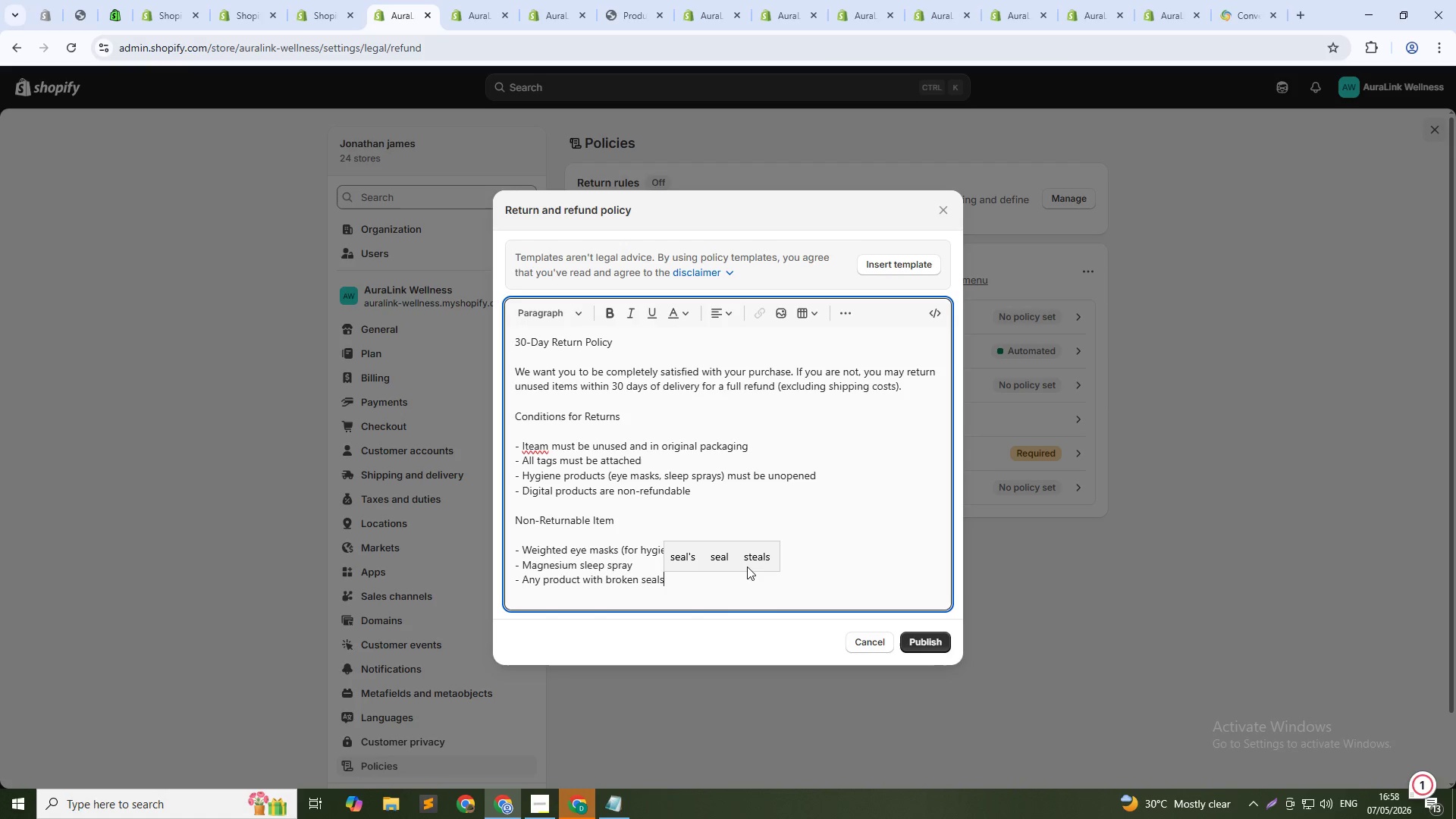 
key(Shift+Enter)
 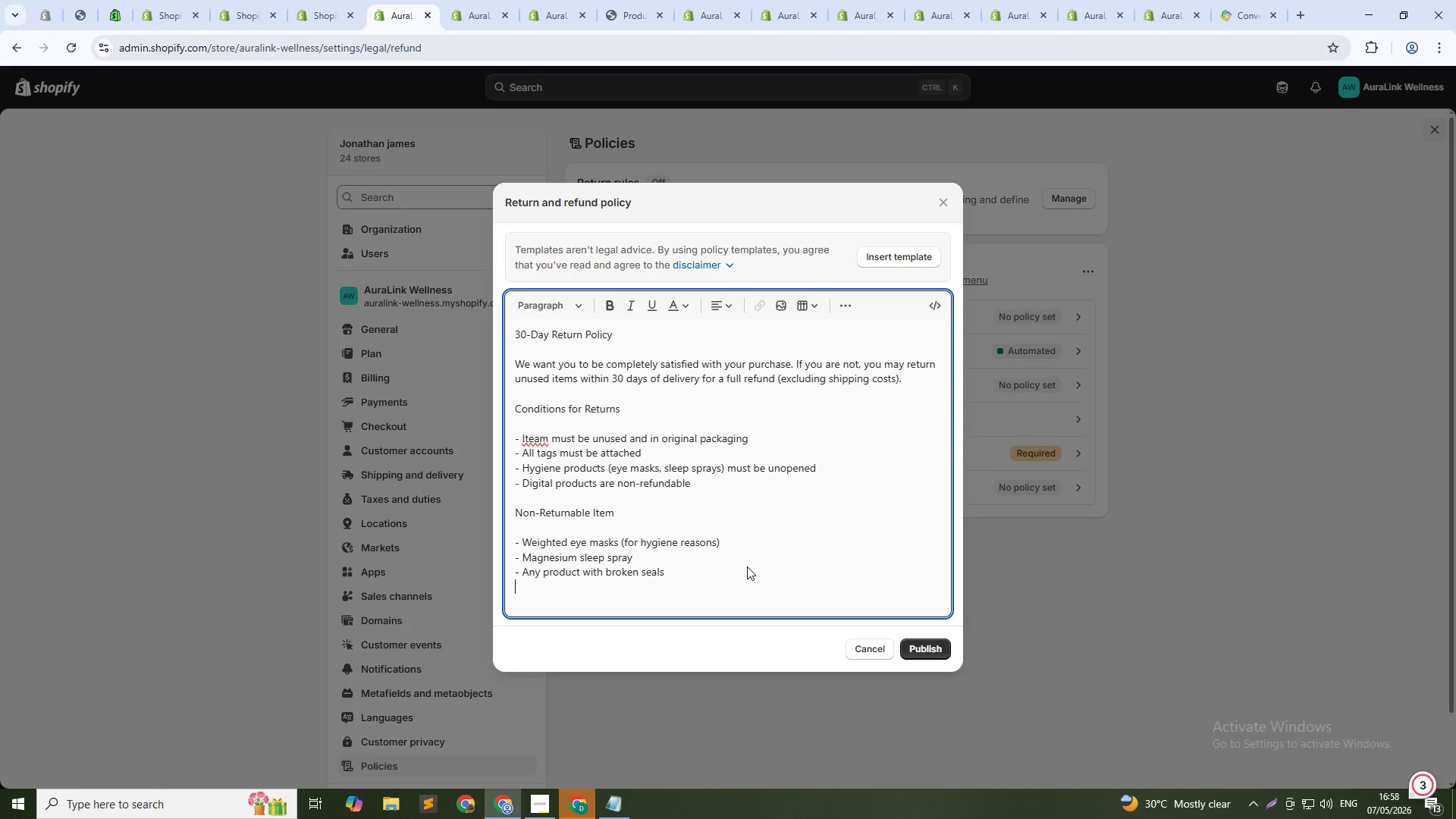 
key(Shift+Enter)
 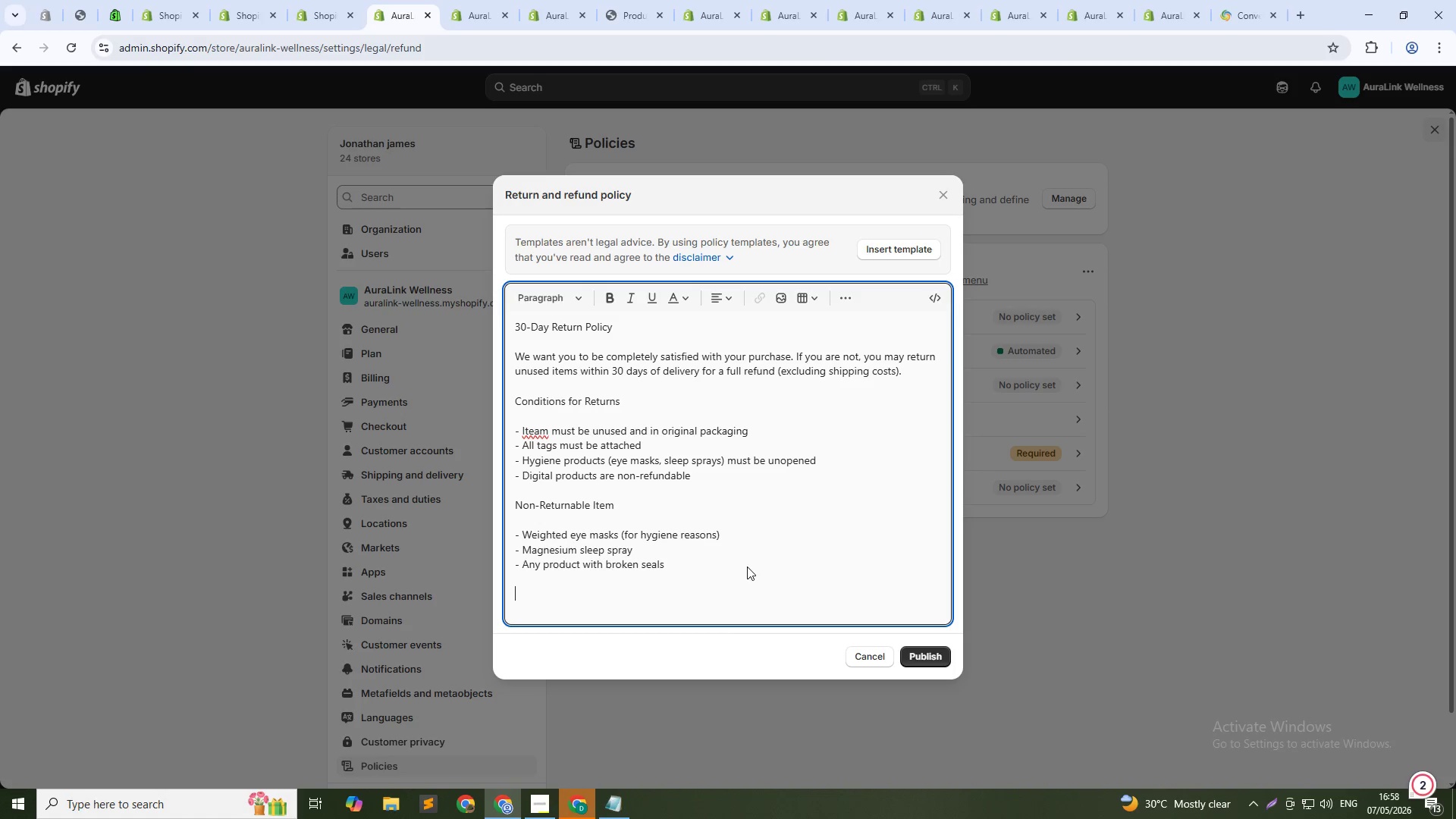 
type(How to Initiate a Return)
 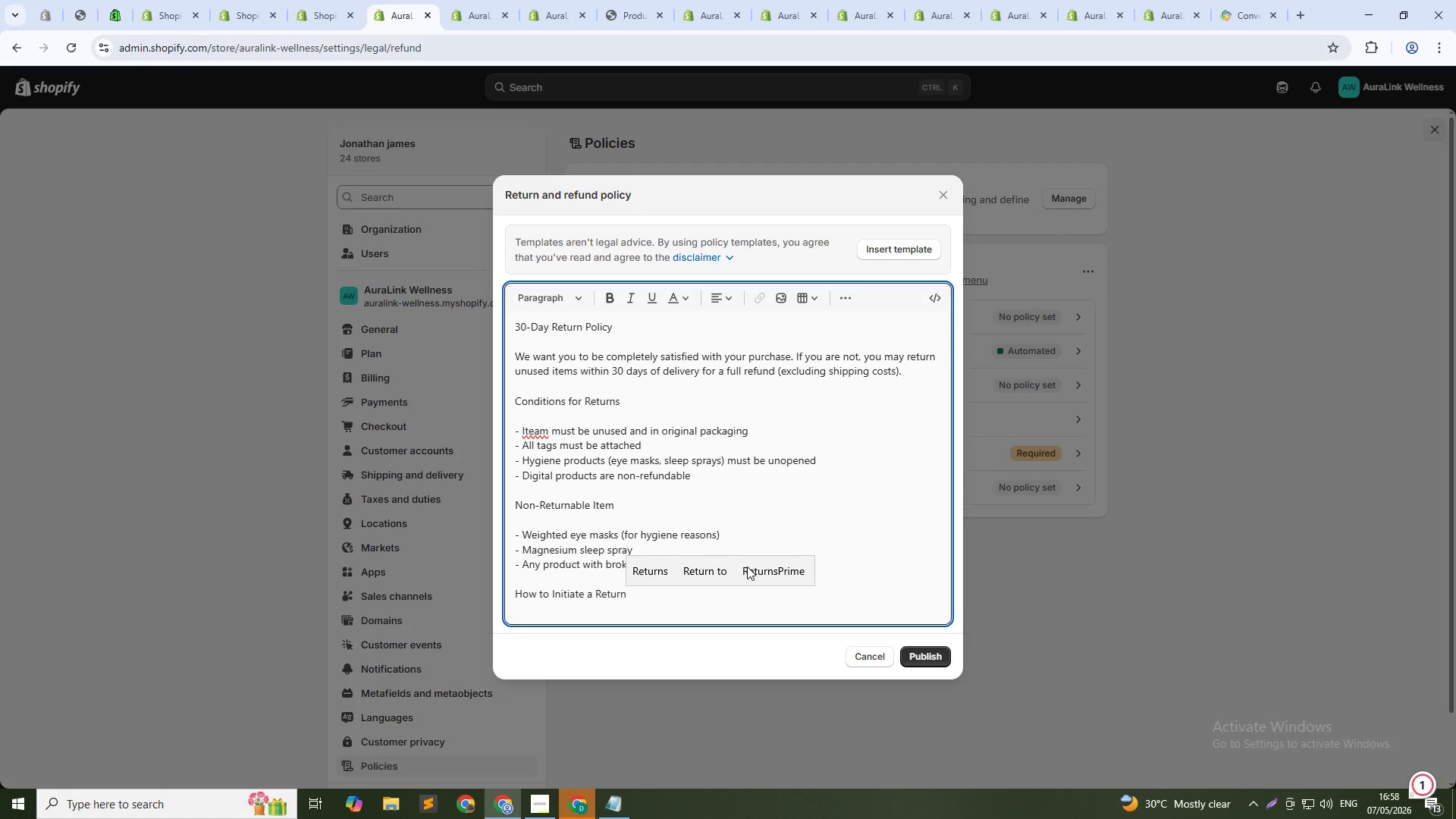 
key(Shift+Enter)
 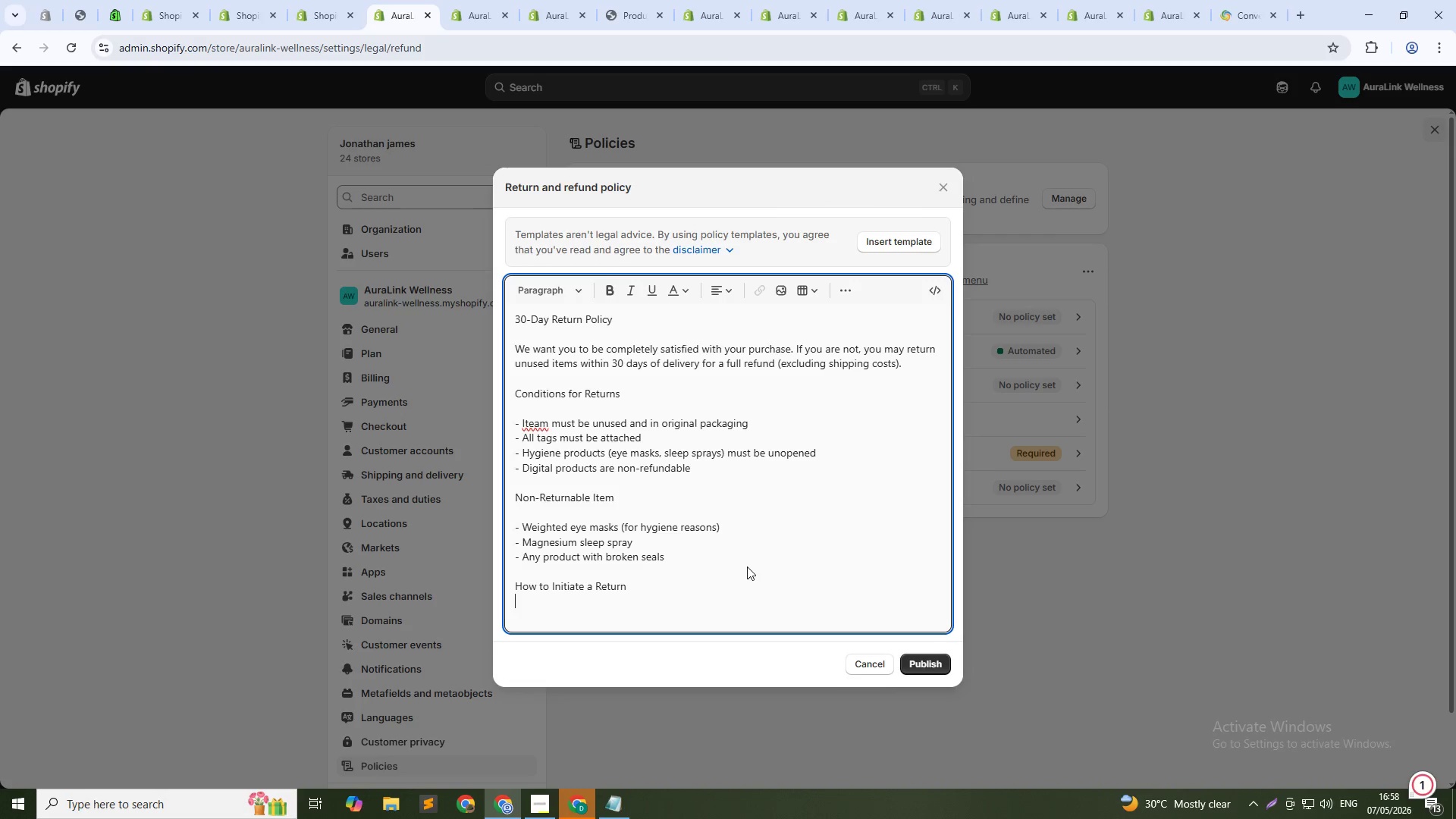 
key(Shift+Enter)
 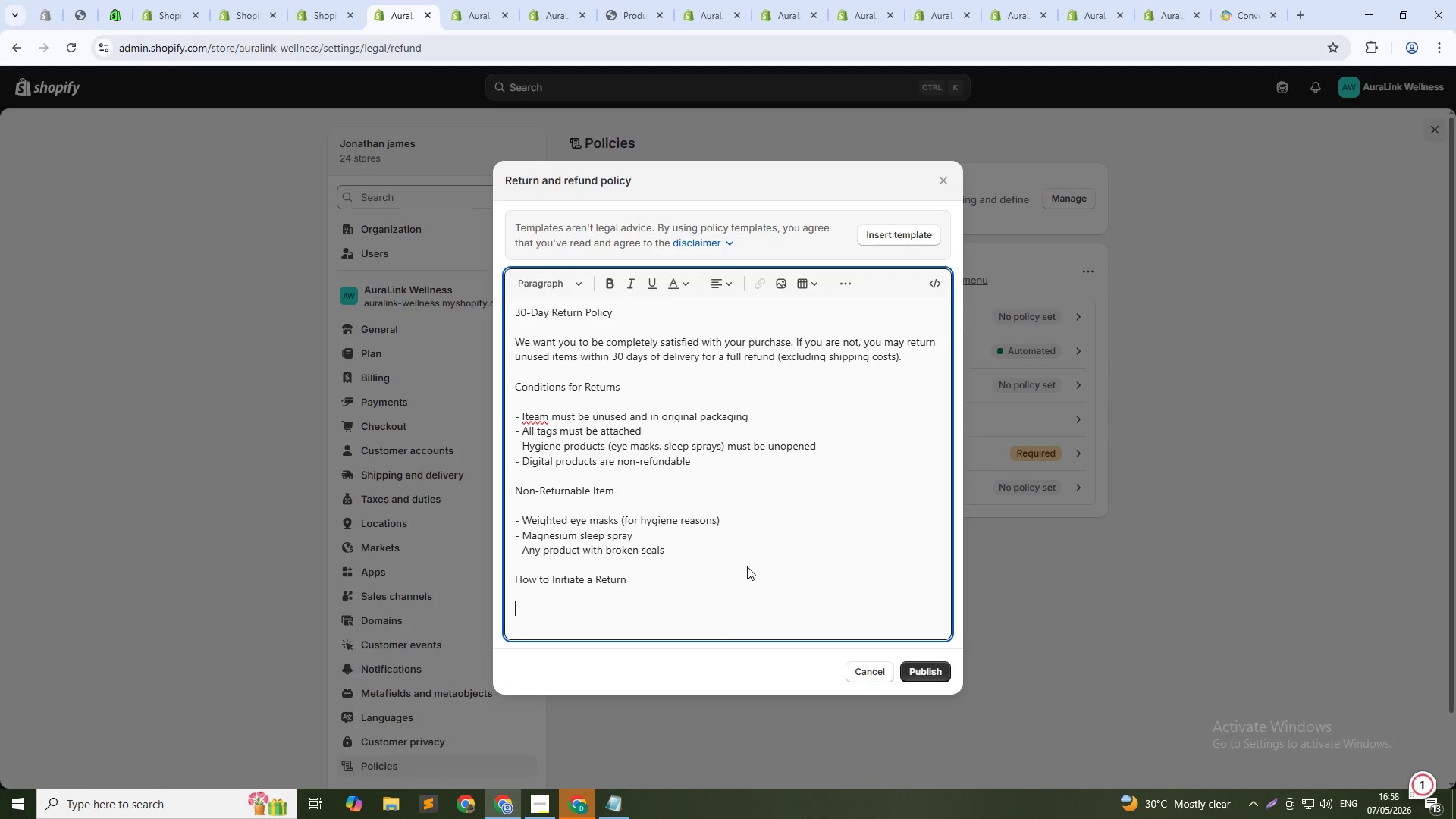 
hold_key(key=CapsLock, duration=0.33)
 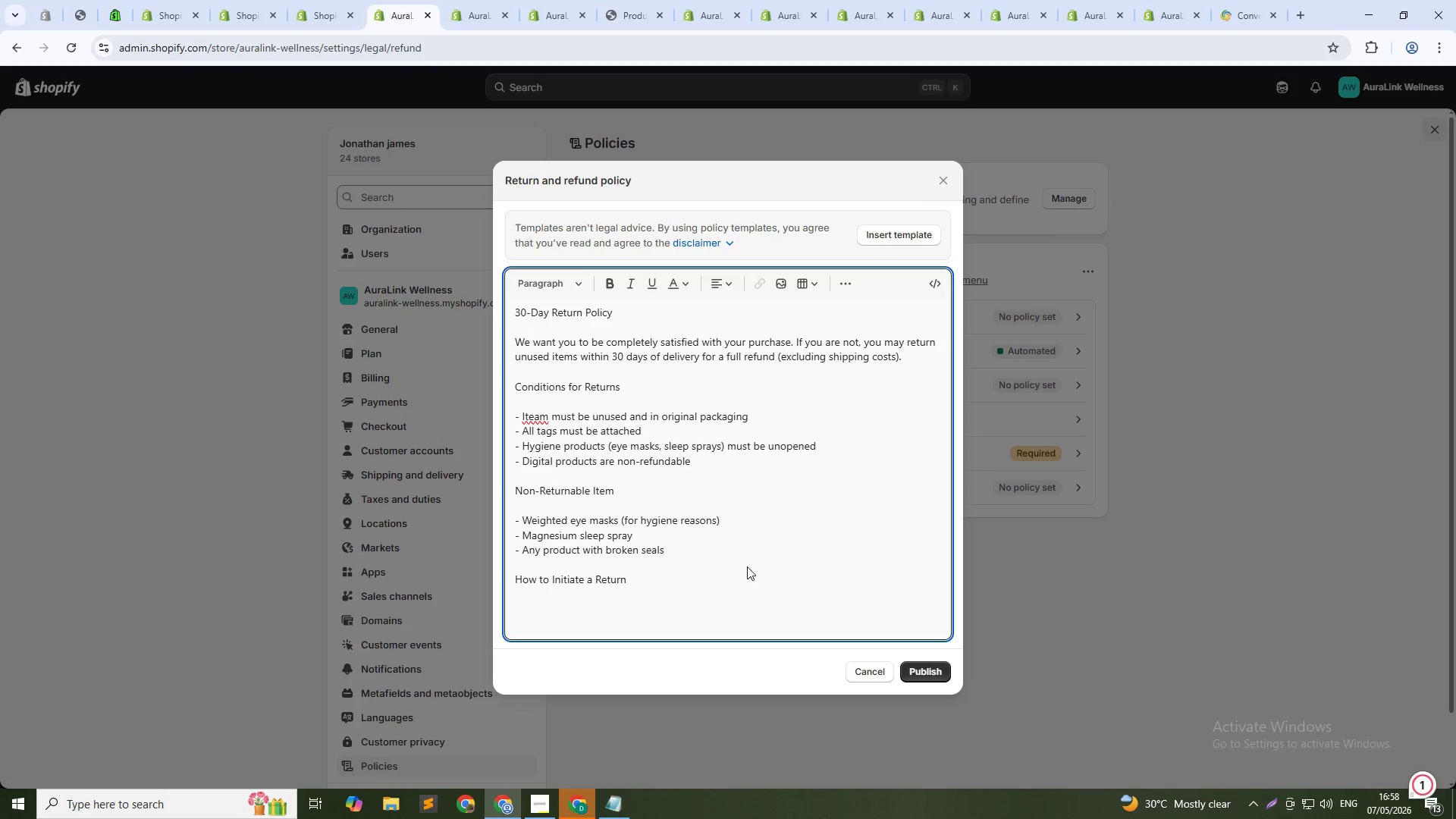 
type(- Emia)
key(Backspace)
key(Backspace)
key(Backspace)
key(Backspace)
type(eMi)
key(Backspace)
type(ail )
key(Backspace)
key(Backspace)
key(Backspace)
key(Backspace)
type(ail)
key(Backspace)
key(Backspace)
key(Backspace)
type(AIL US AT RETURNS@AURALI)
 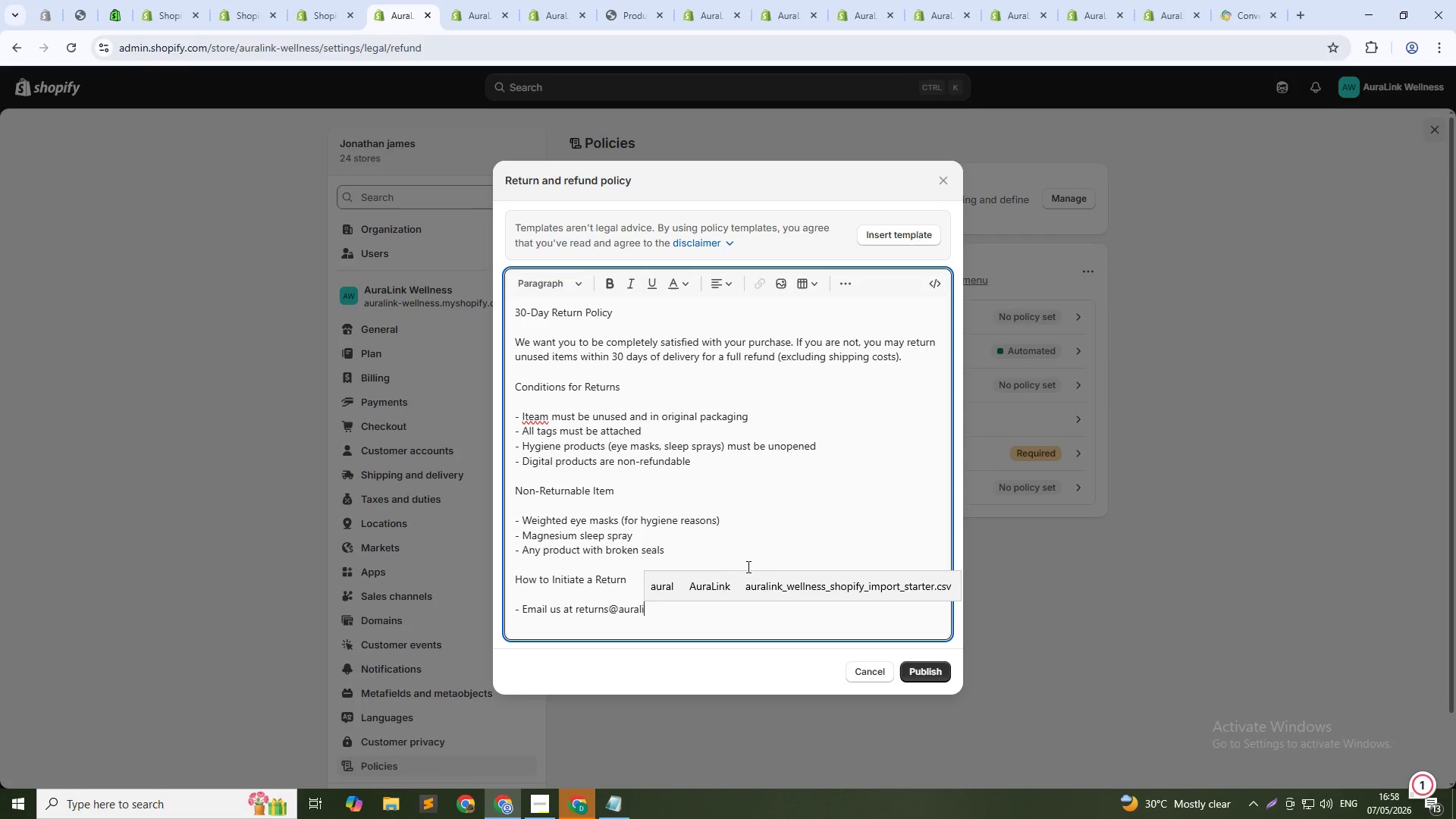 
hold_key(key=CapsLock, duration=0.31)
 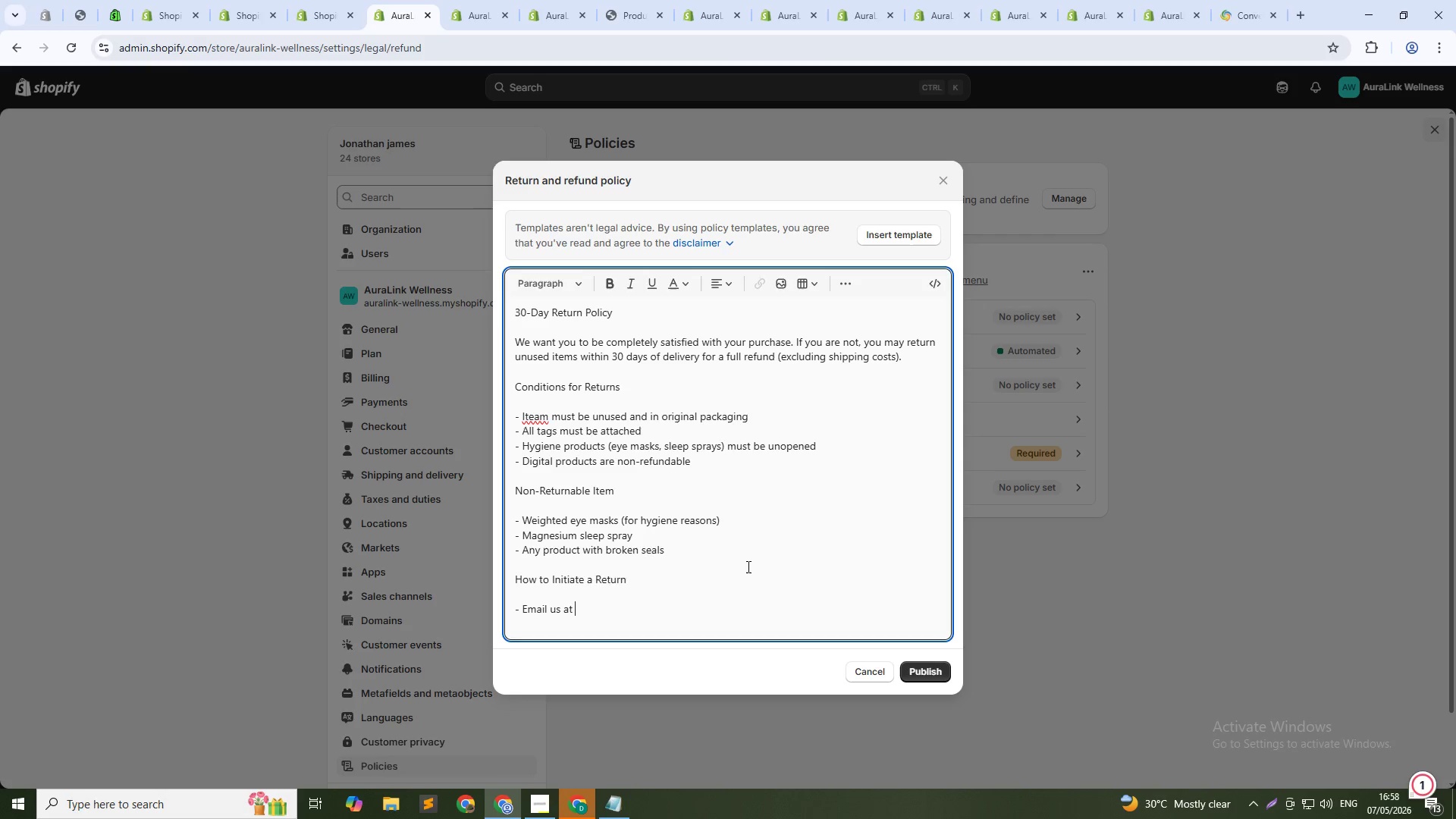 
type(nkwellness.com with your order number)
 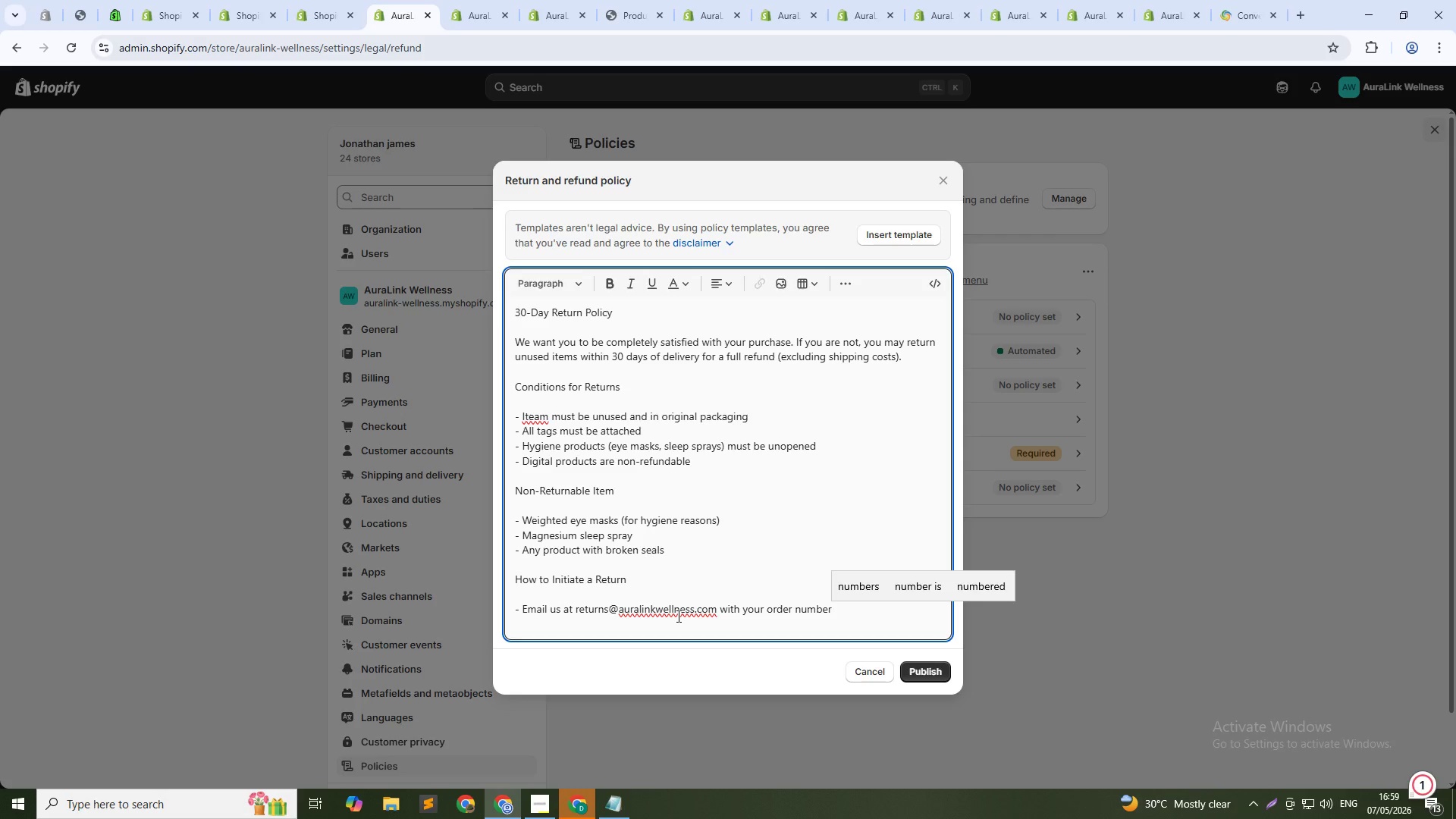 
wait(16.44)
 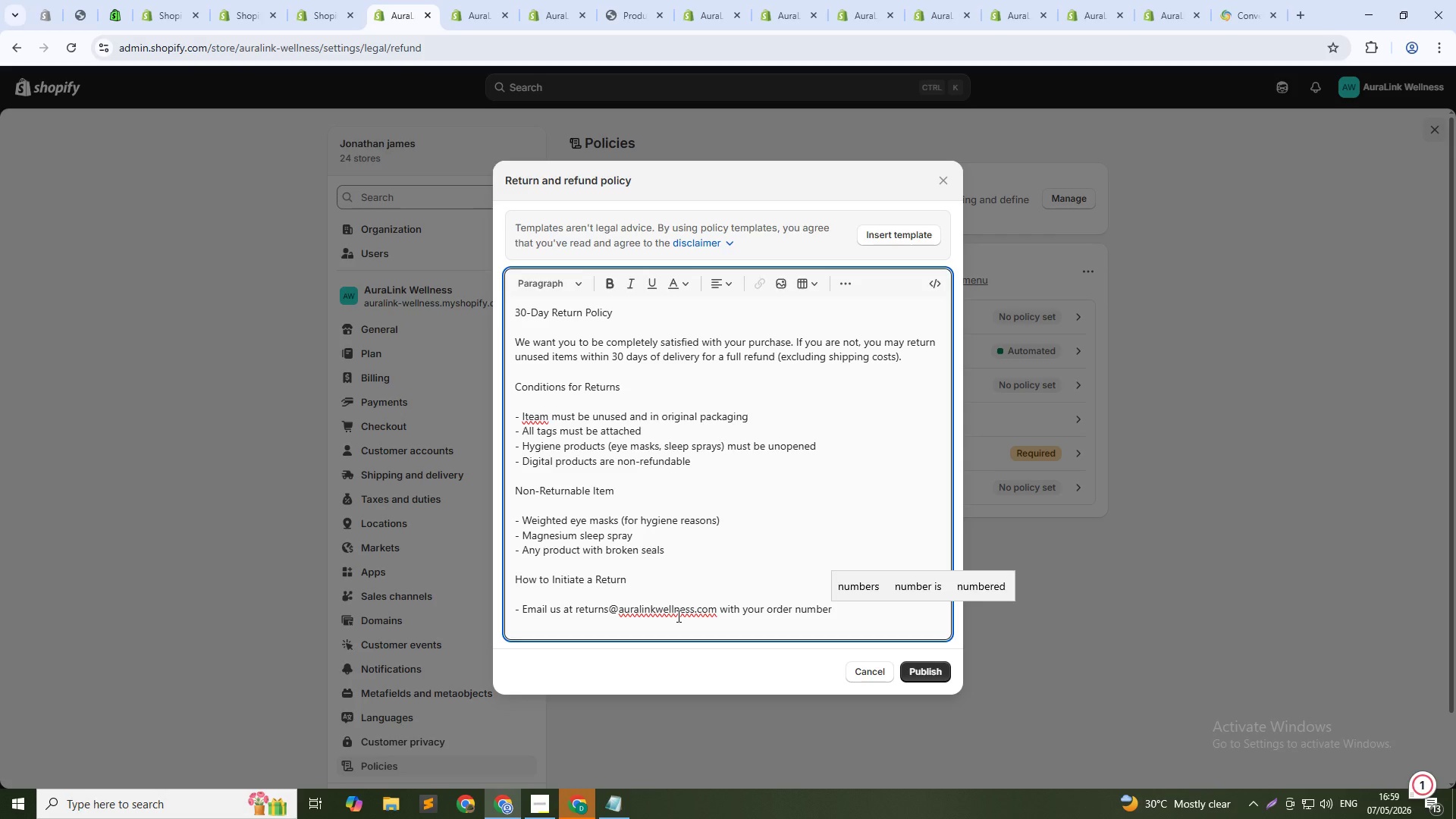 
left_click([657, 607])
 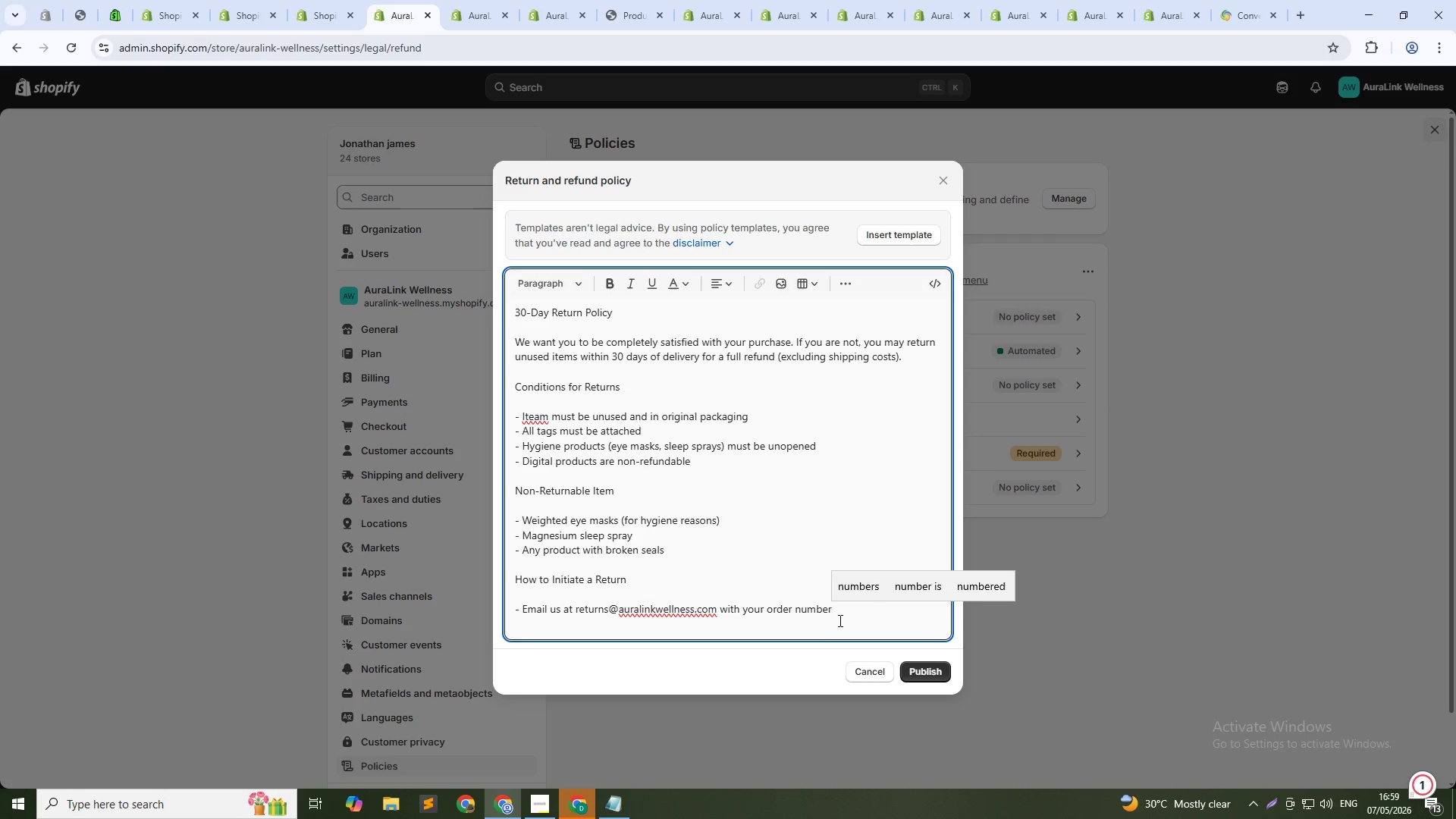 
left_click([832, 615])
 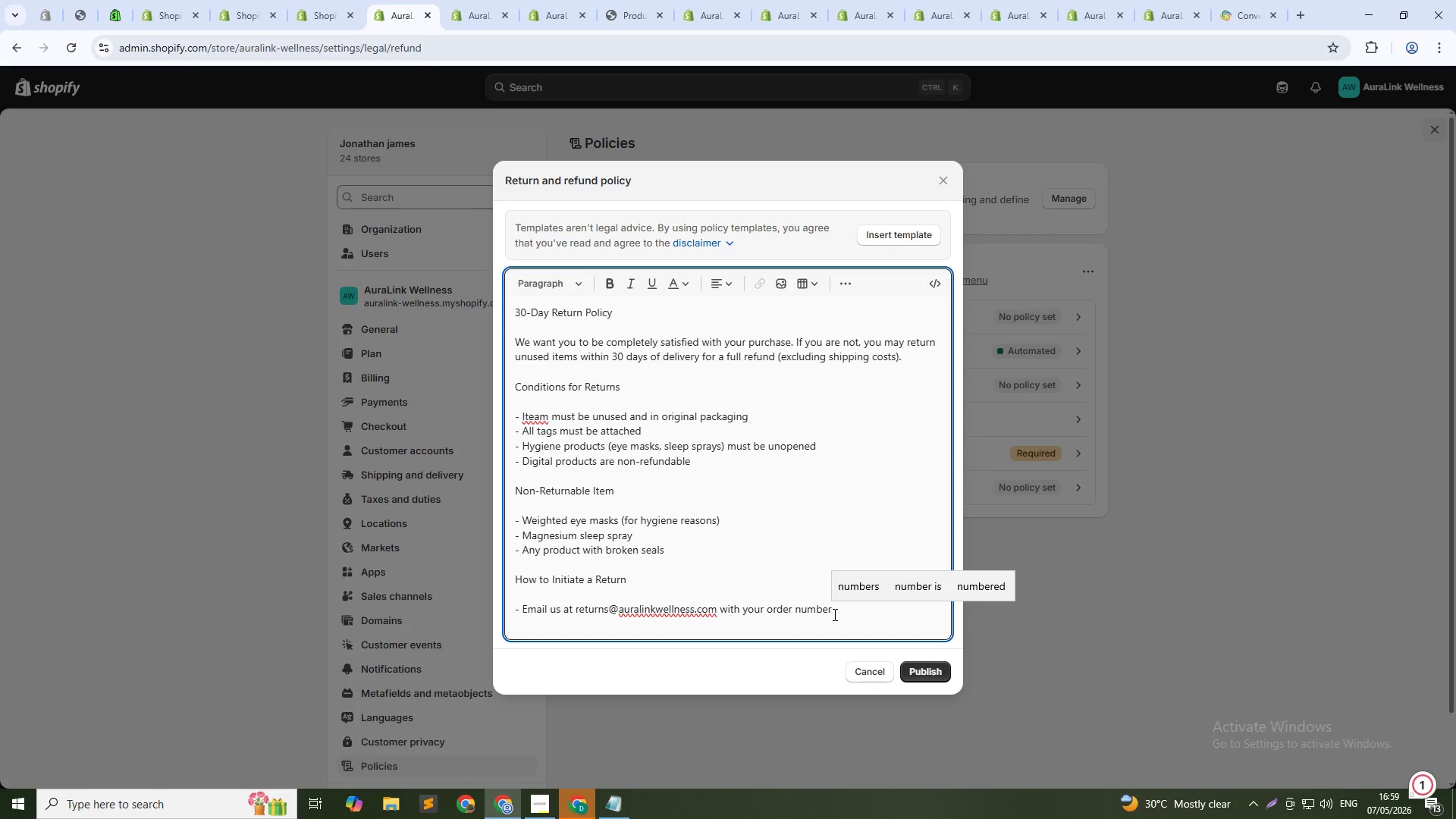 
key(Shift+Enter)
 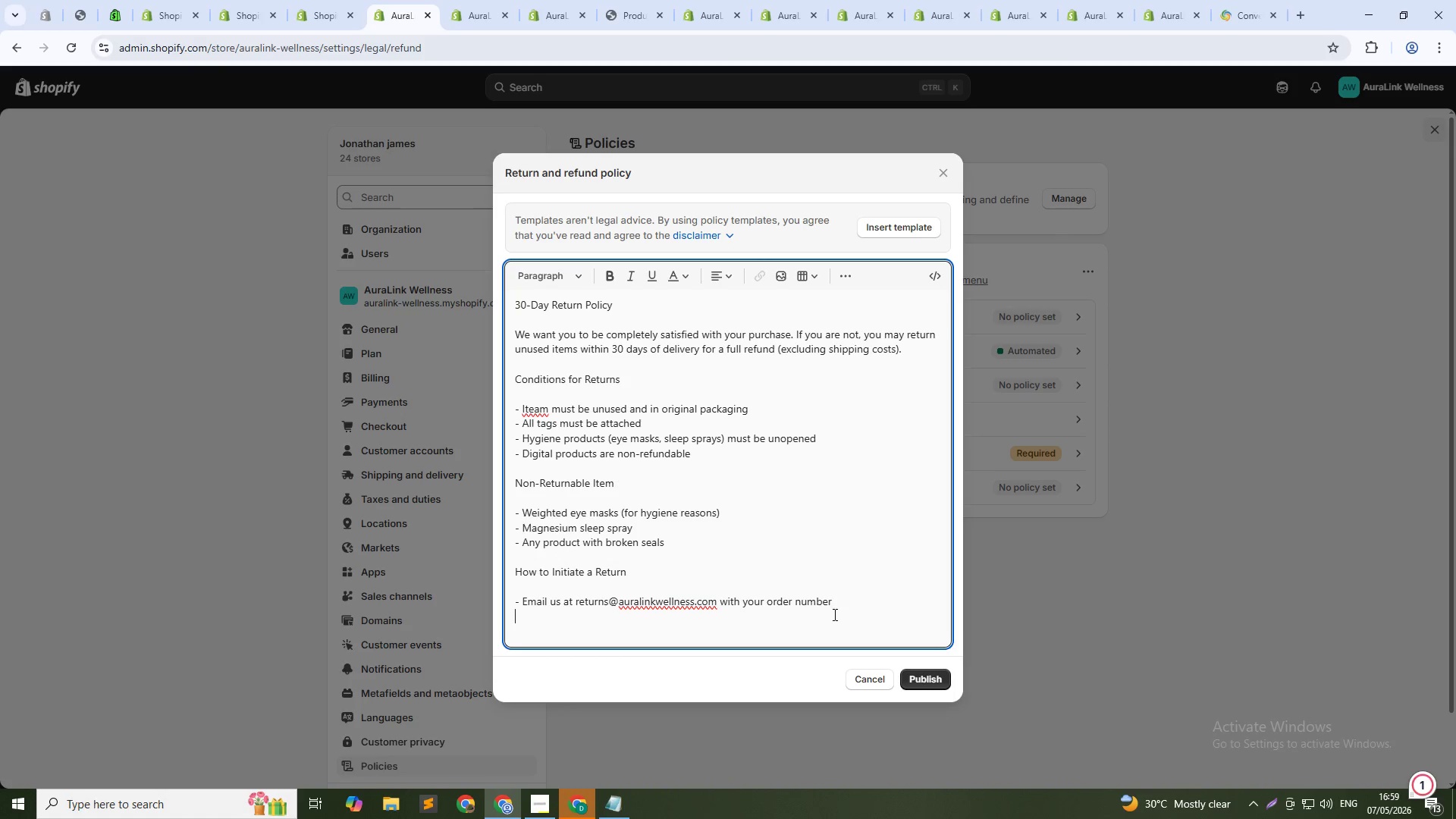 
type(1.)
key(Backspace)
key(Backspace)
type(2. Incluse)
key(Backspace)
key(Backspace)
type(de the resone)
key(Backspace)
key(Backspace)
key(Backspace)
key(Backspace)
type(ason for return)
 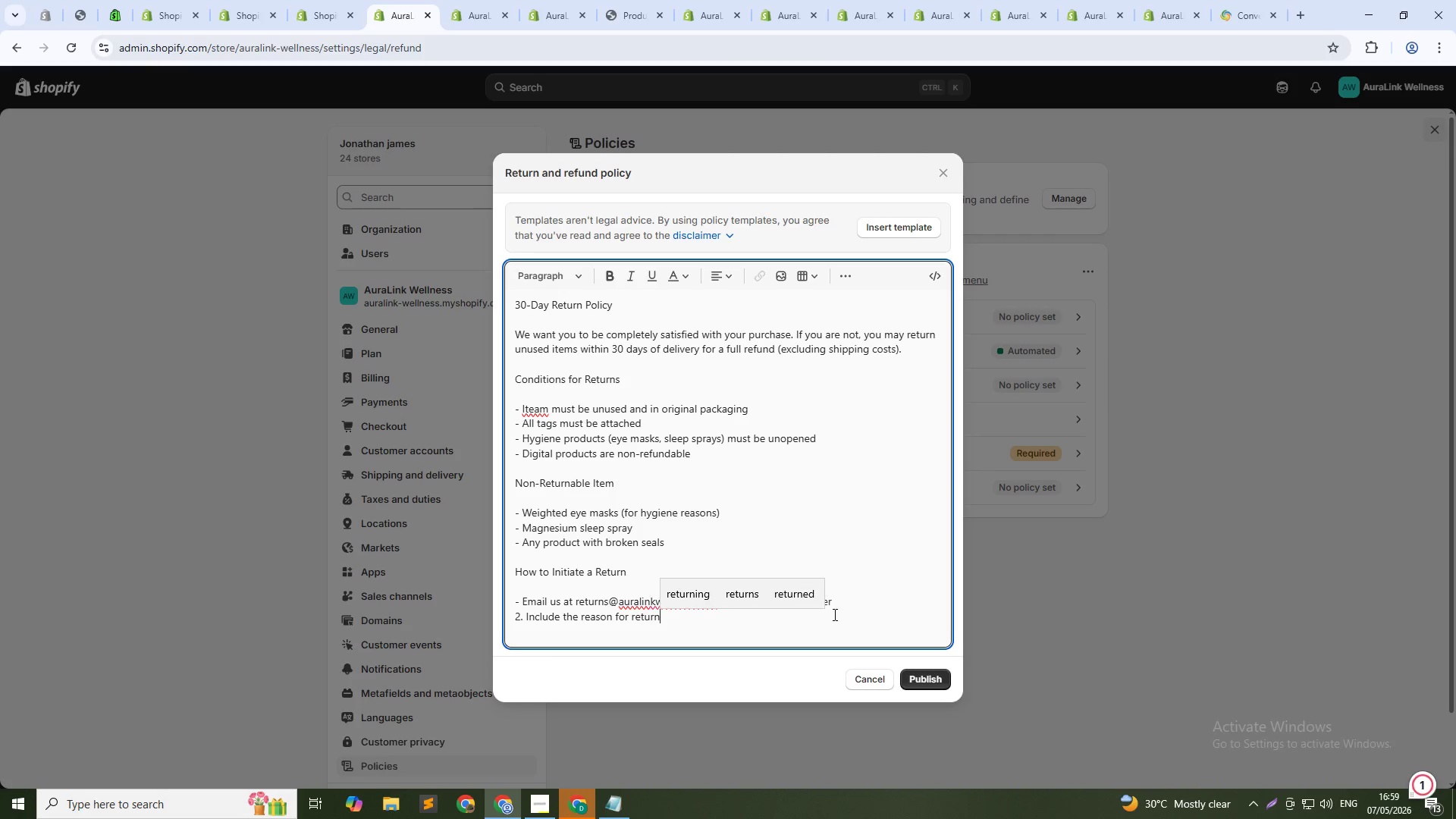 
key(Shift+Enter)
 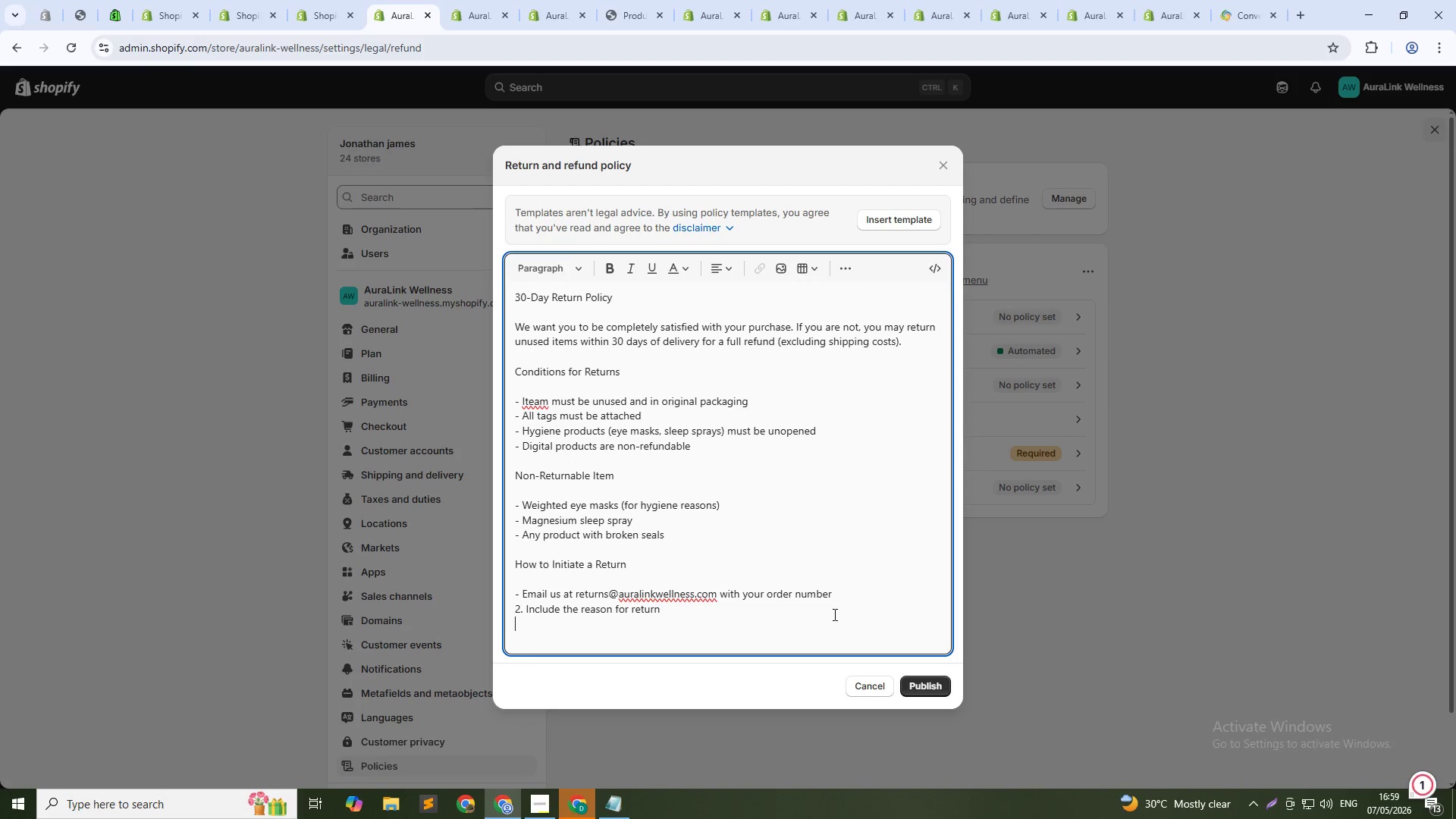 
type(3. We will)
key(Backspace)
key(Backspace)
type(ll send you a return shipping lable)
 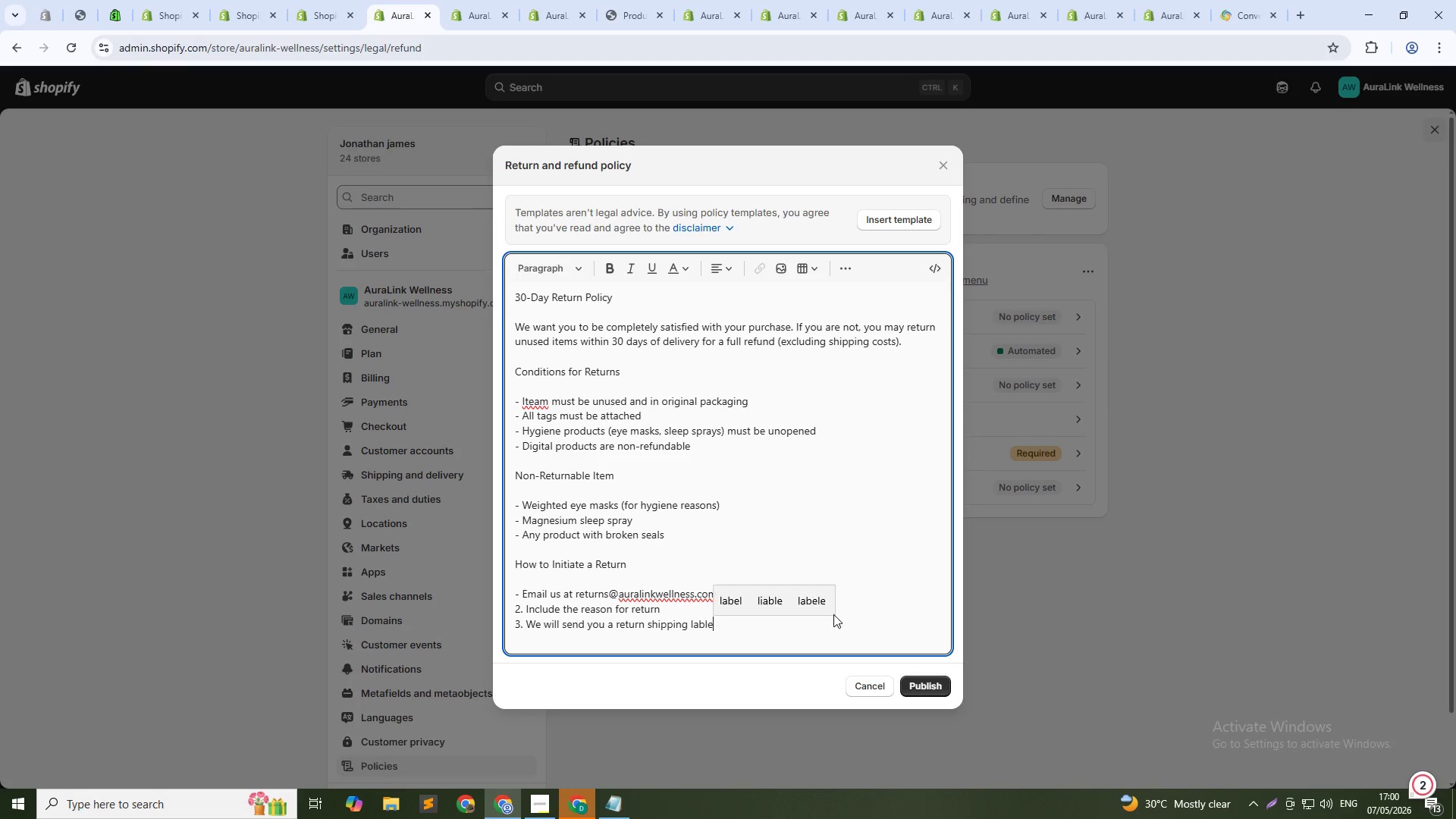 
key(Shift+Enter)
 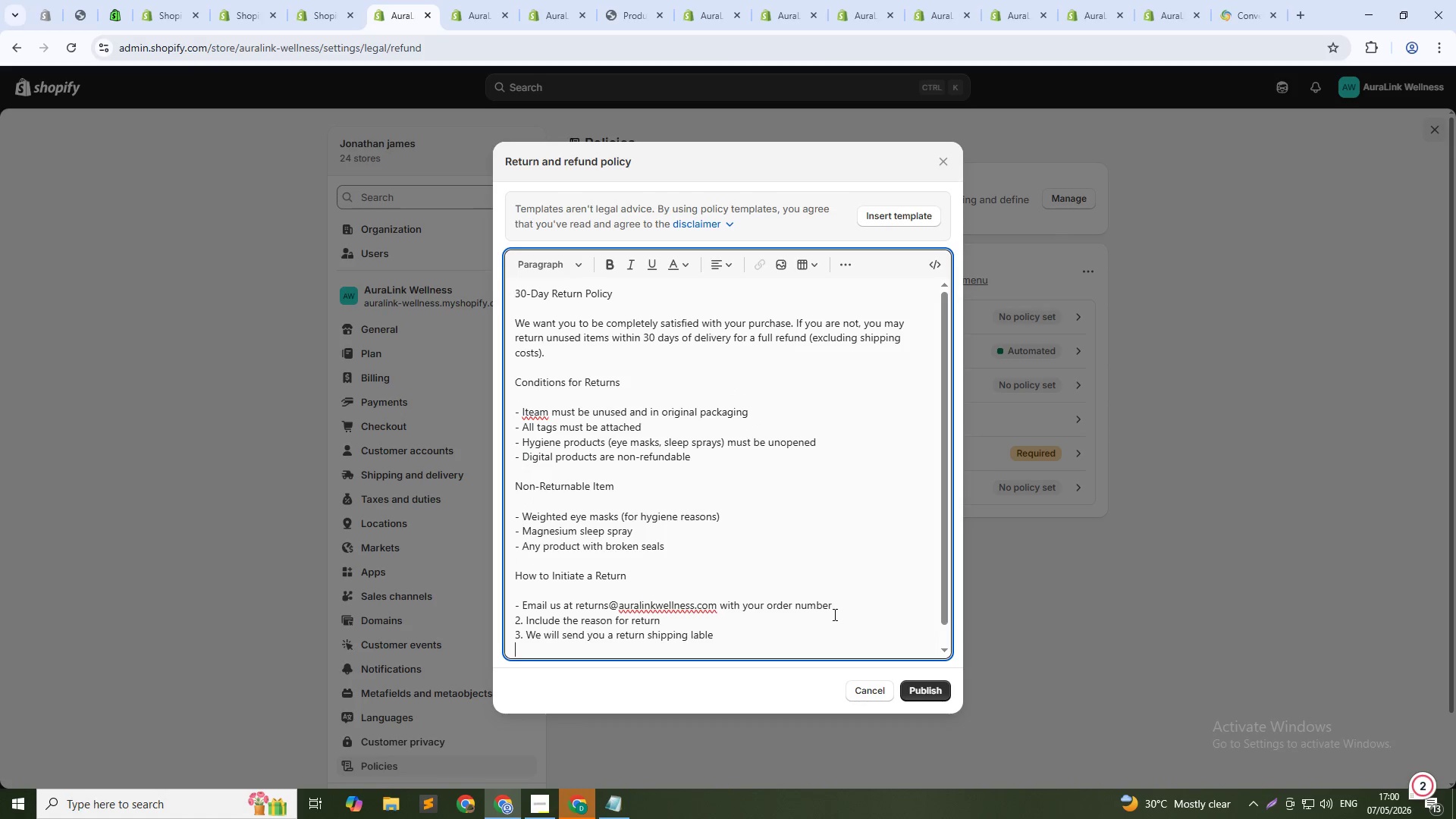 
type(4. Drop the packge at any shpping location)
 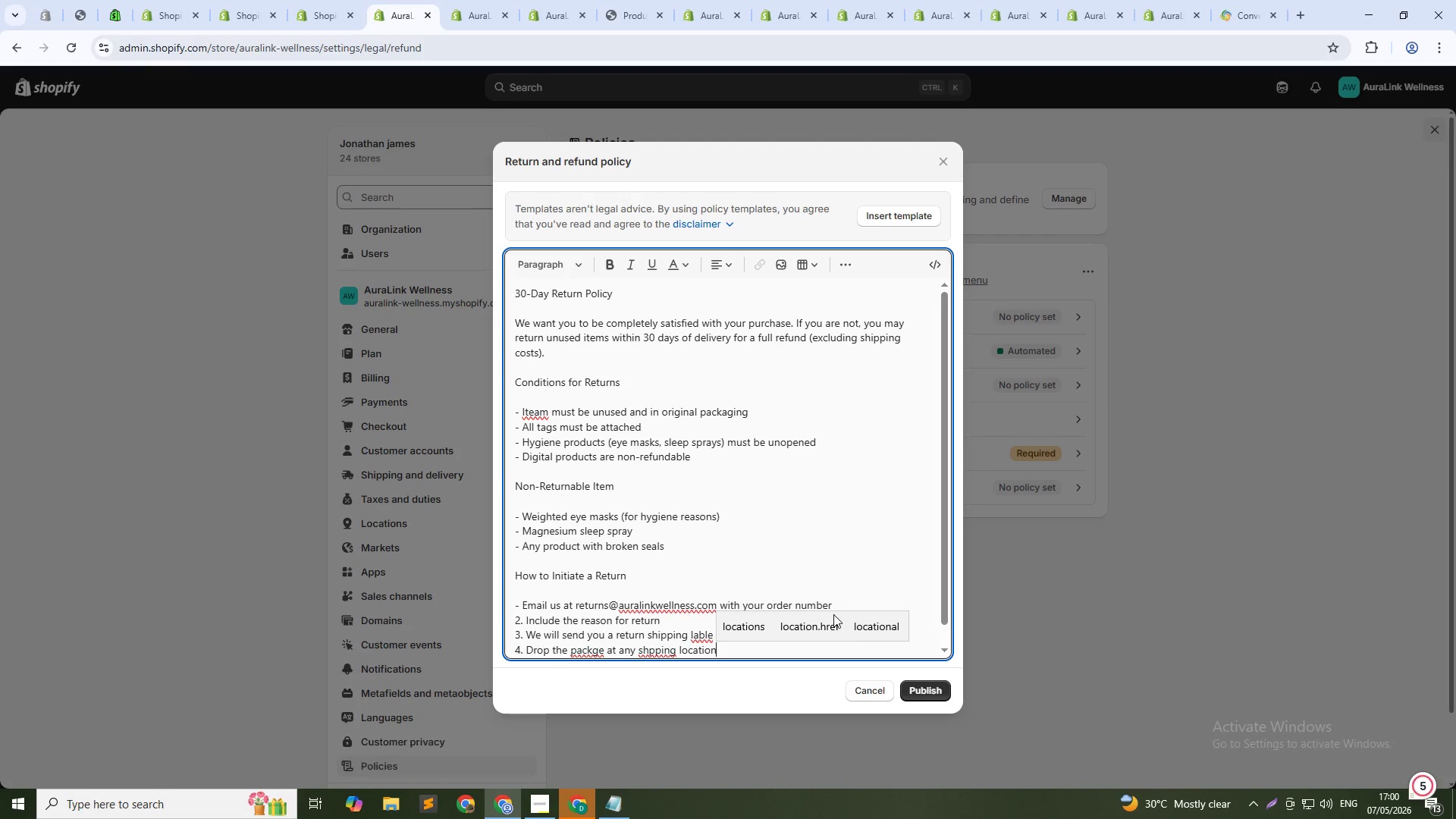 
hold_key(key=CapsLock, duration=0.33)
 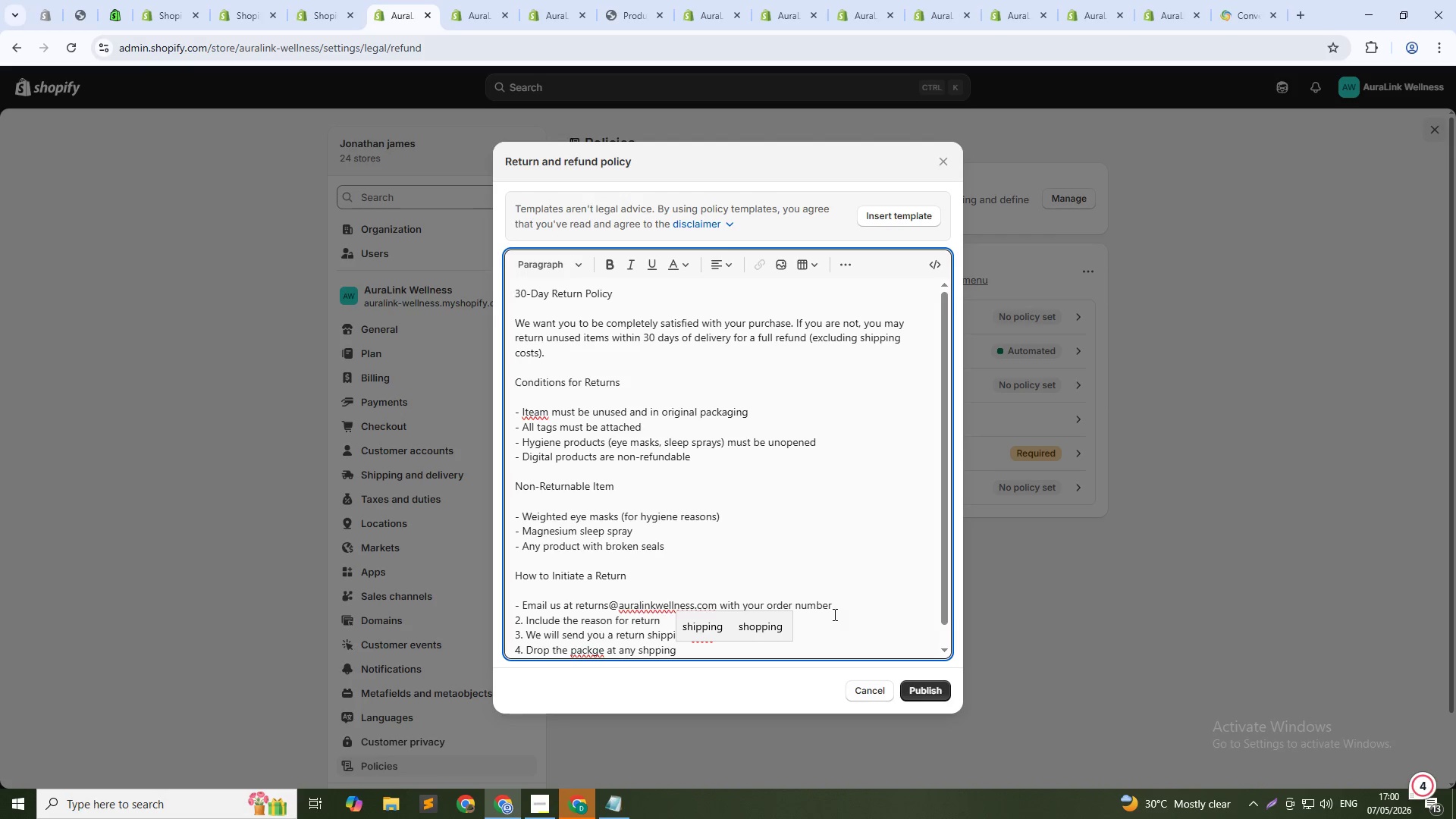 
left_click([650, 647])
 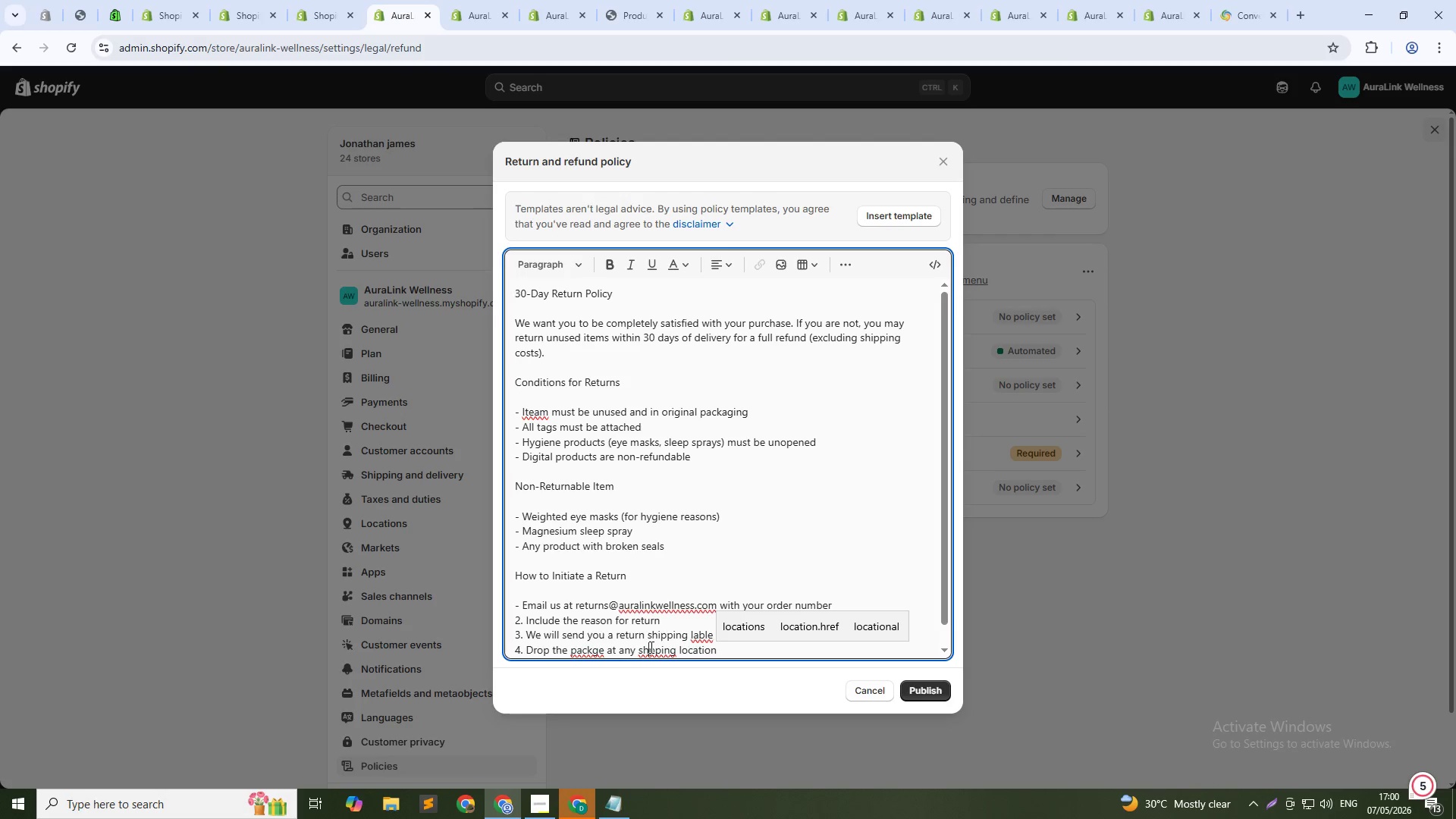 
key(I)
 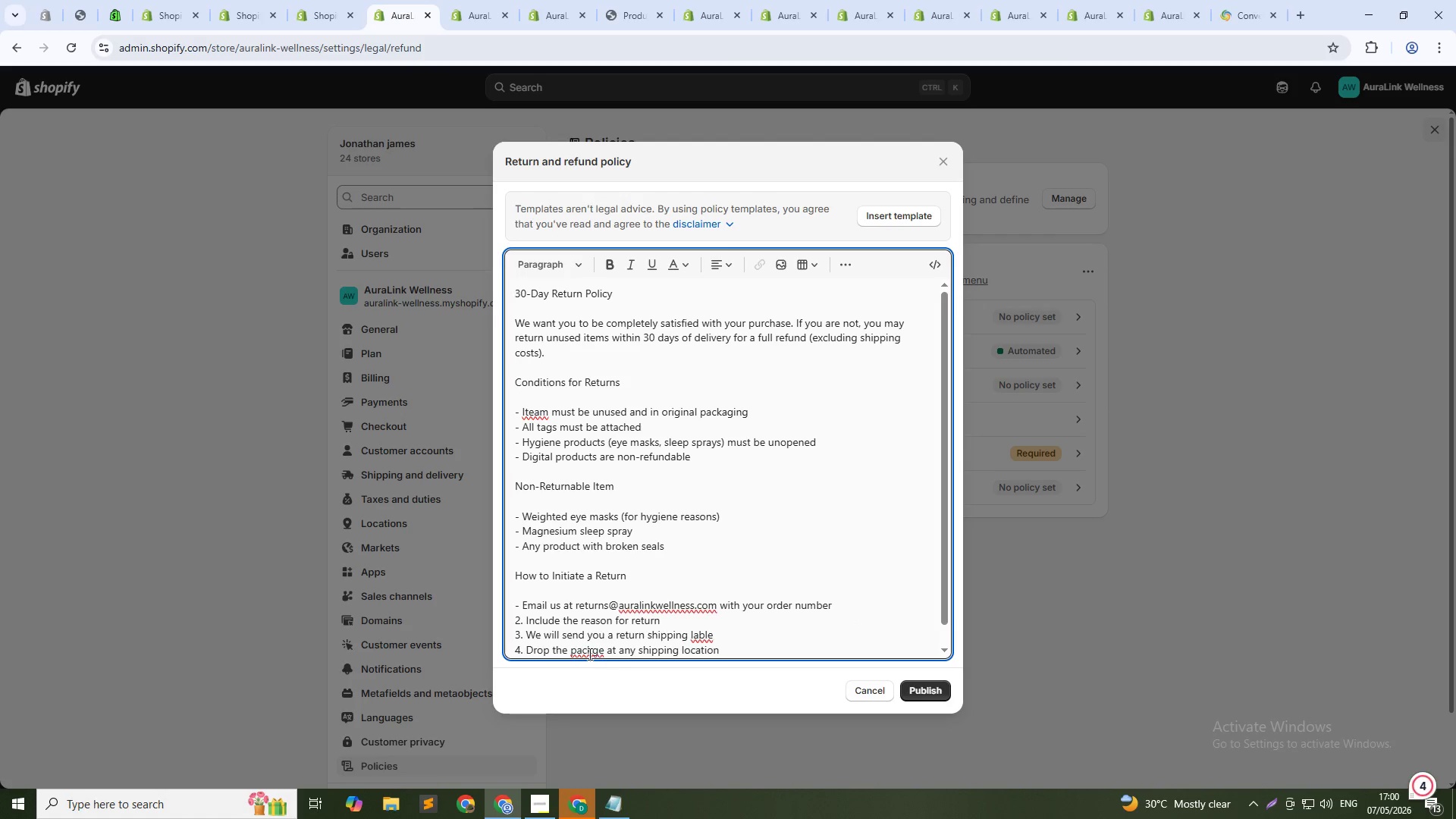 
left_click([588, 654])
 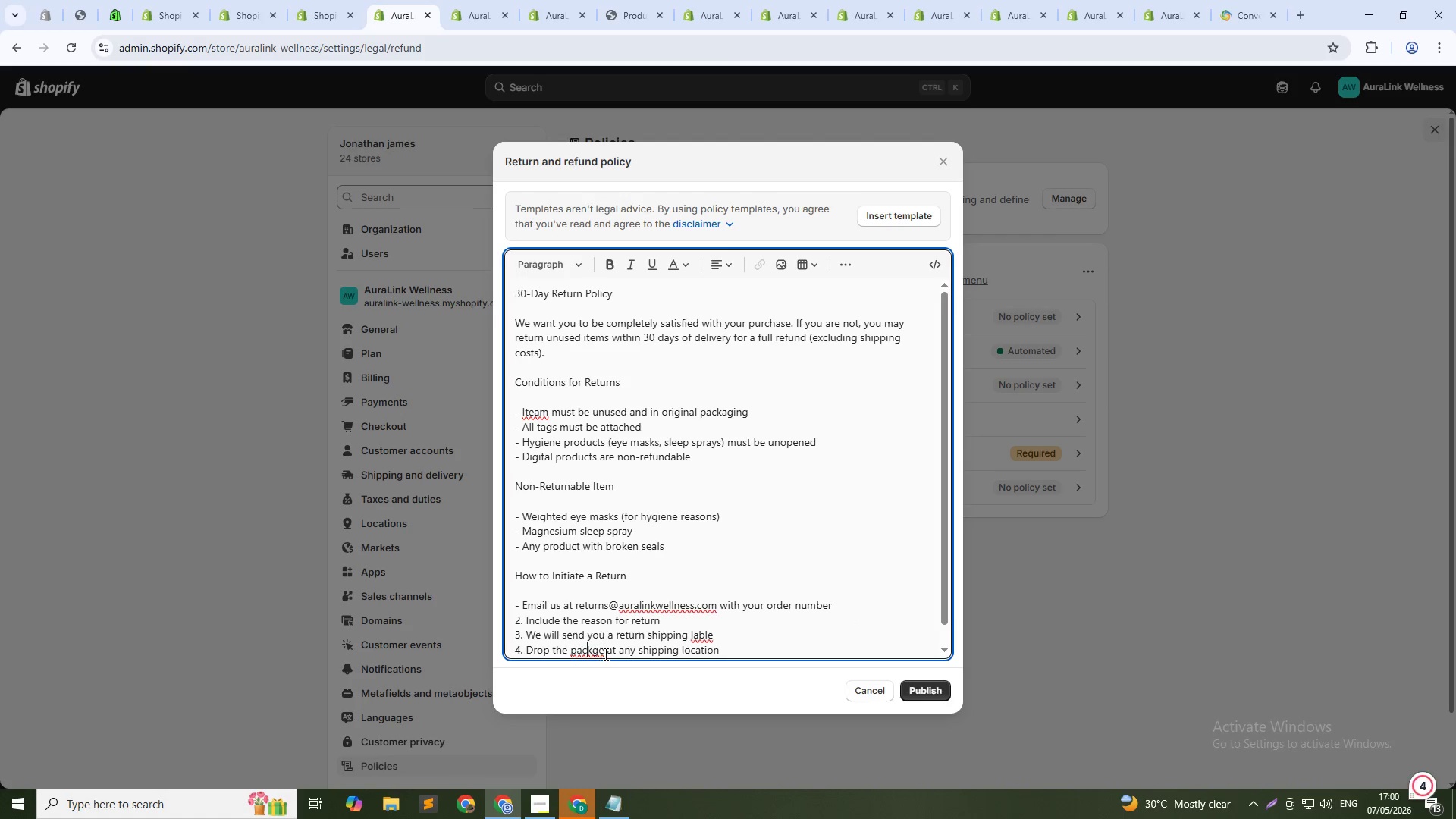 
left_click([604, 654])
 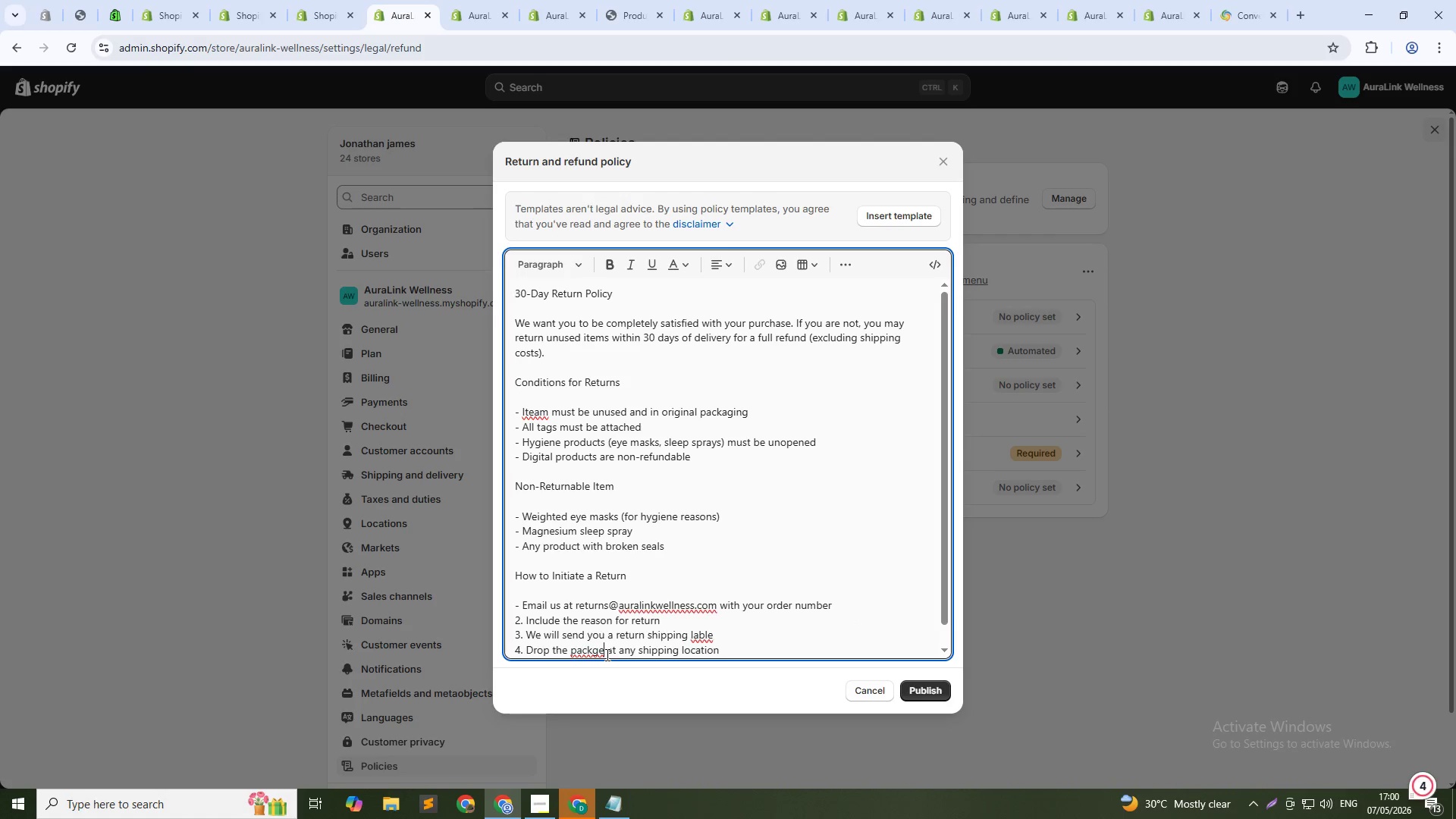 
key(Backspace)
key(Backspace)
key(Backspace)
key(Backspace)
type(CKAGE)
 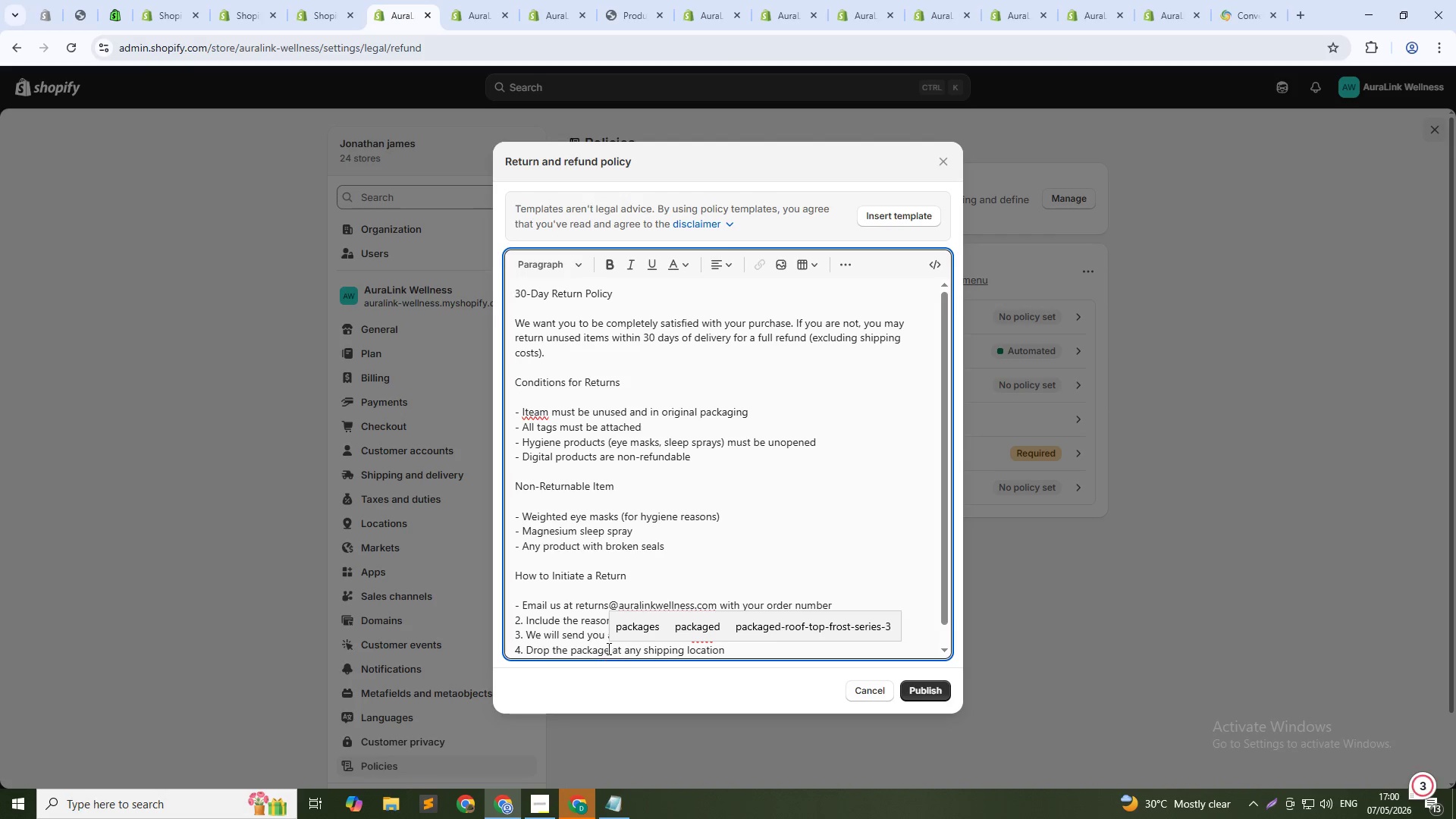 
left_click([681, 555])
 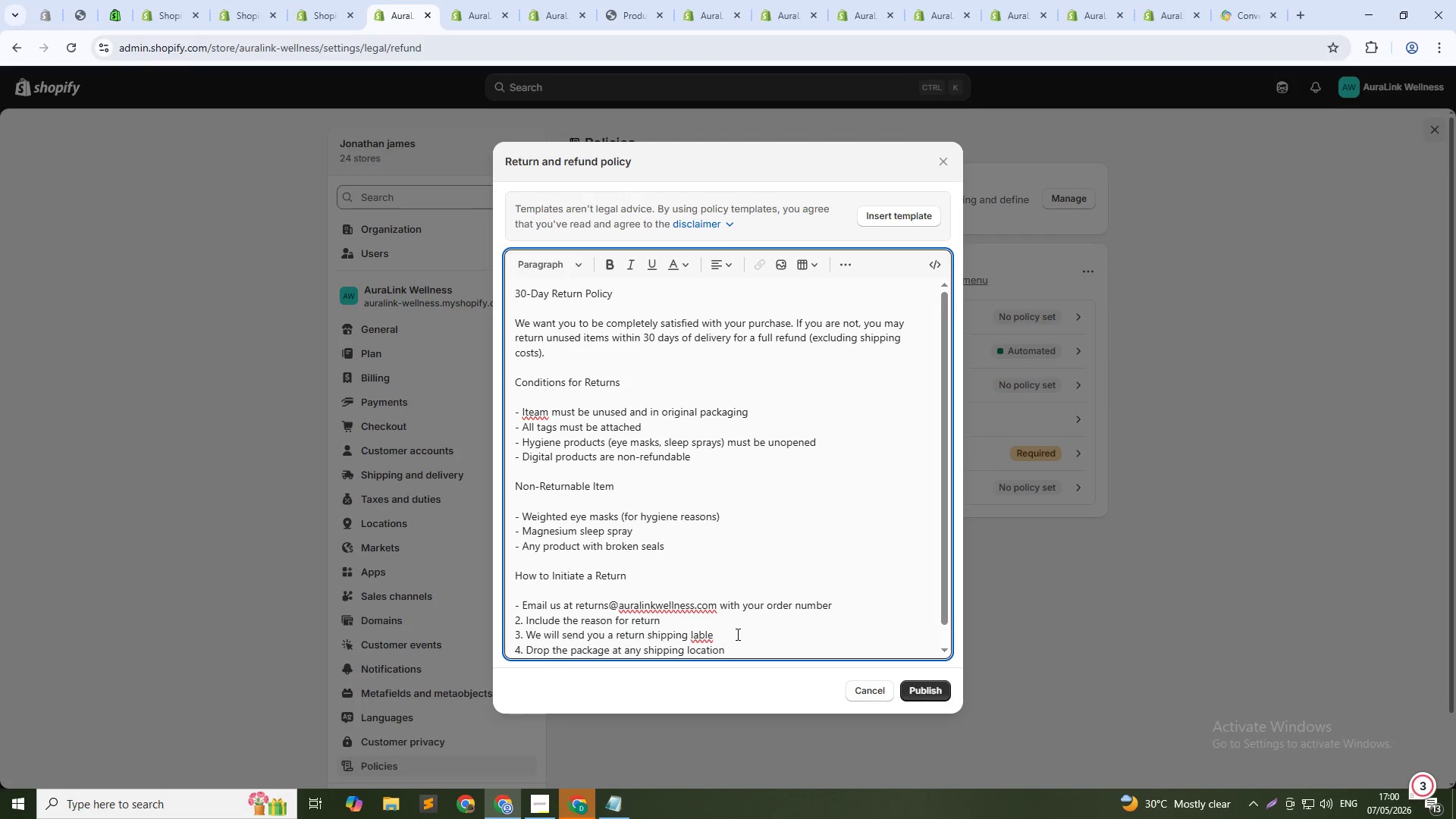 
double_click([708, 635])
 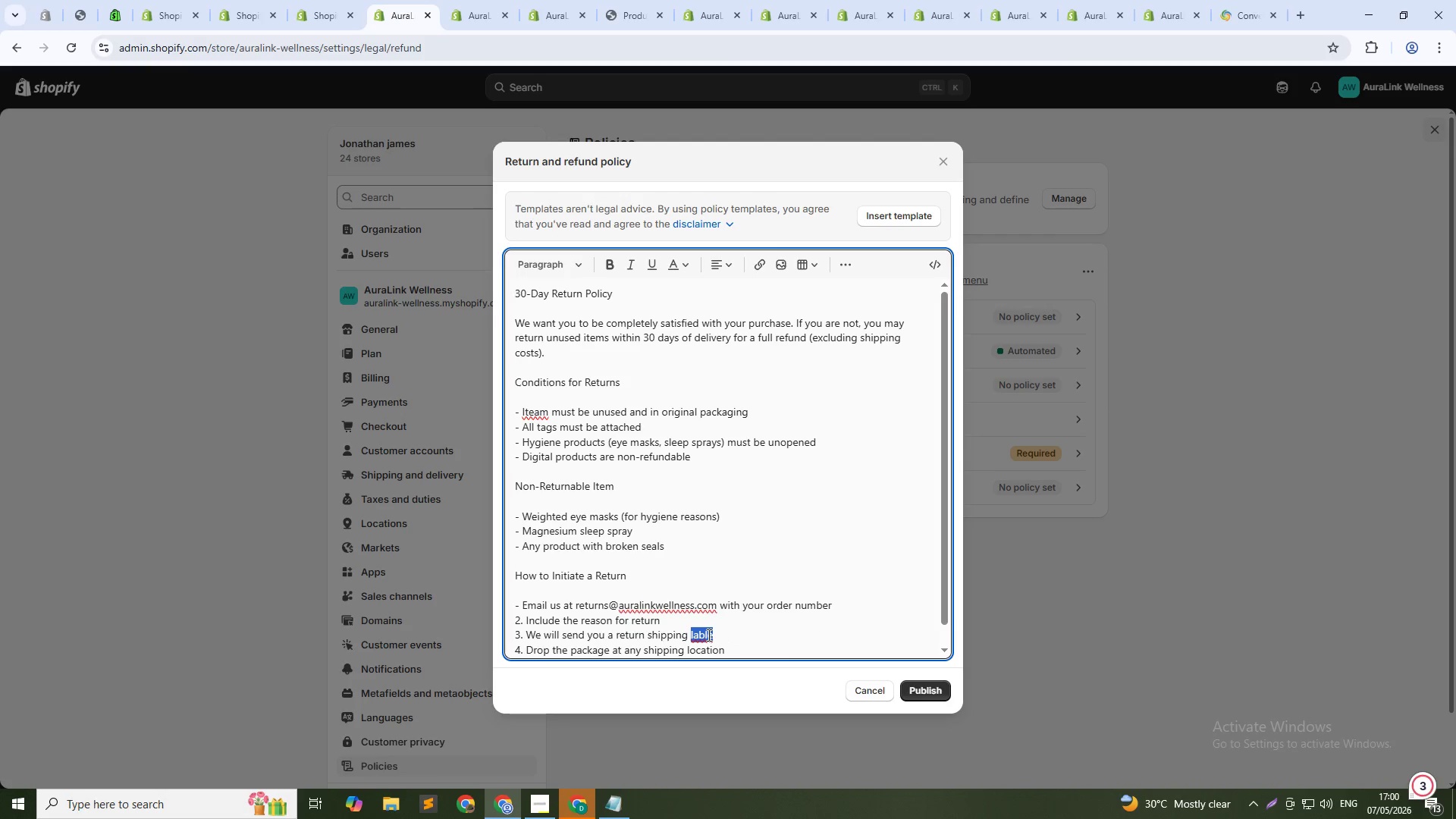 
type(LABLE=)
key(Backspace)
key(Backspace)
key(Backspace)
type(EL)
 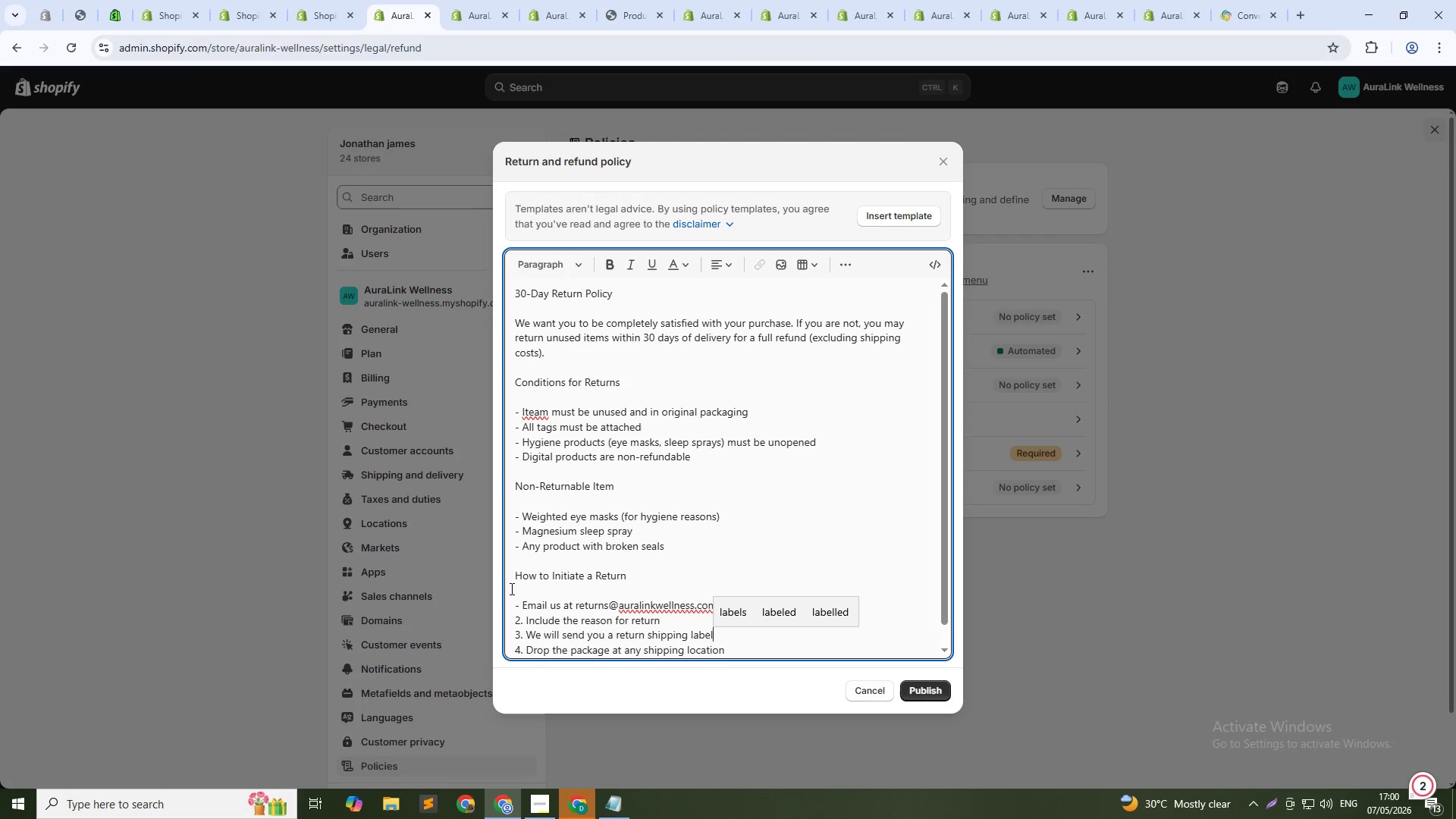 
left_click_drag(start_coordinate=[523, 603], to_coordinate=[513, 603])
 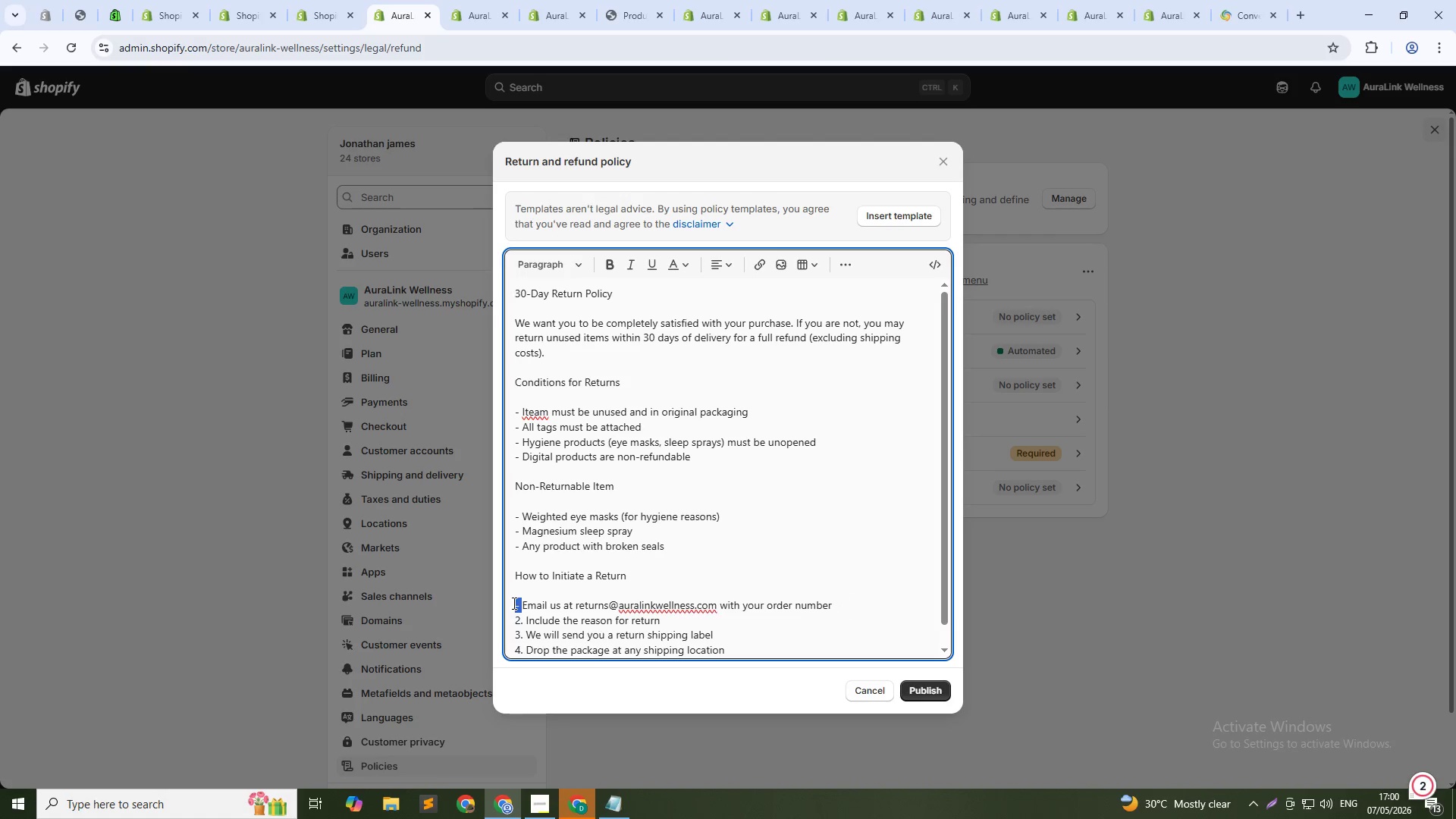 
key(1)
 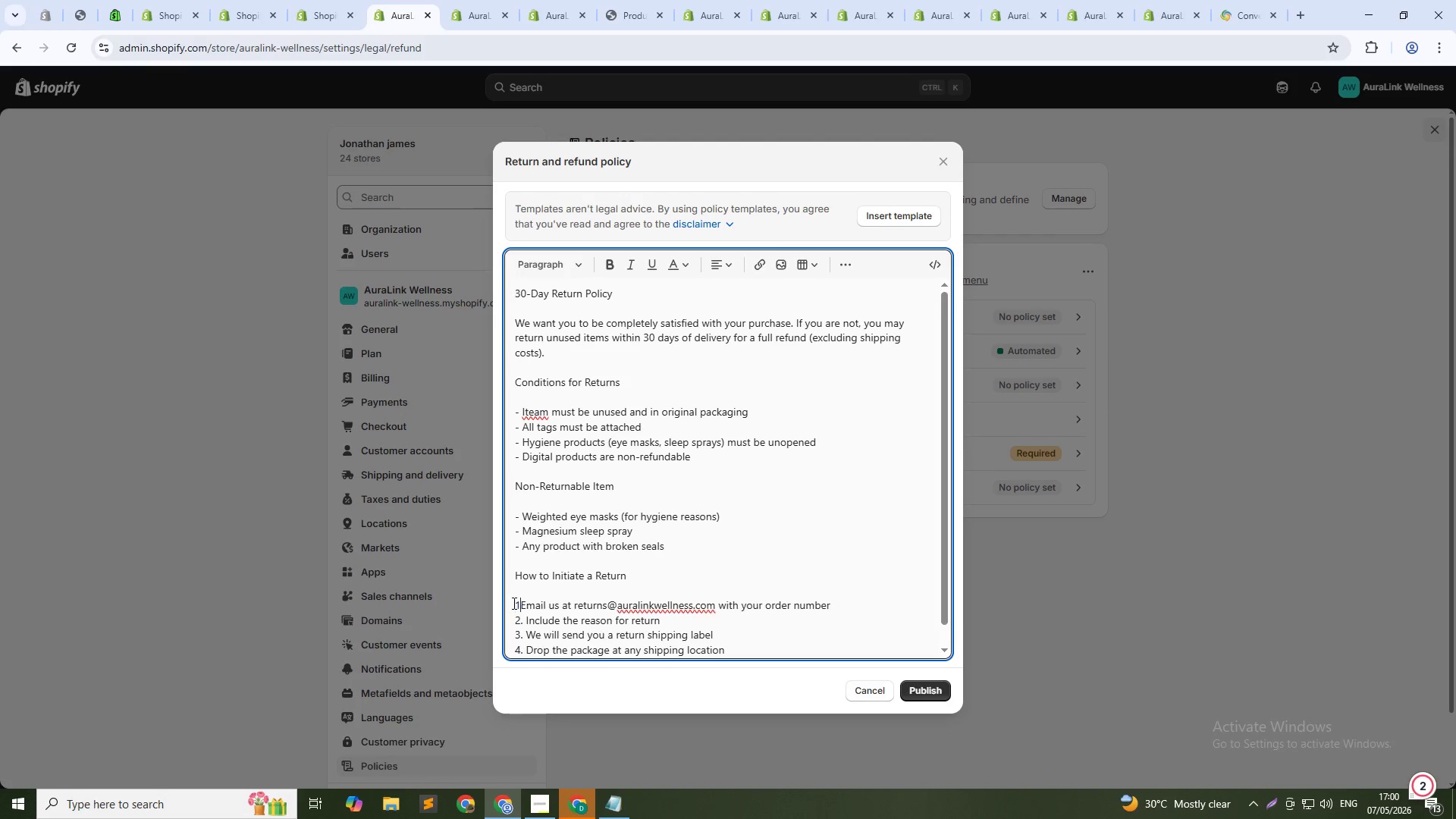 
key(Period)
 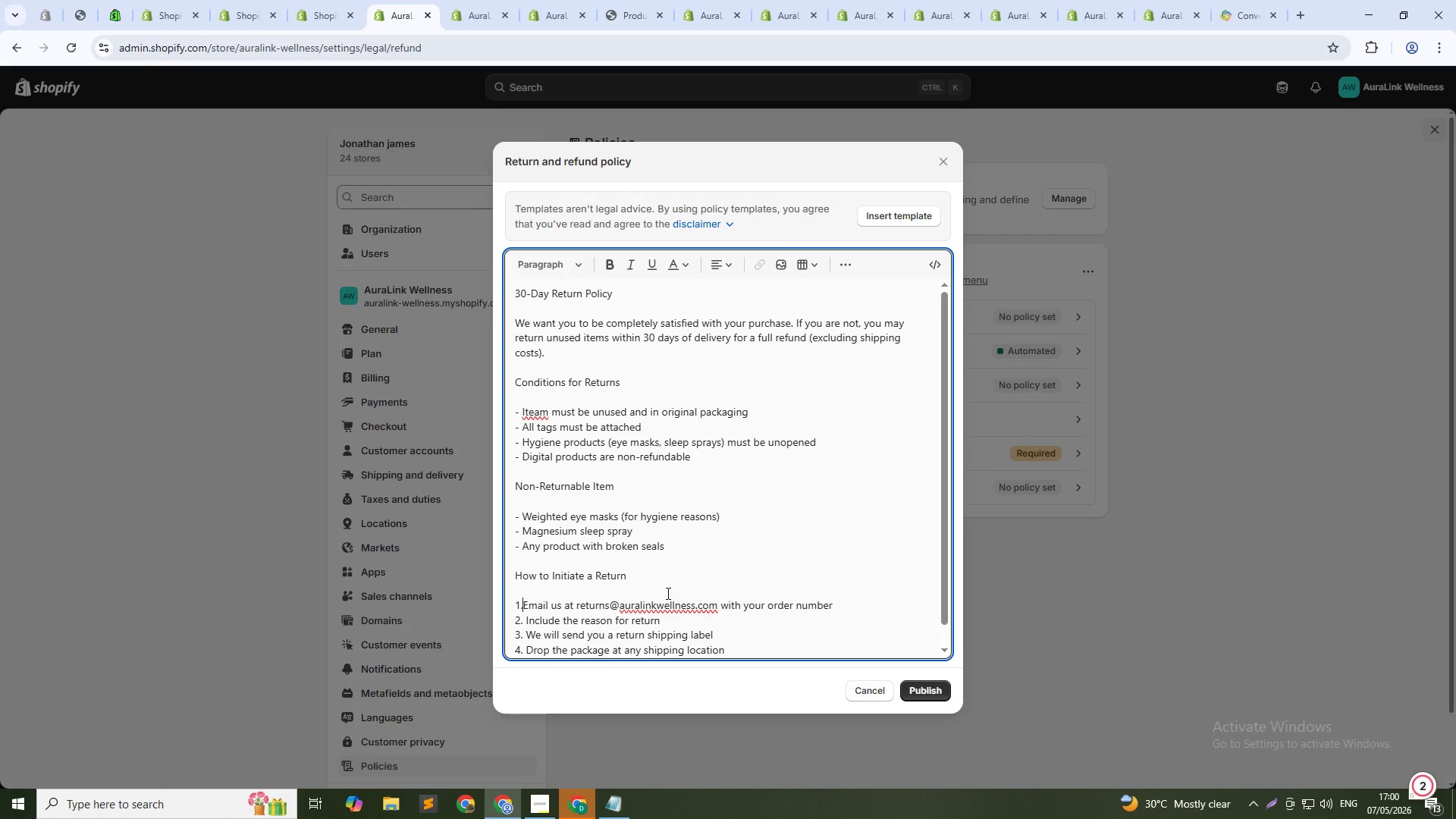 
key(Enter)
 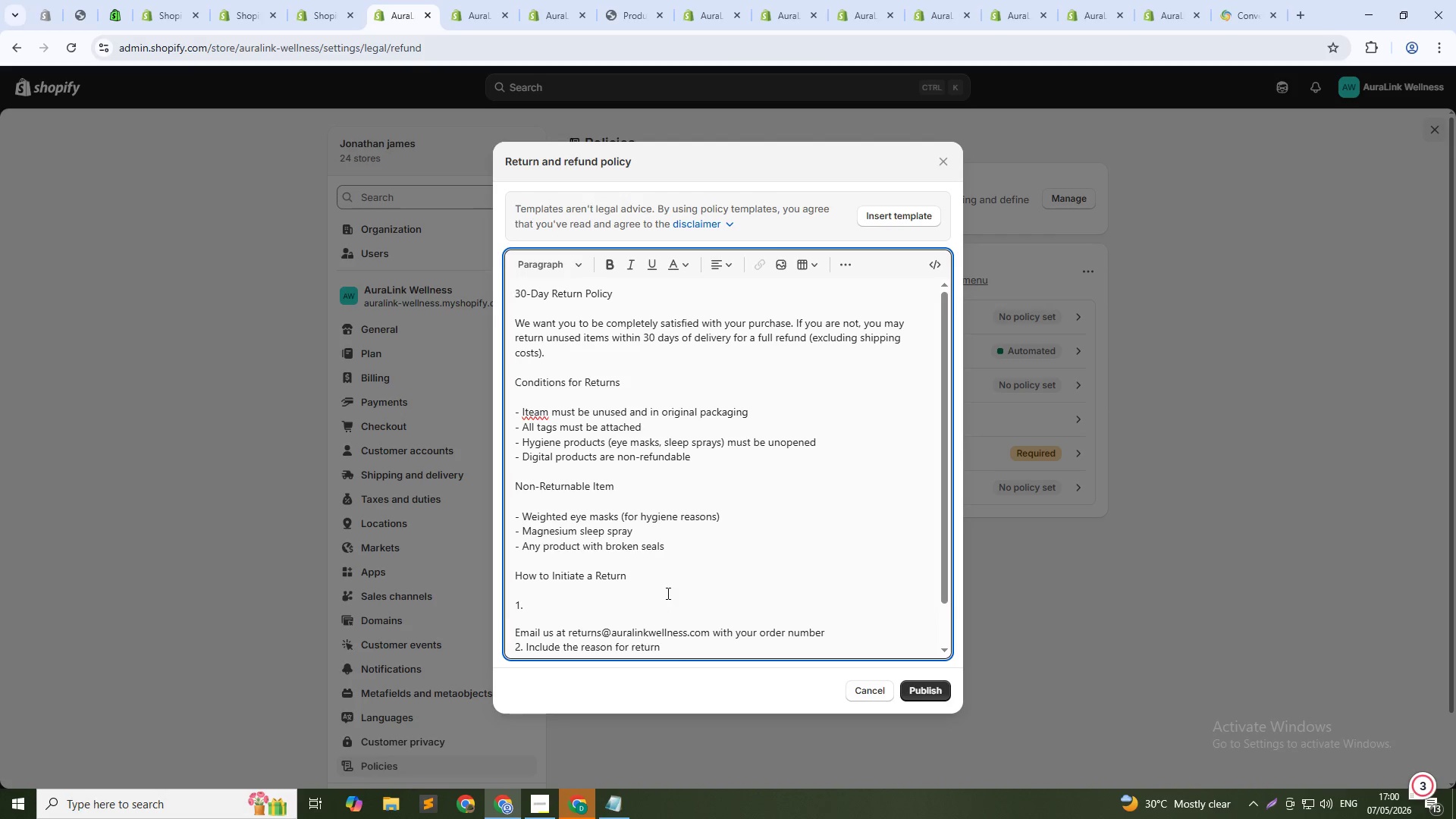 
key(Control+ControlLeft)
 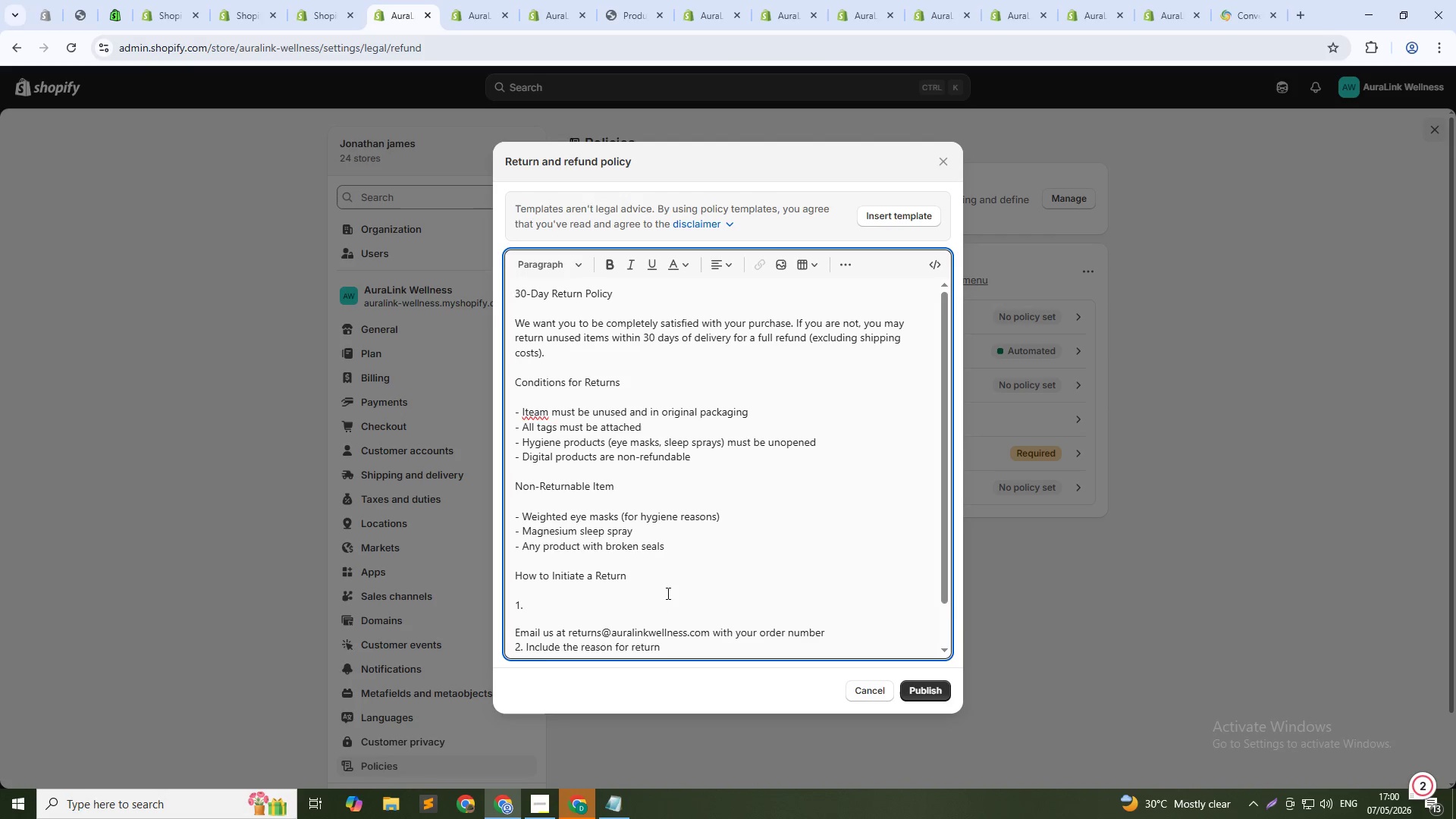 
key(Control+Z)
 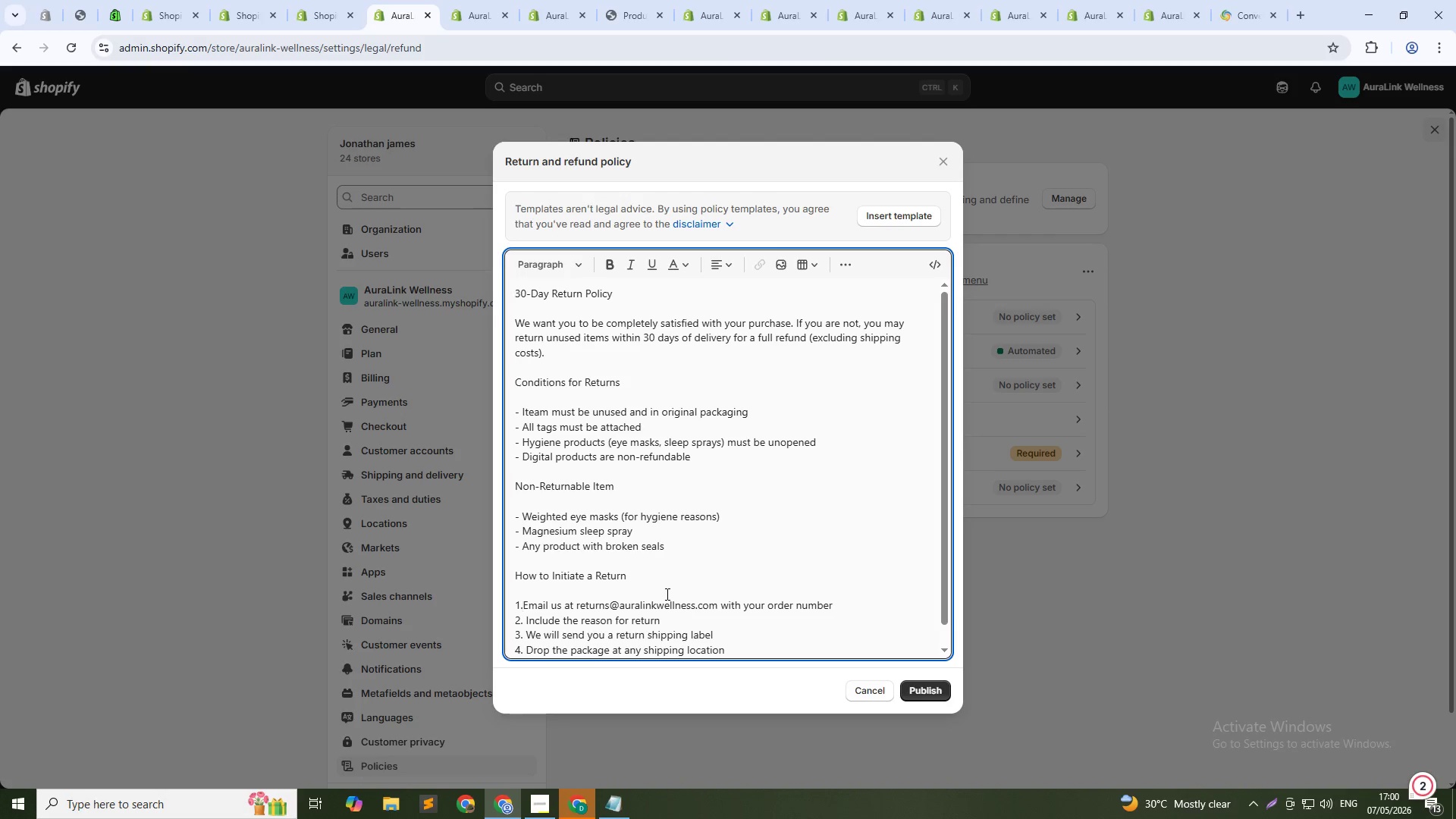 
key(Space)
 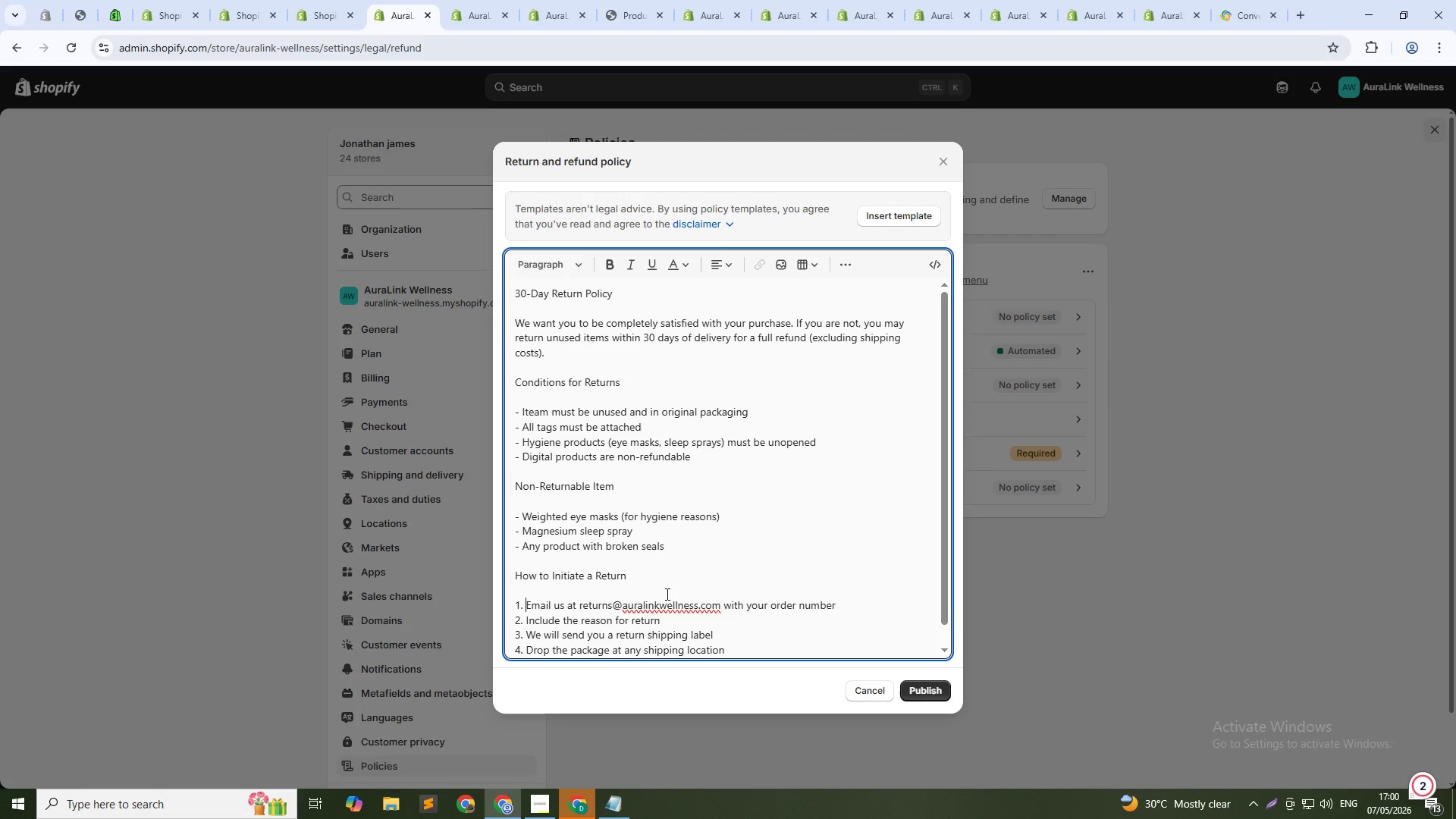 
scroll: coordinate [666, 594], scroll_direction: down, amount: 2.0
 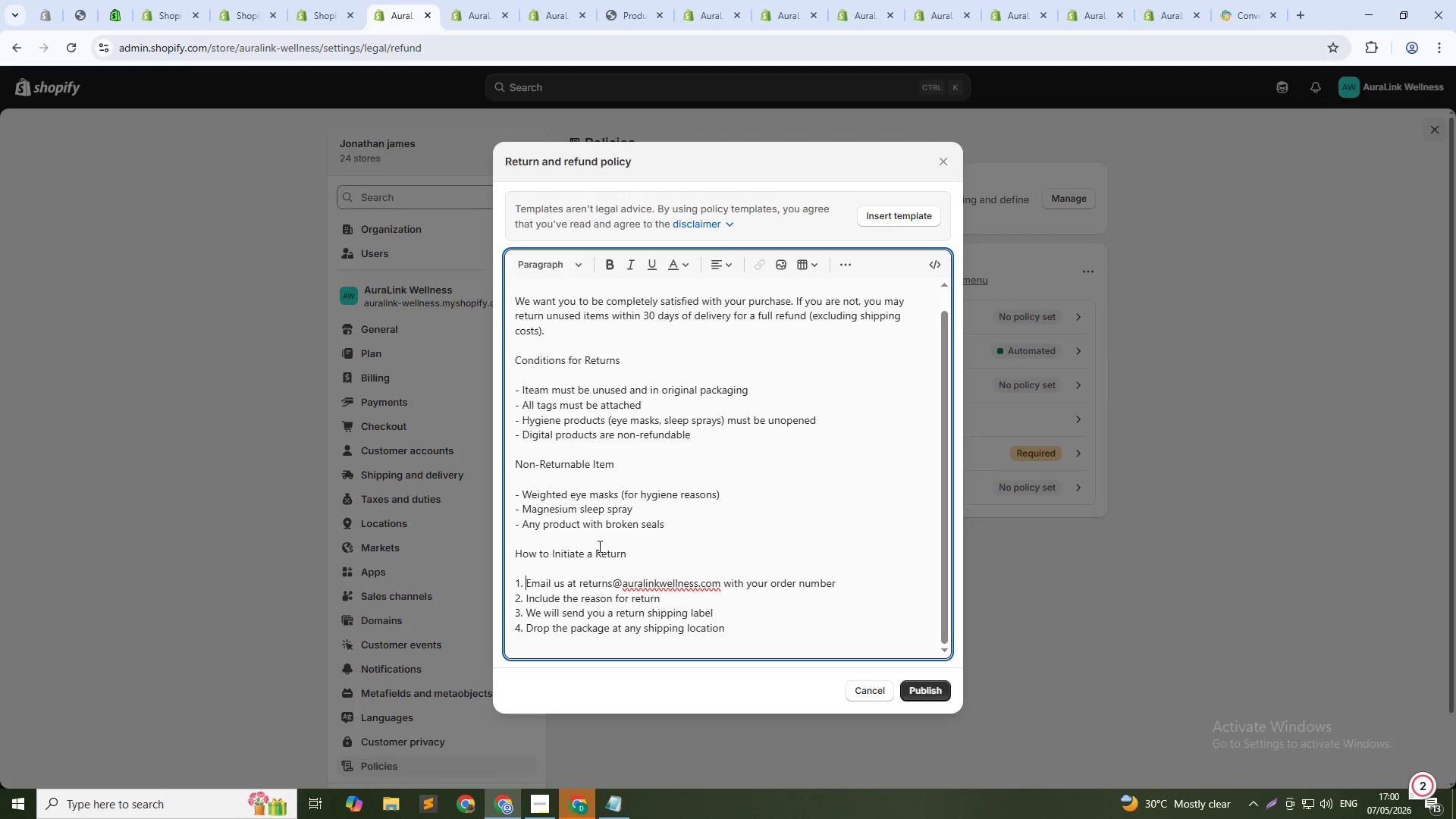 
scroll: coordinate [598, 546], scroll_direction: up, amount: 3.0
 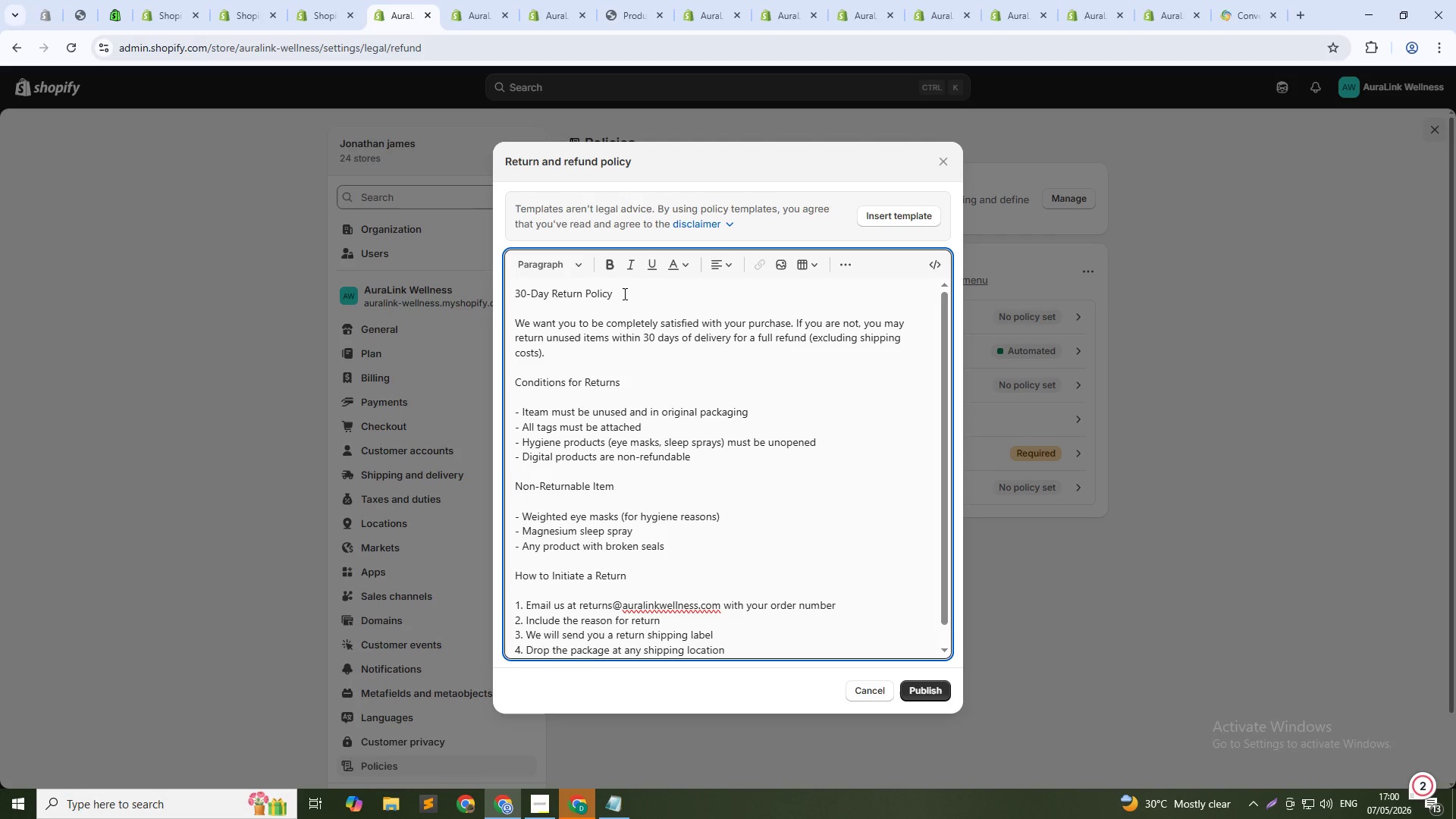 
left_click_drag(start_coordinate=[623, 293], to_coordinate=[510, 297])
 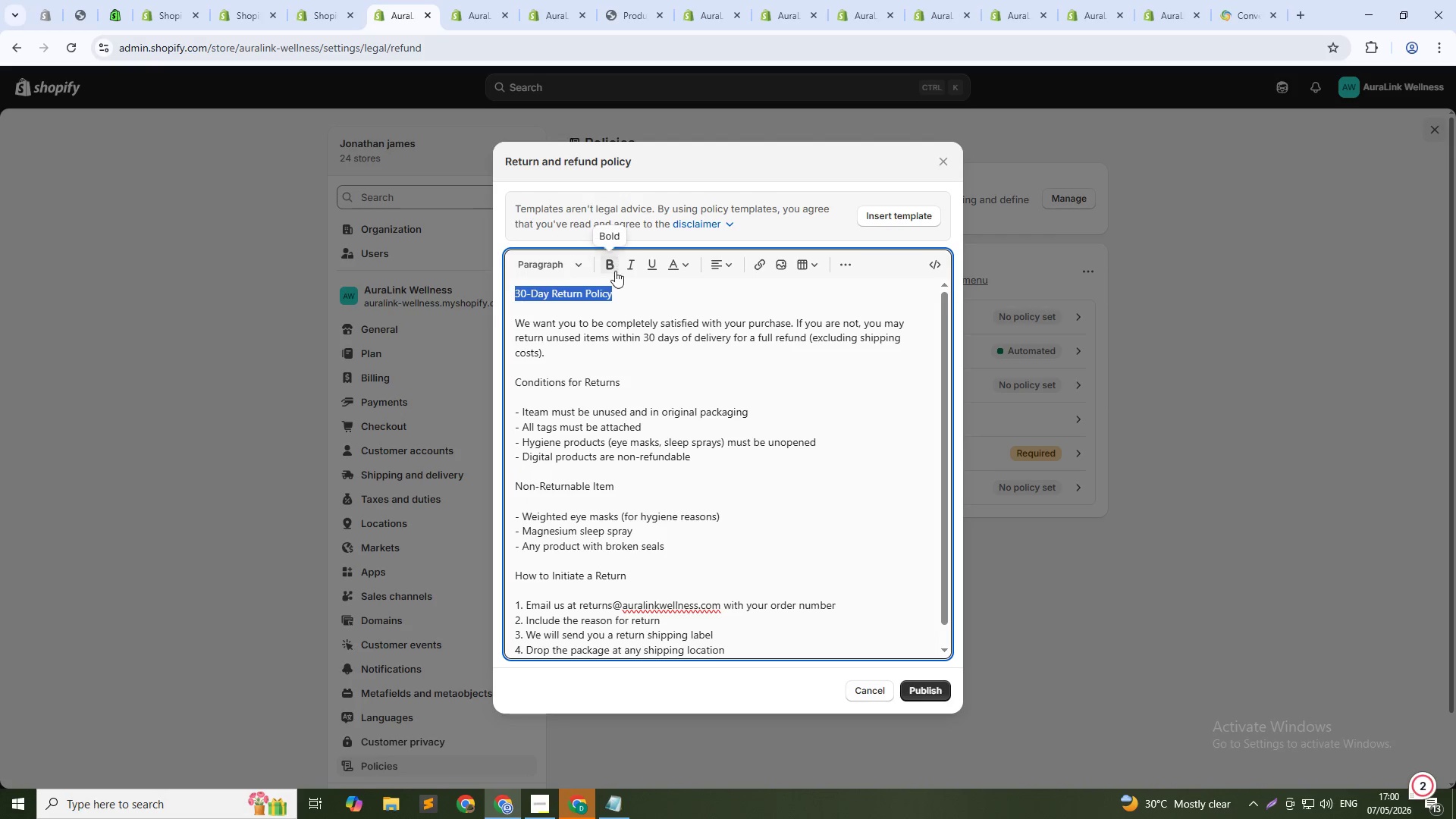 
left_click([615, 271])
 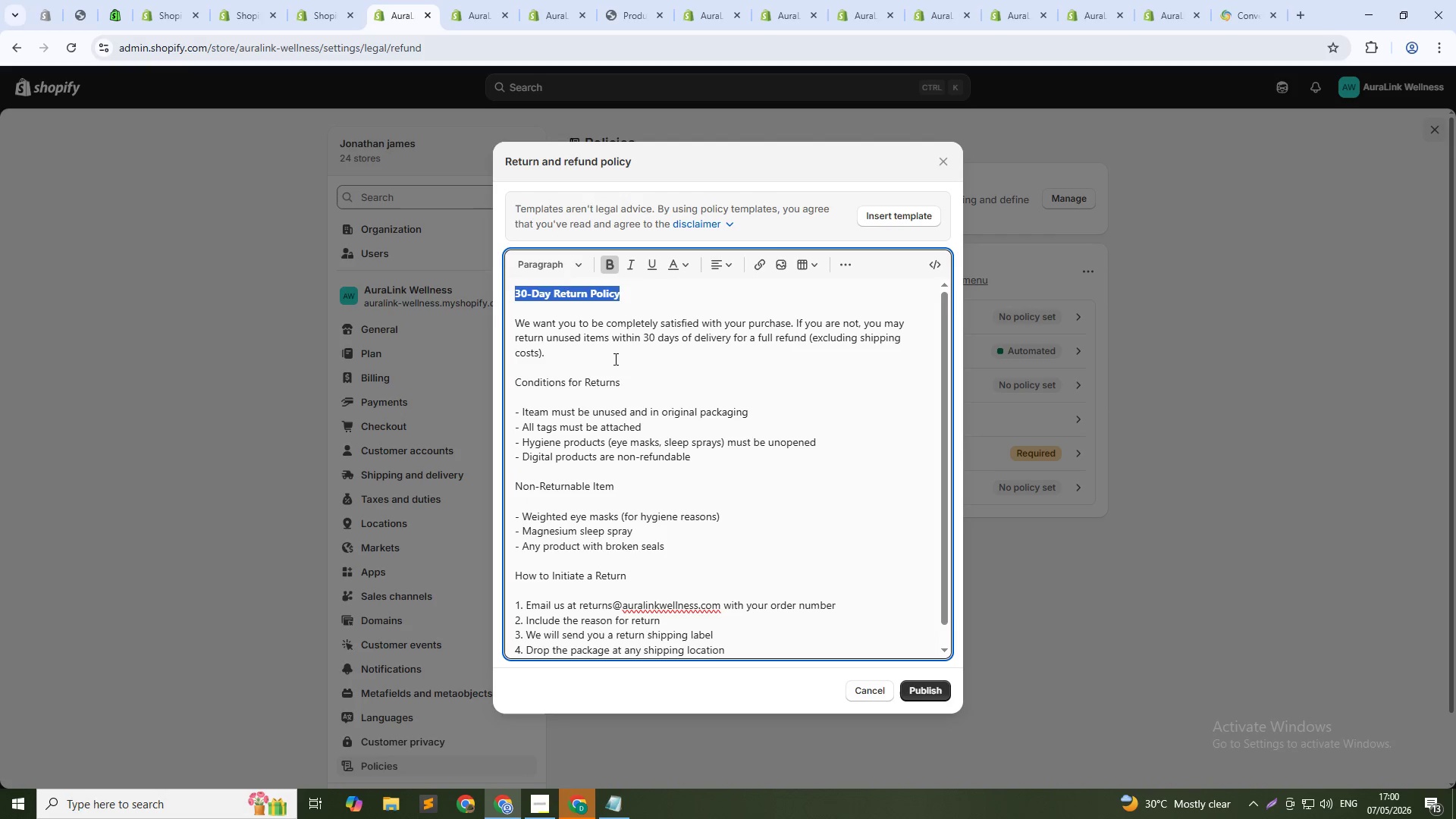 
left_click([623, 389])
 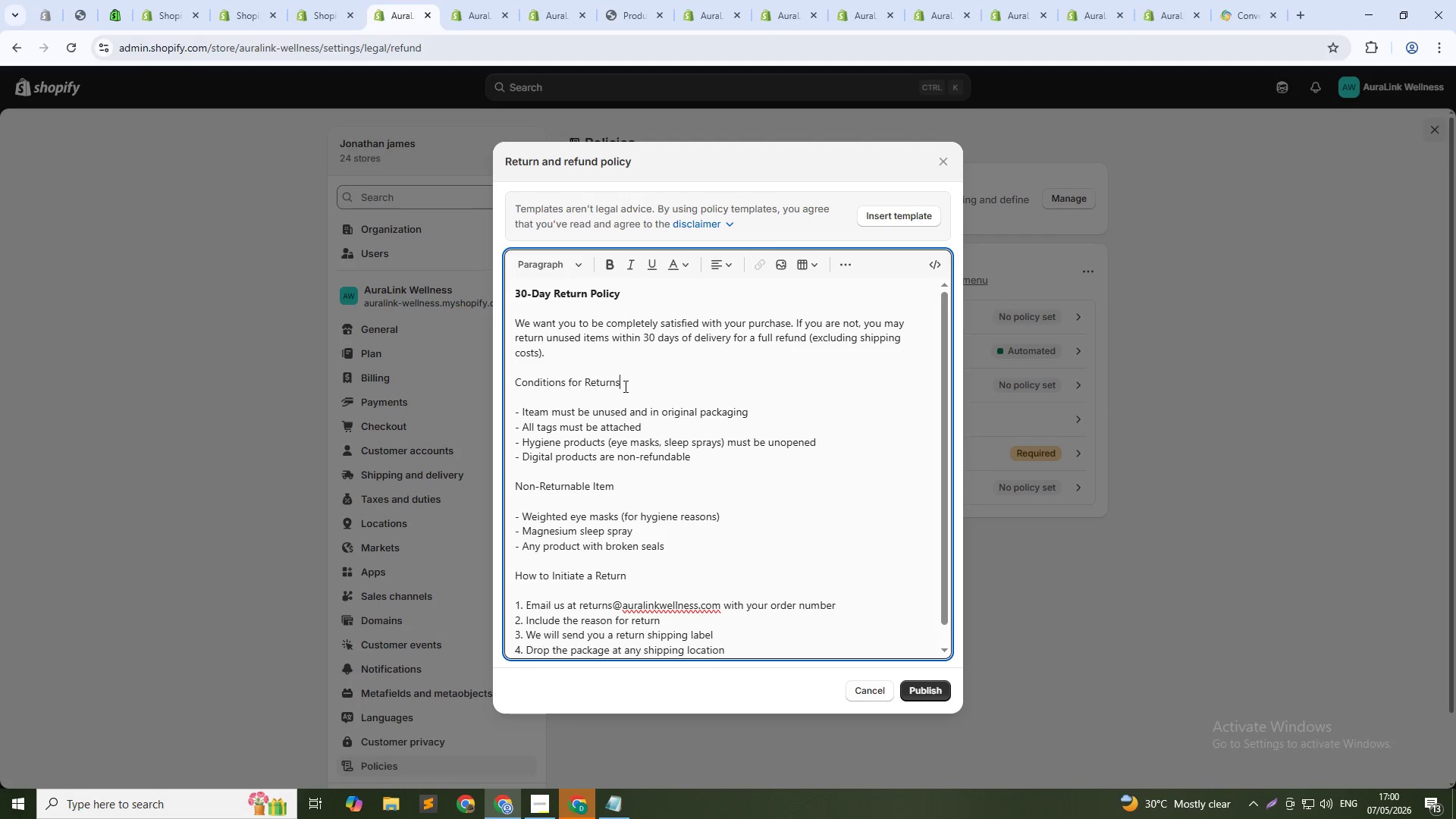 
left_click_drag(start_coordinate=[623, 384], to_coordinate=[515, 388])
 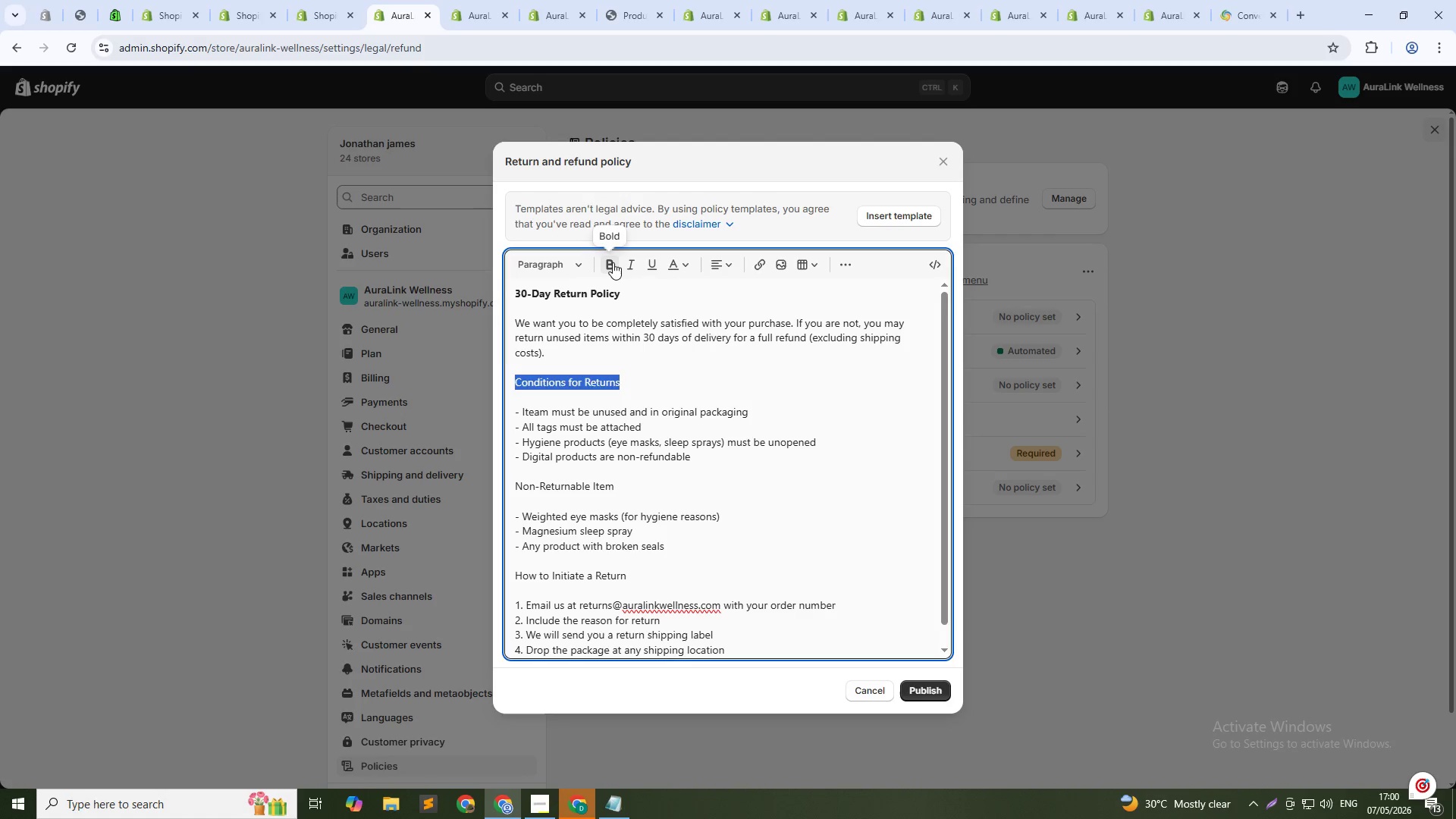 
left_click([613, 262])
 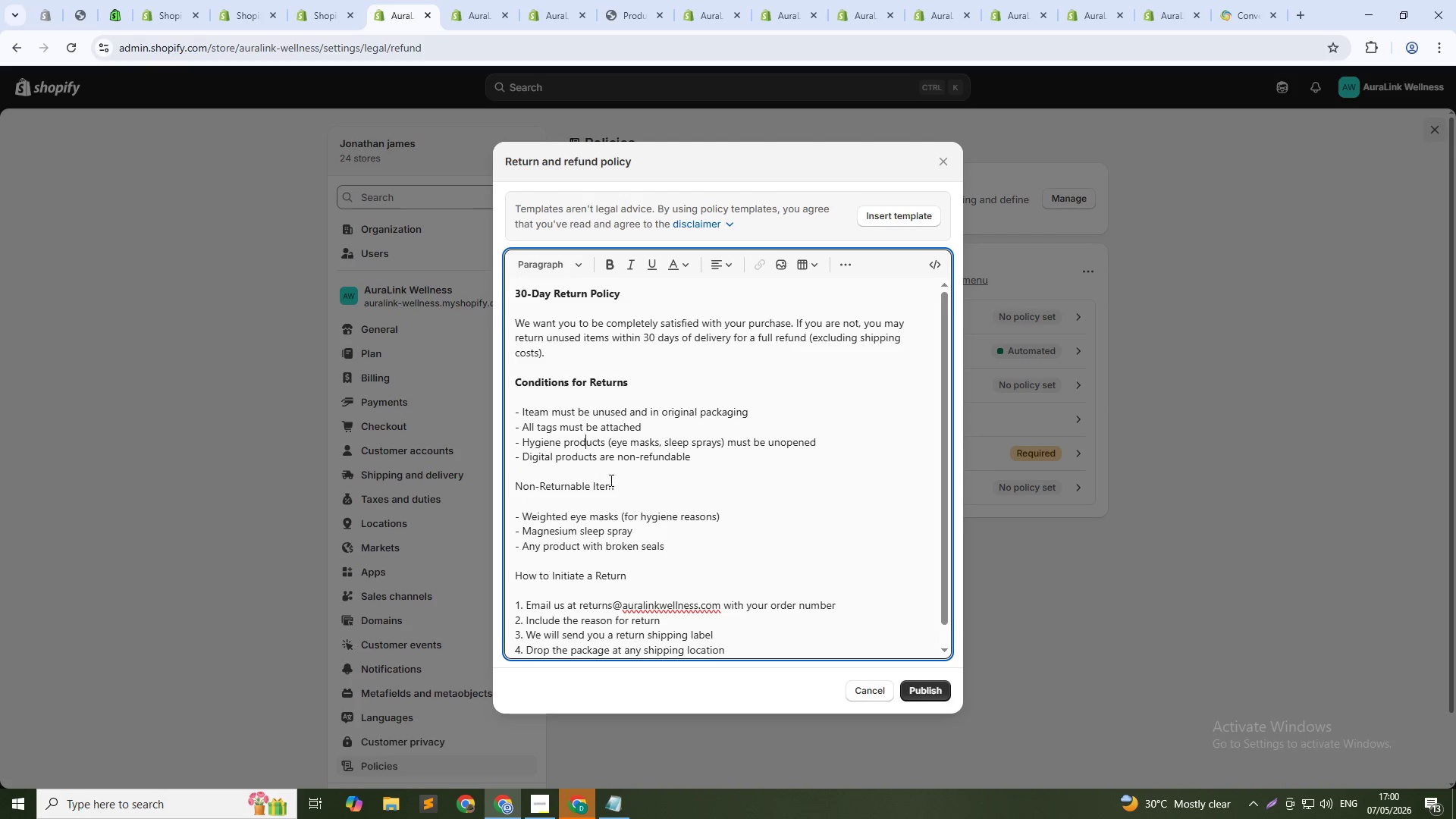 
left_click_drag(start_coordinate=[626, 488], to_coordinate=[514, 482])
 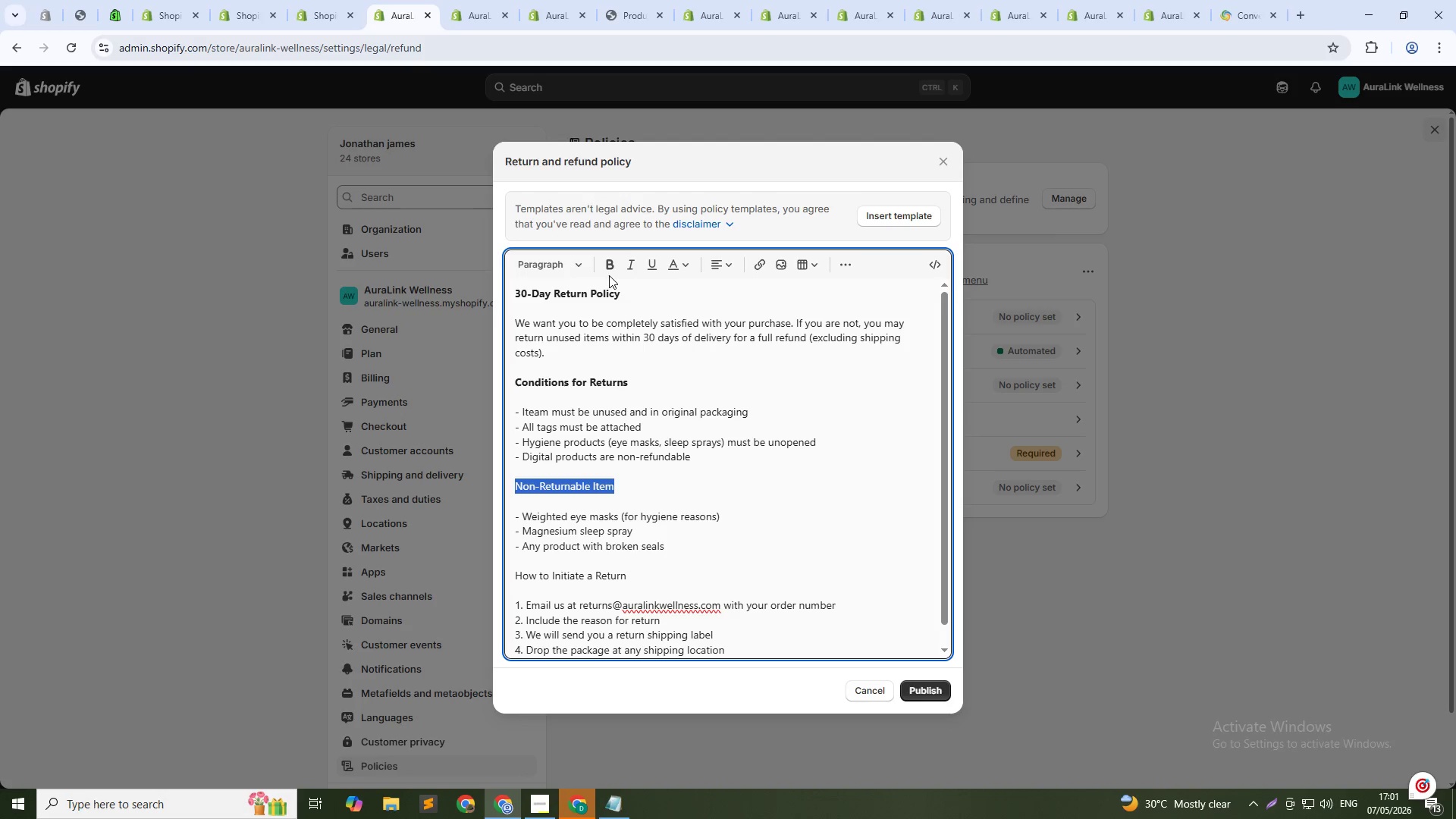 
left_click([610, 270])
 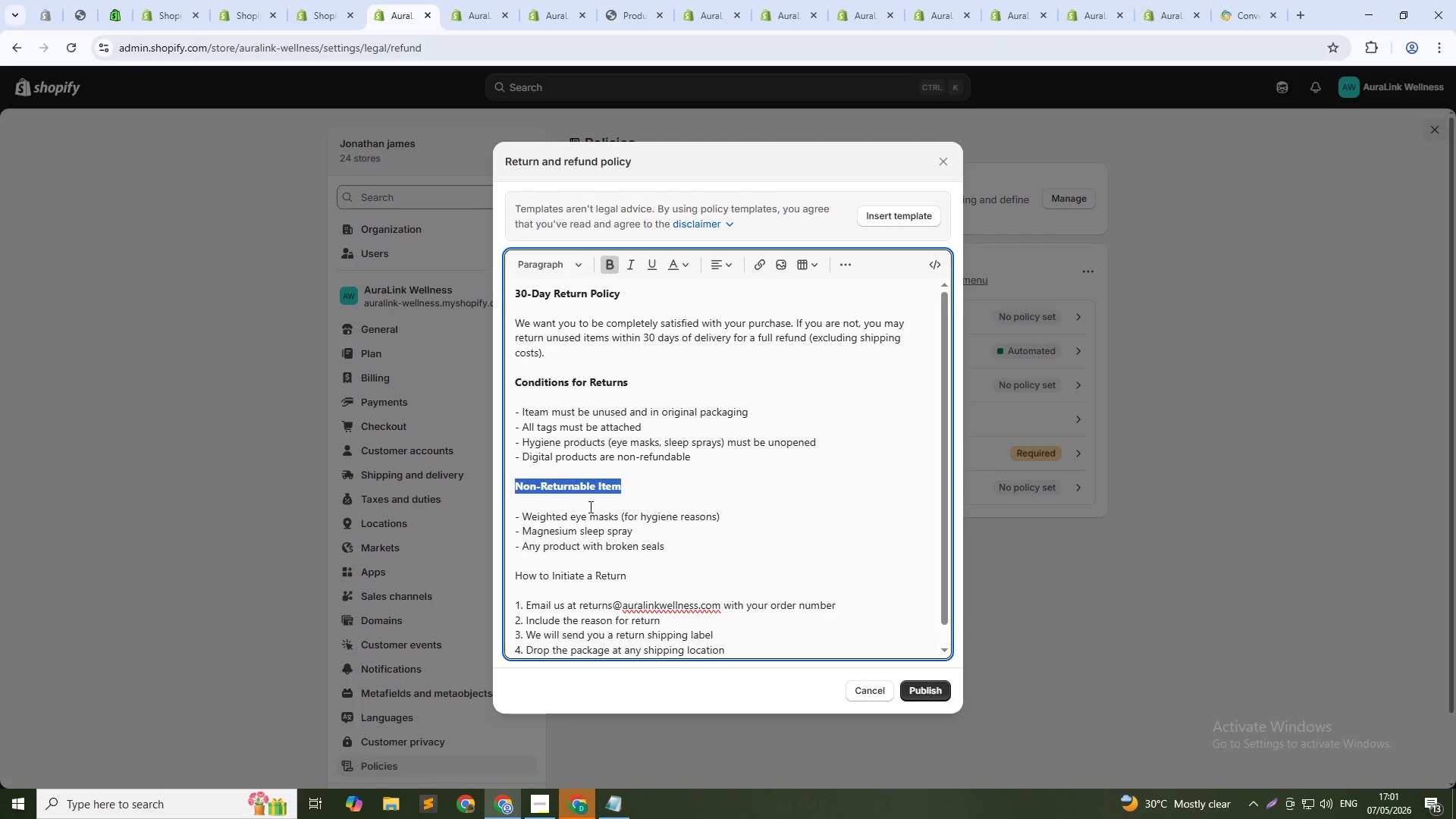 
left_click([588, 513])
 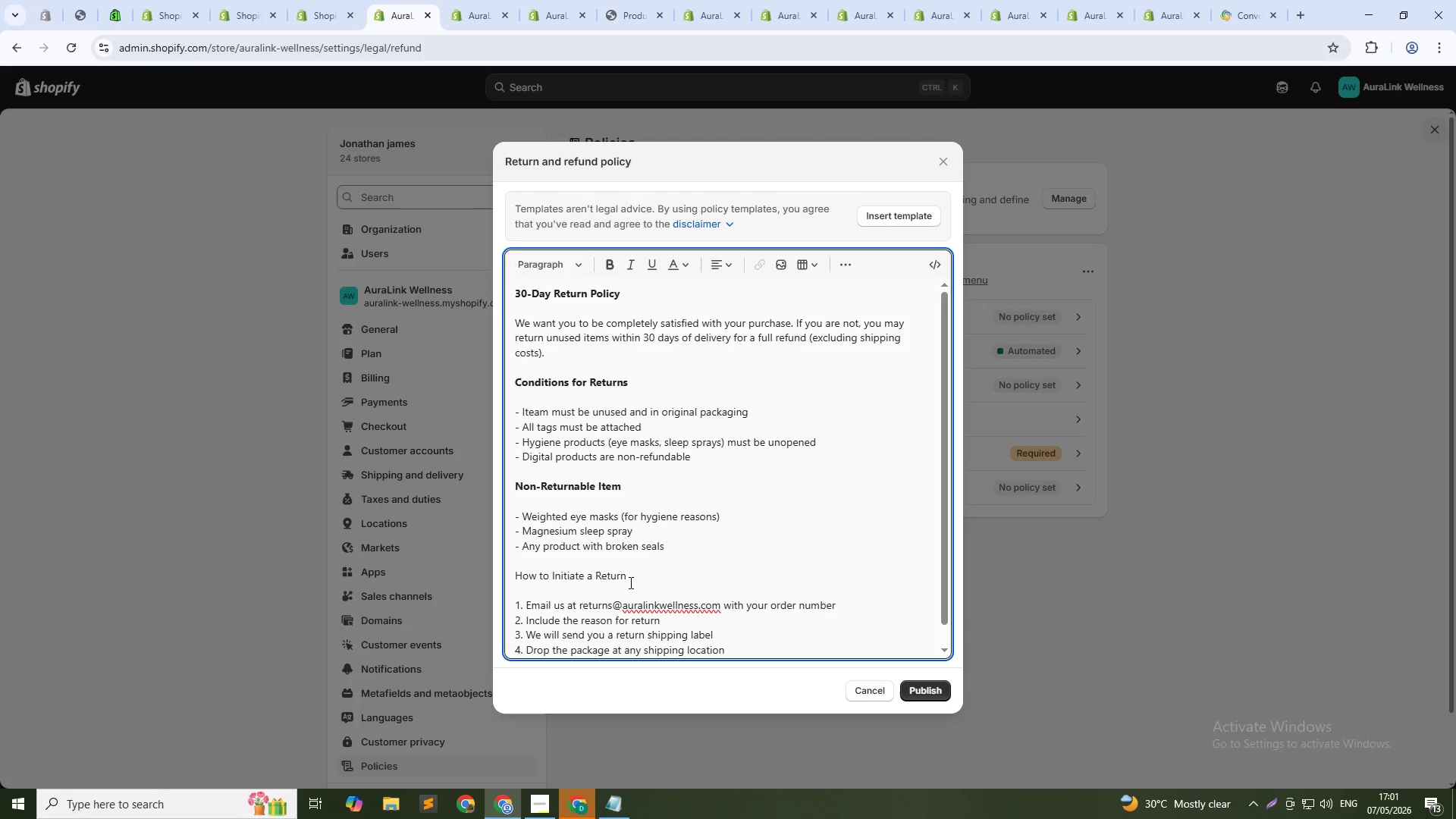 
left_click_drag(start_coordinate=[629, 580], to_coordinate=[515, 577])
 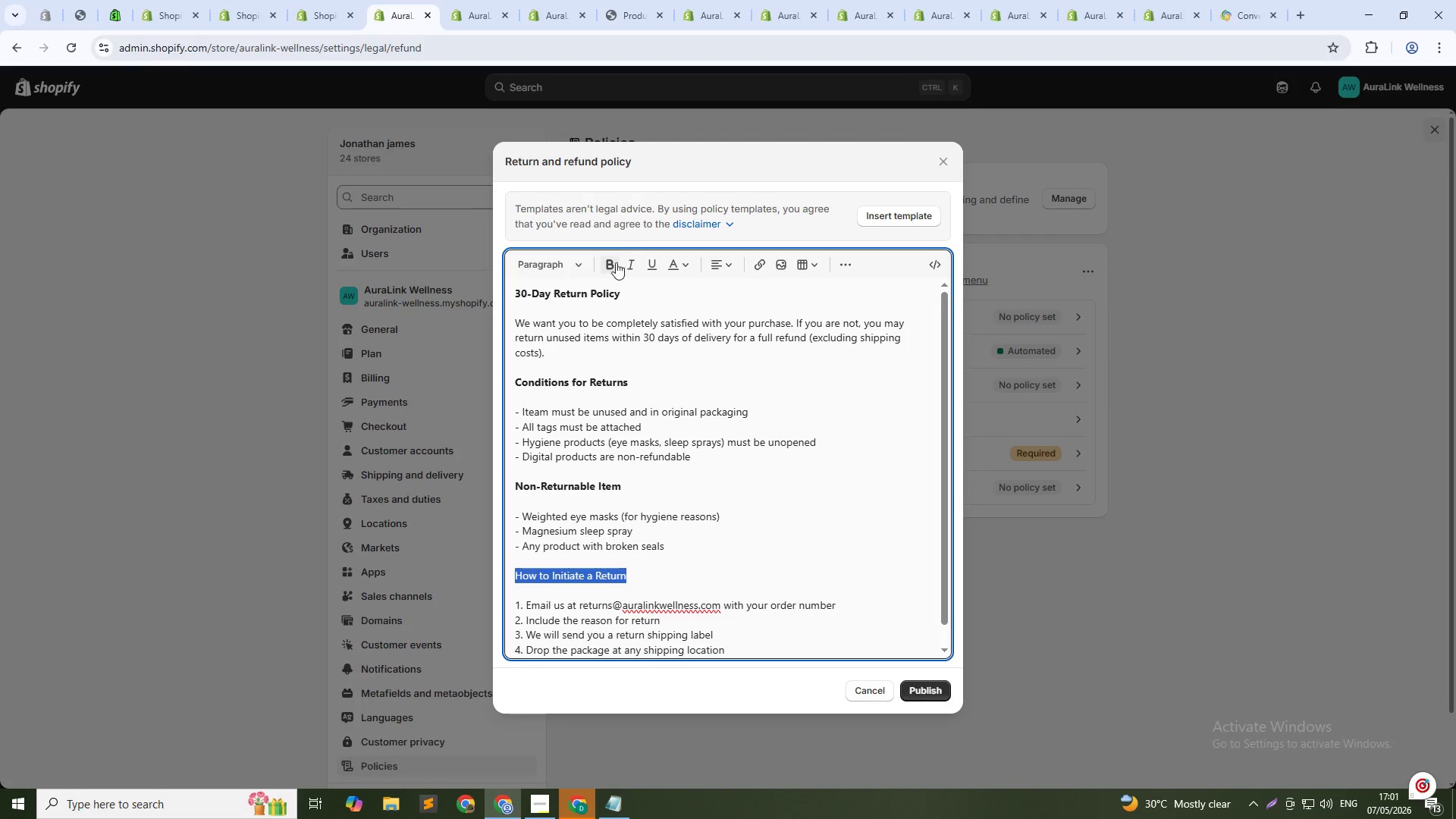 
left_click([615, 263])
 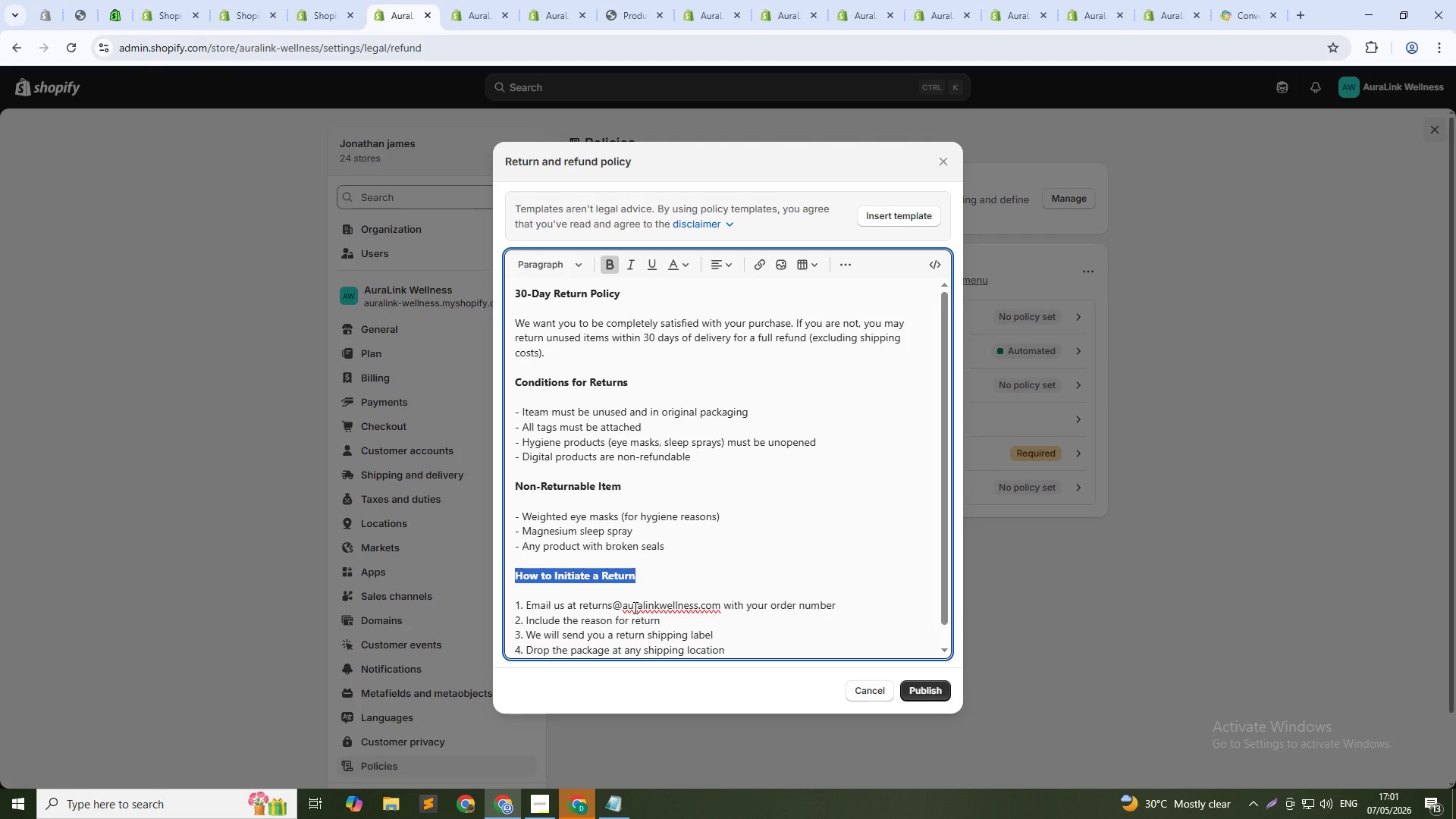 
left_click([633, 609])
 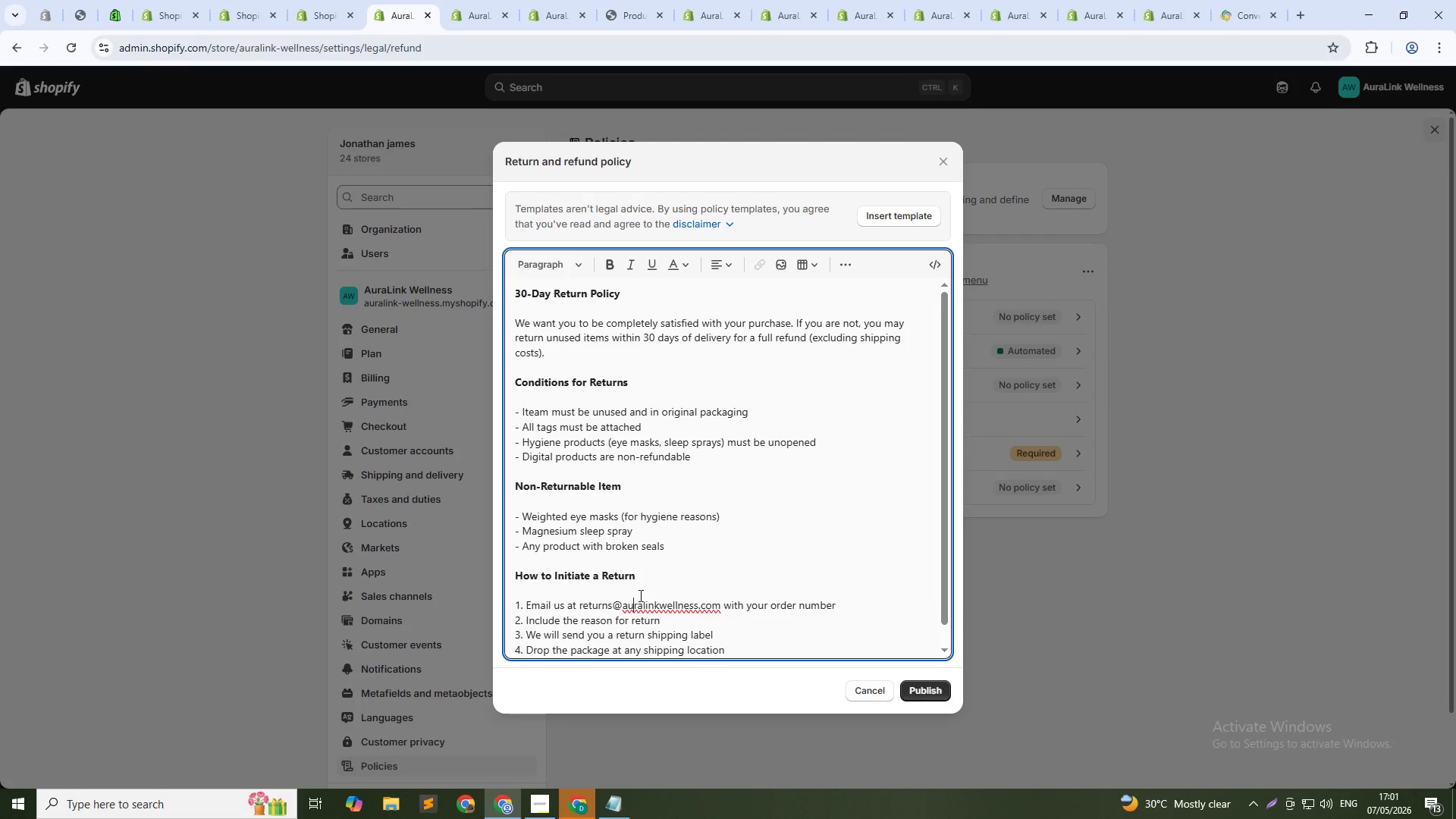 
scroll: coordinate [647, 585], scroll_direction: down, amount: 5.0
 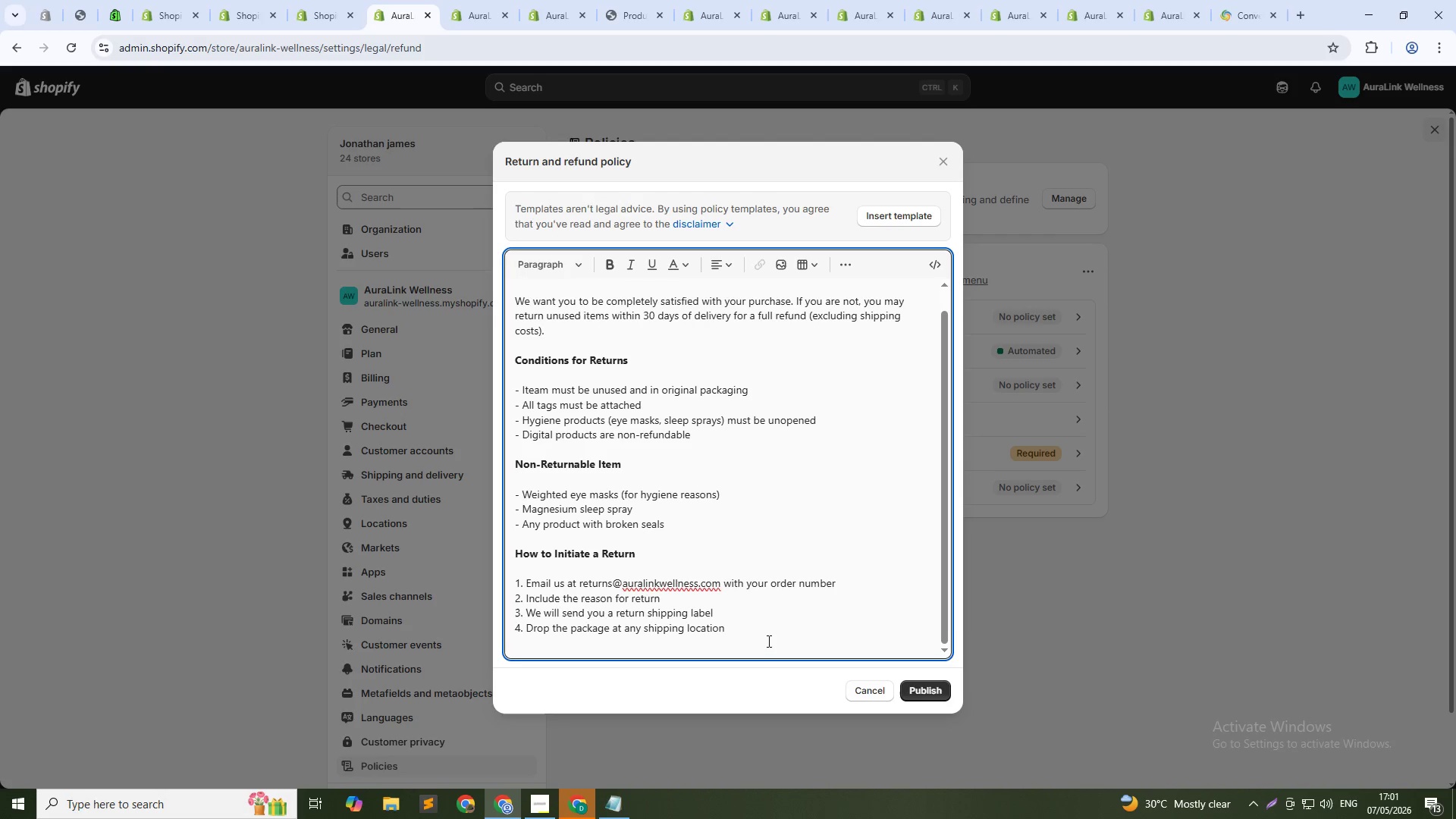 
left_click([761, 629])
 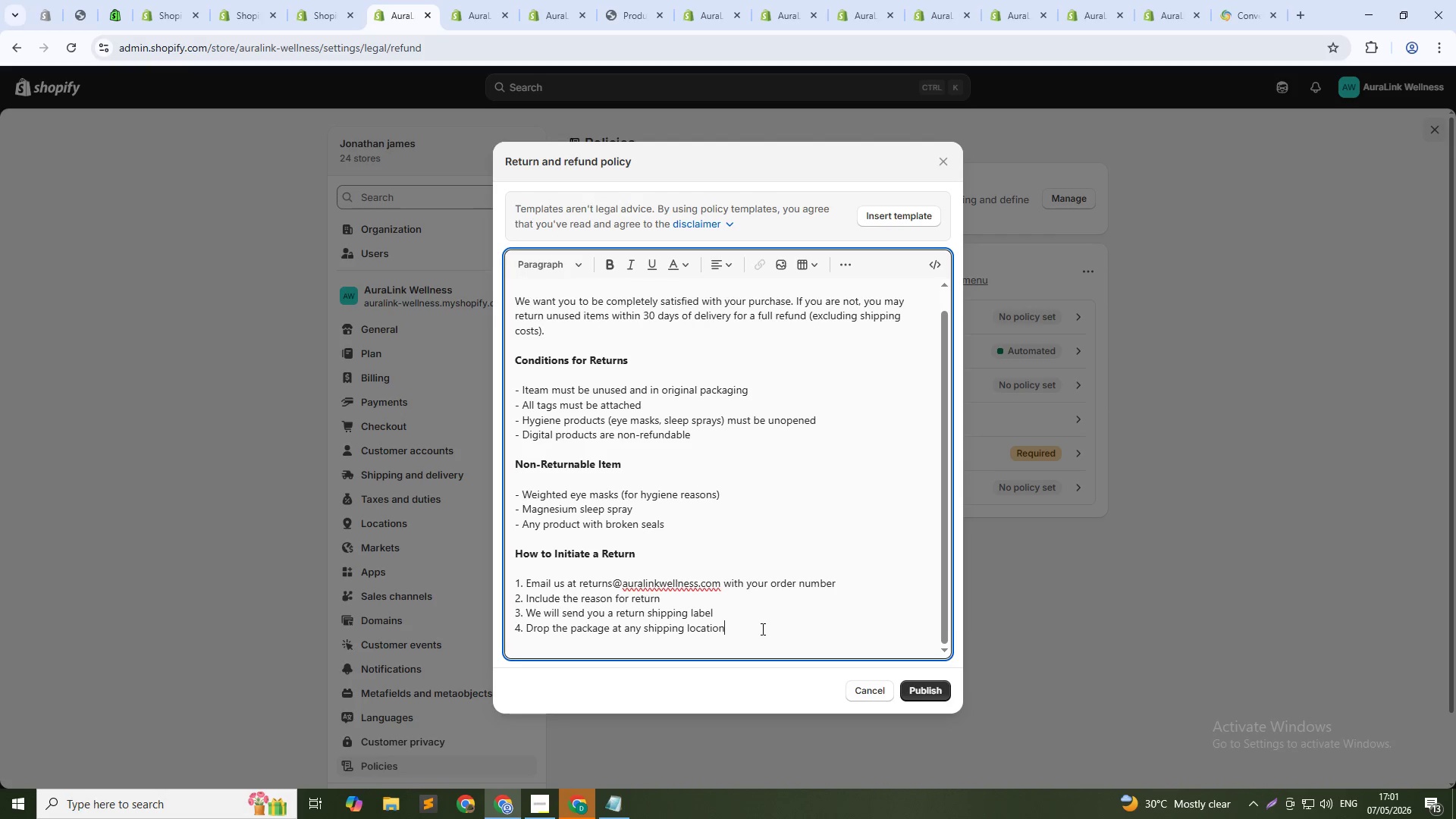 
key(Shift+Enter)
 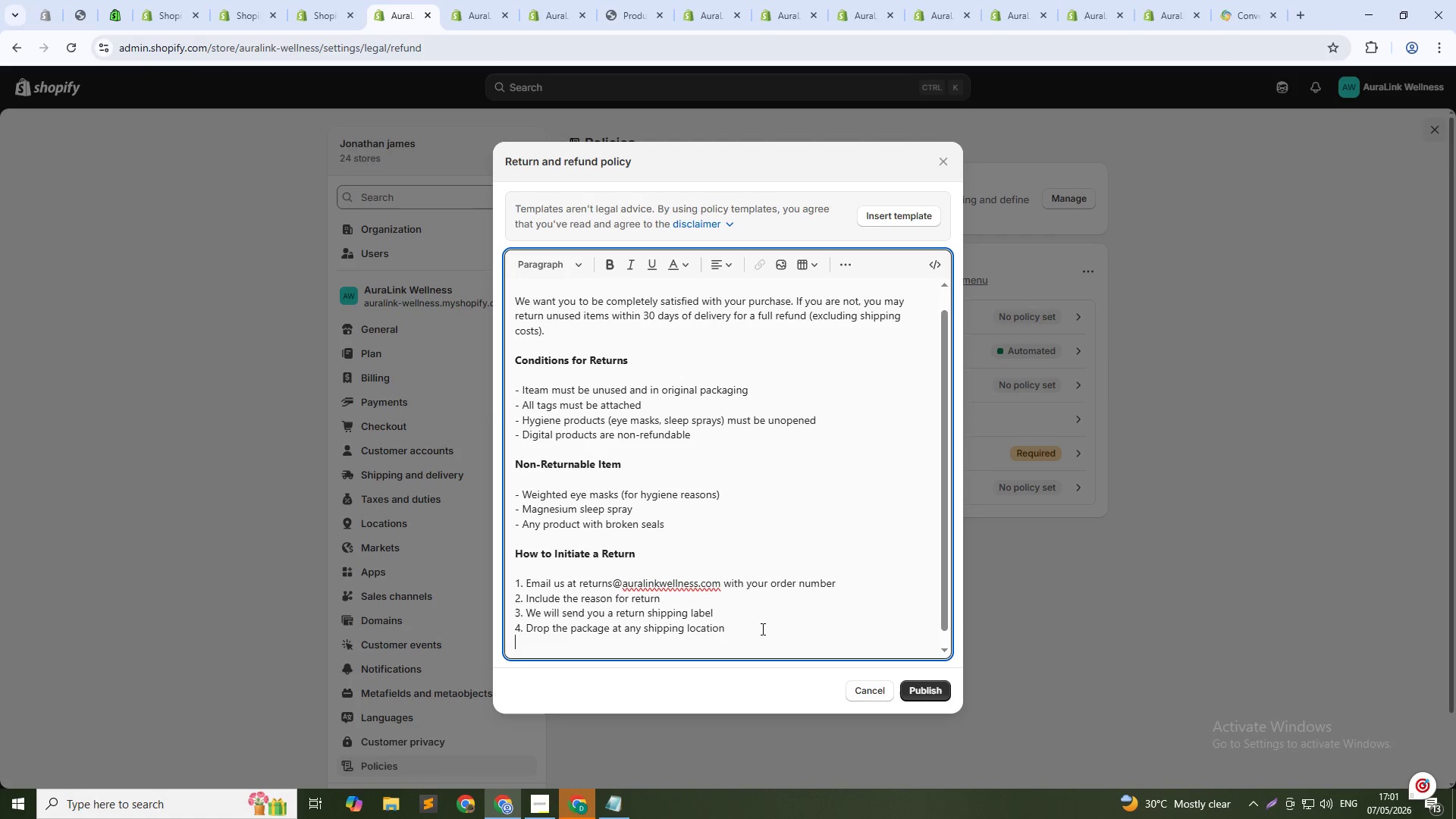 
key(Shift+Enter)
 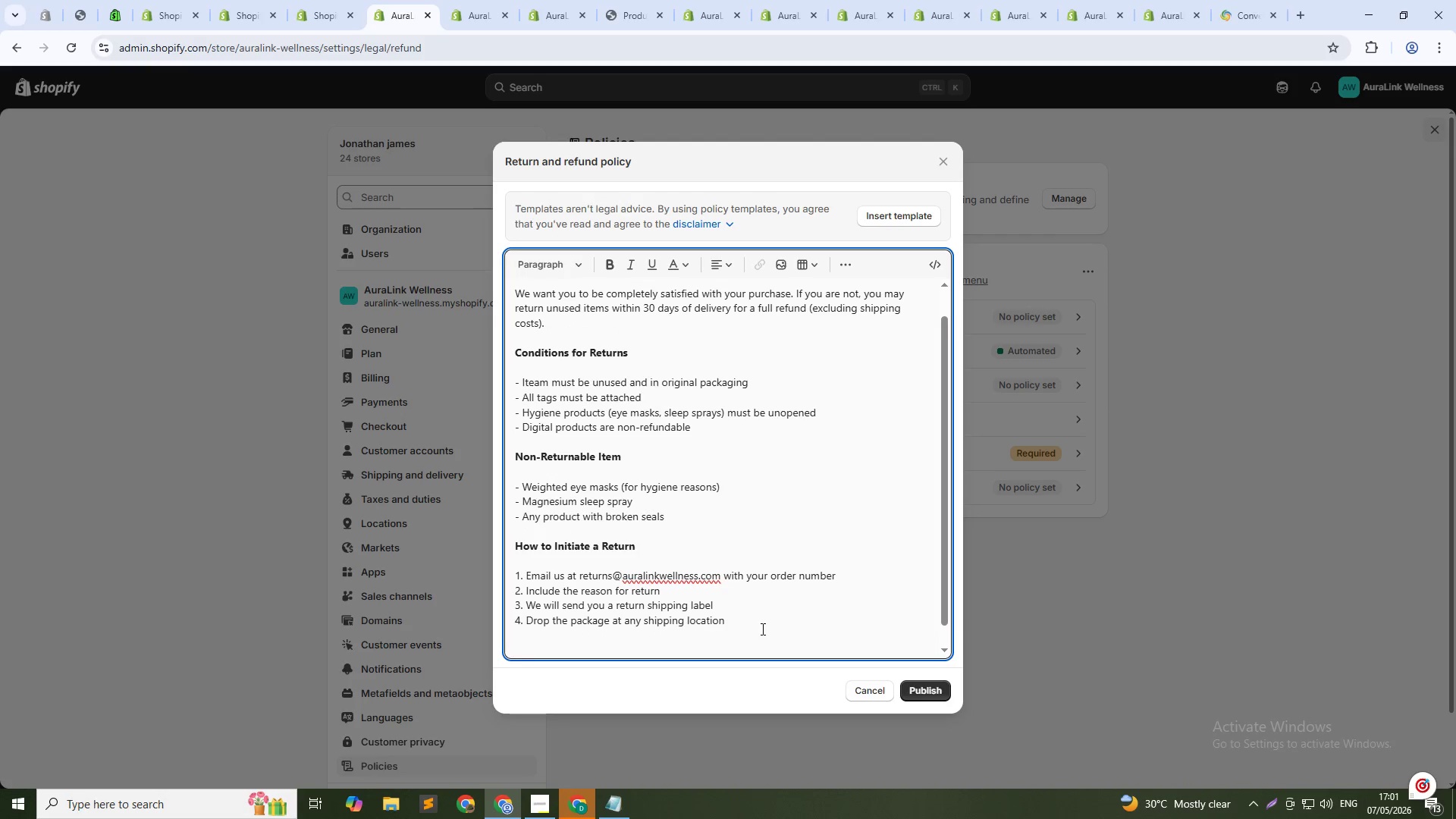 
type(Damaged or Defective Items)
 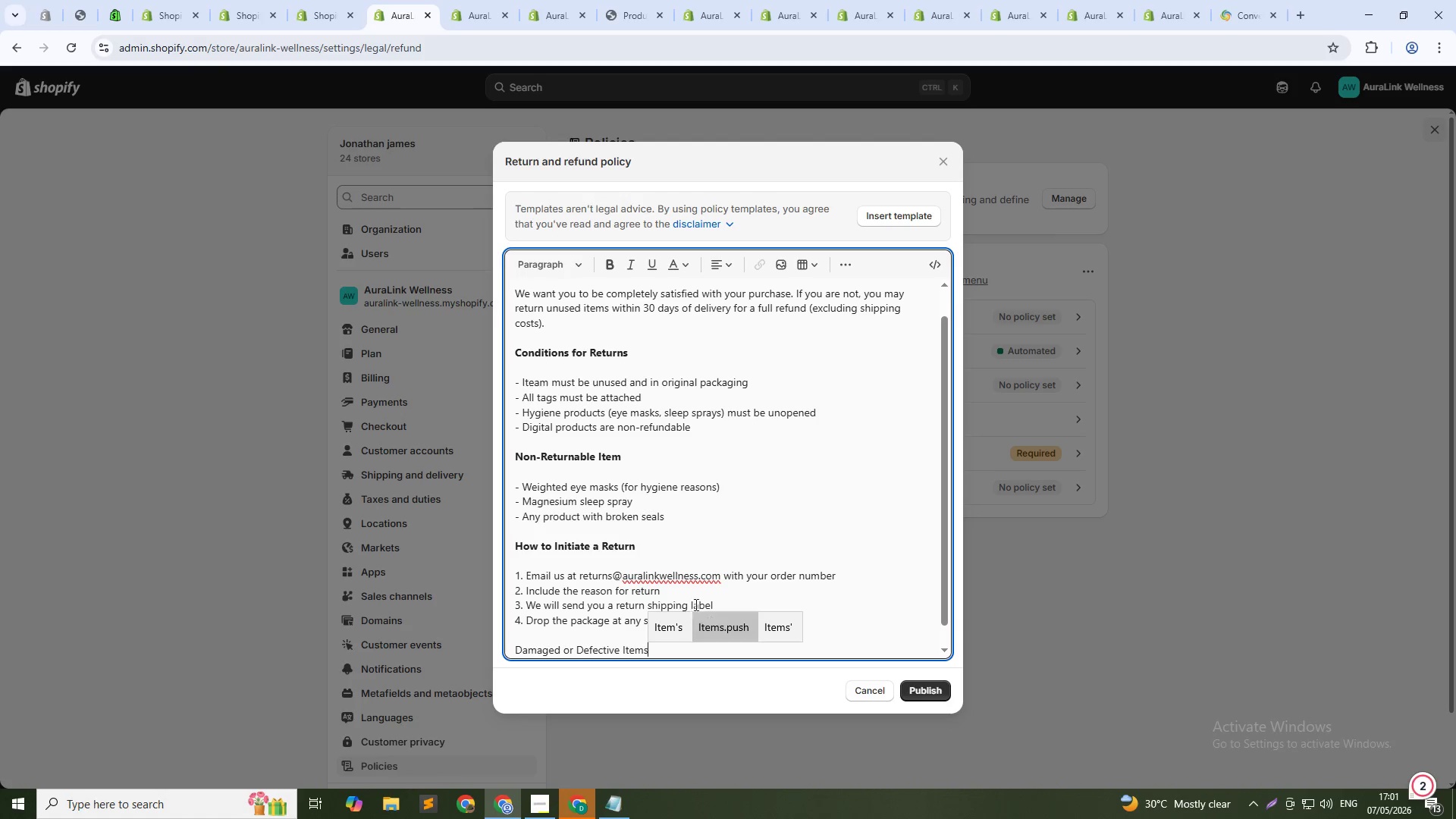 
scroll: coordinate [692, 594], scroll_direction: down, amount: 1.0
 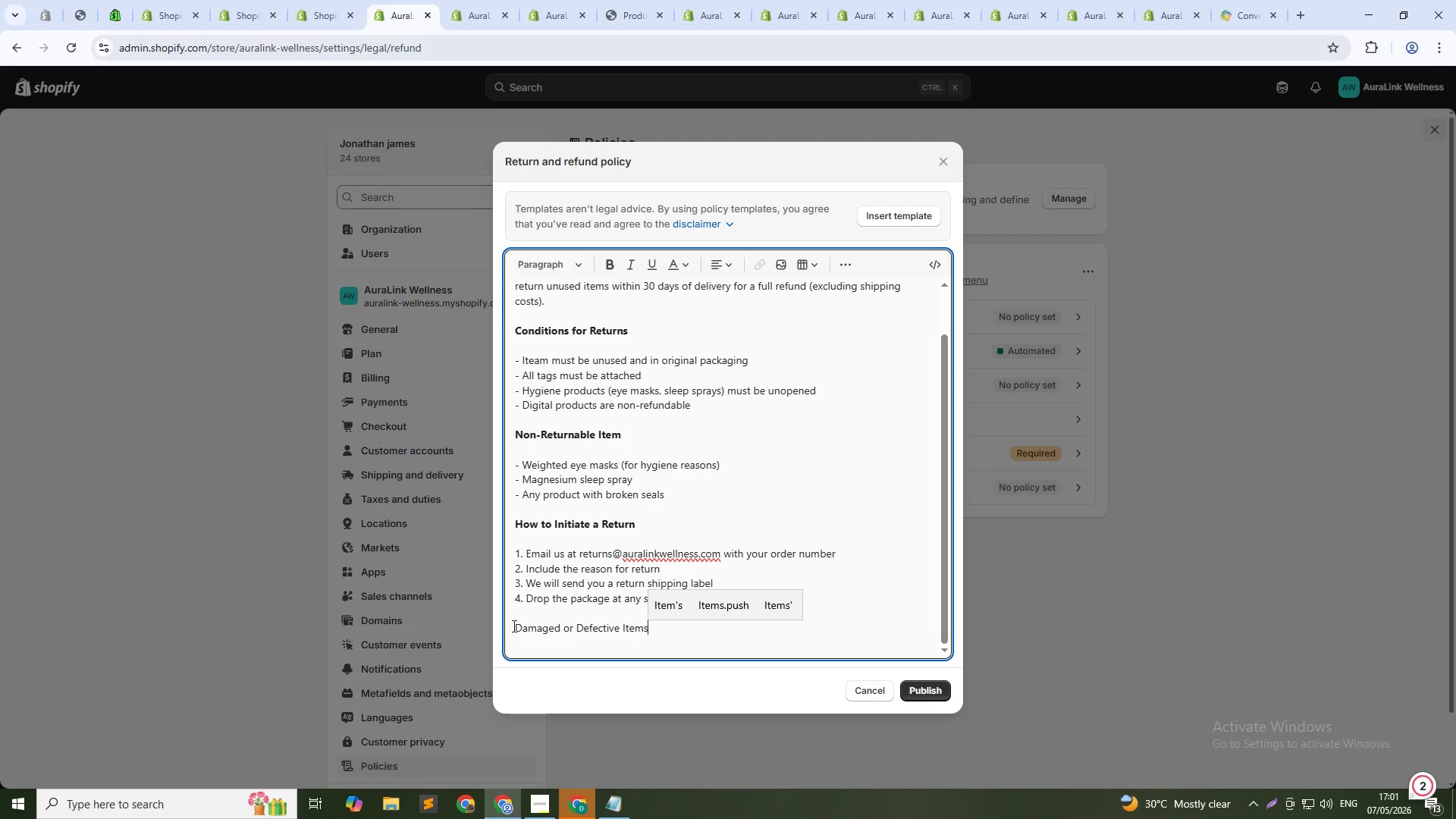 
left_click_drag(start_coordinate=[513, 626], to_coordinate=[629, 626])
 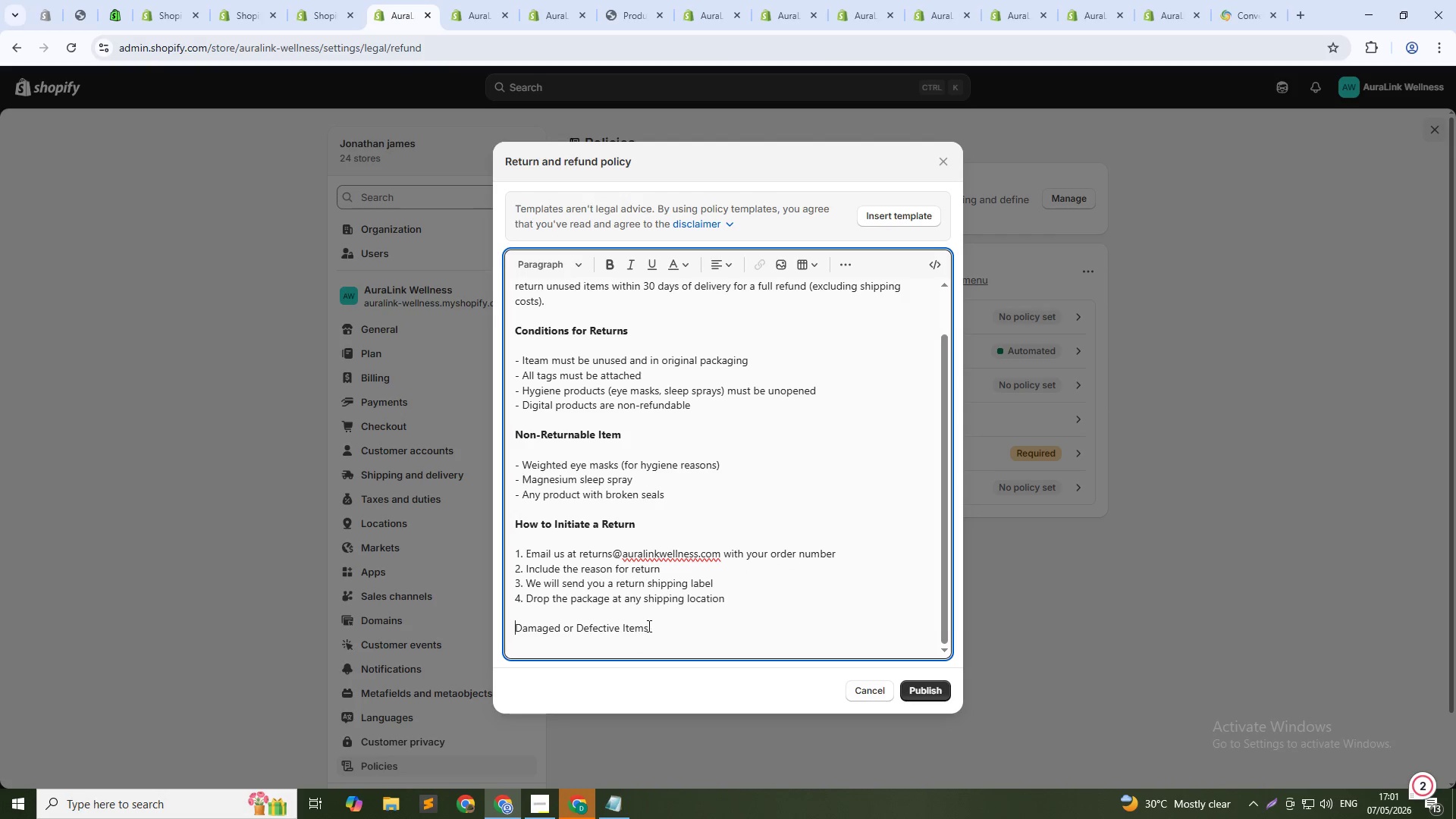 
left_click_drag(start_coordinate=[648, 626], to_coordinate=[510, 632])
 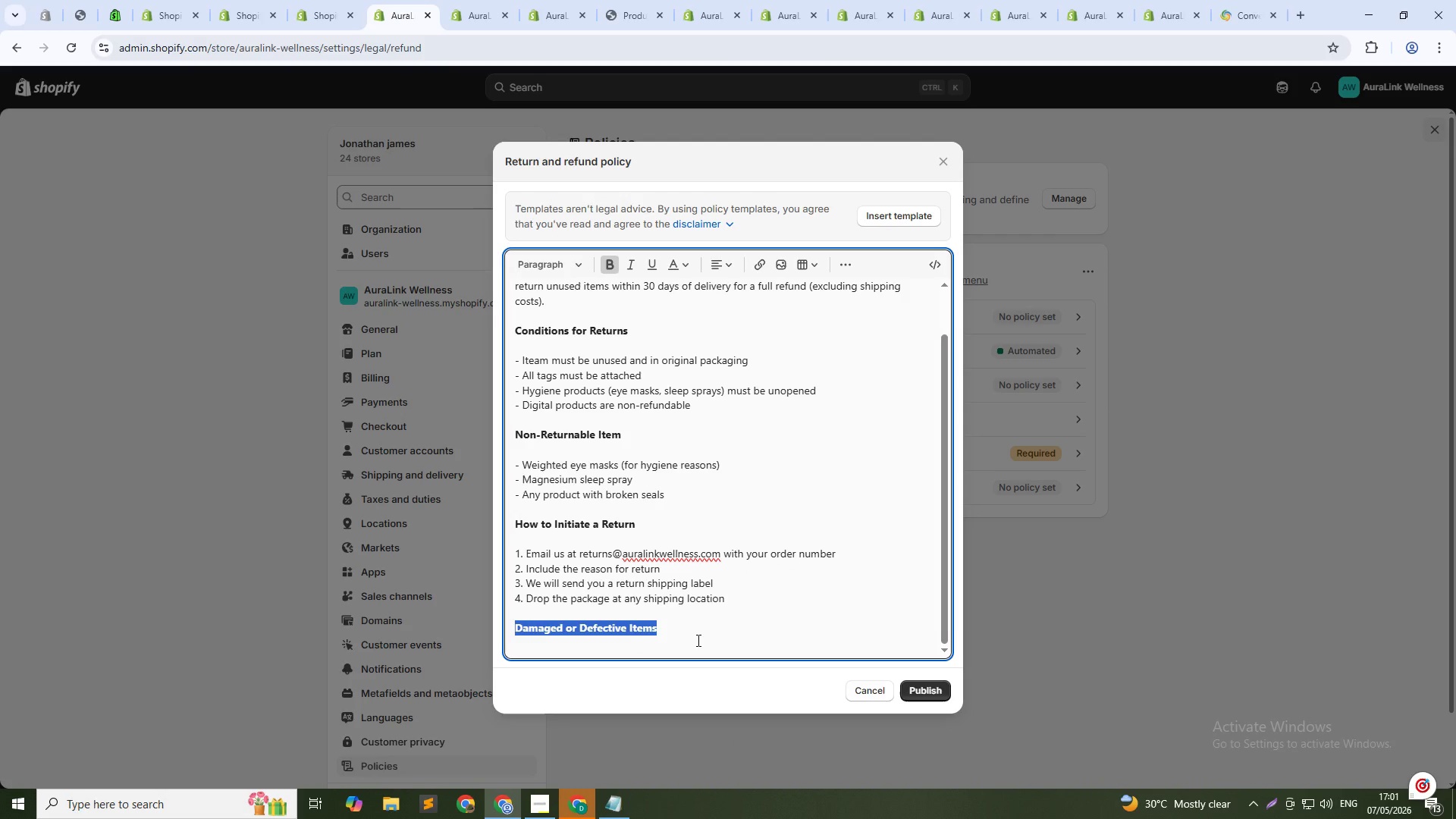 
left_click([687, 644])
 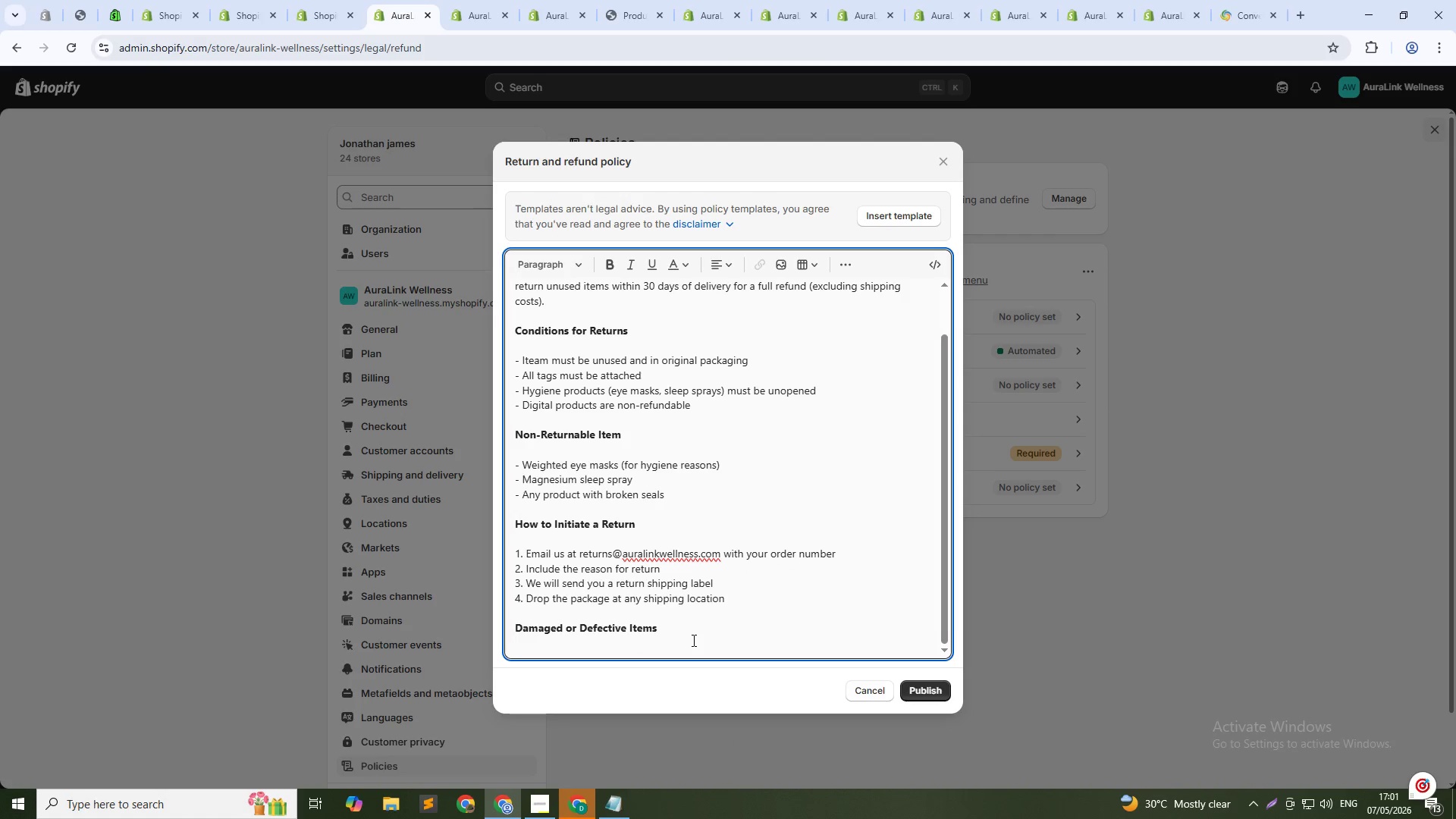 
key(Shift+Enter)
 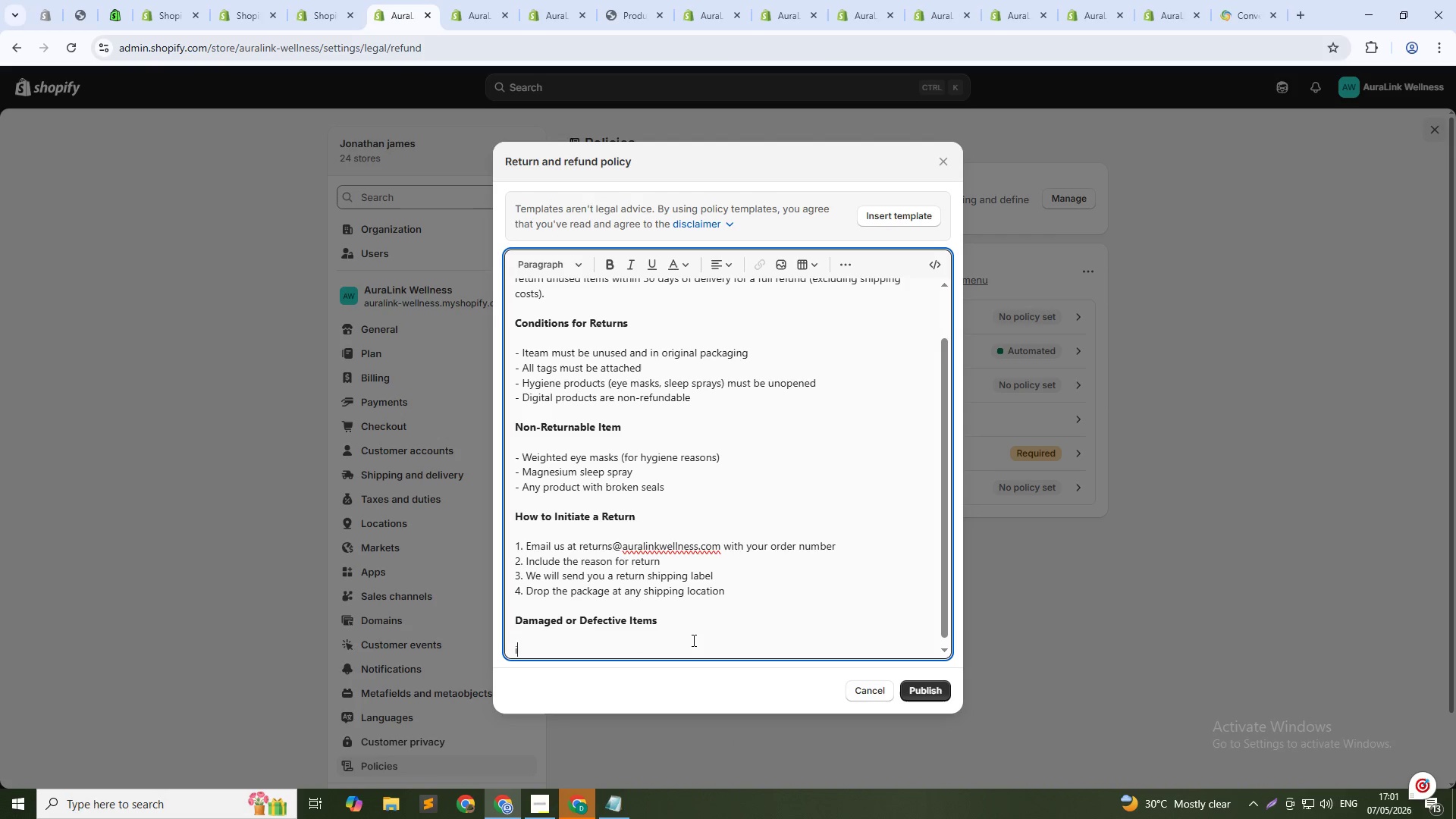 
type(i)
key(Backspace)
type(If you item )
 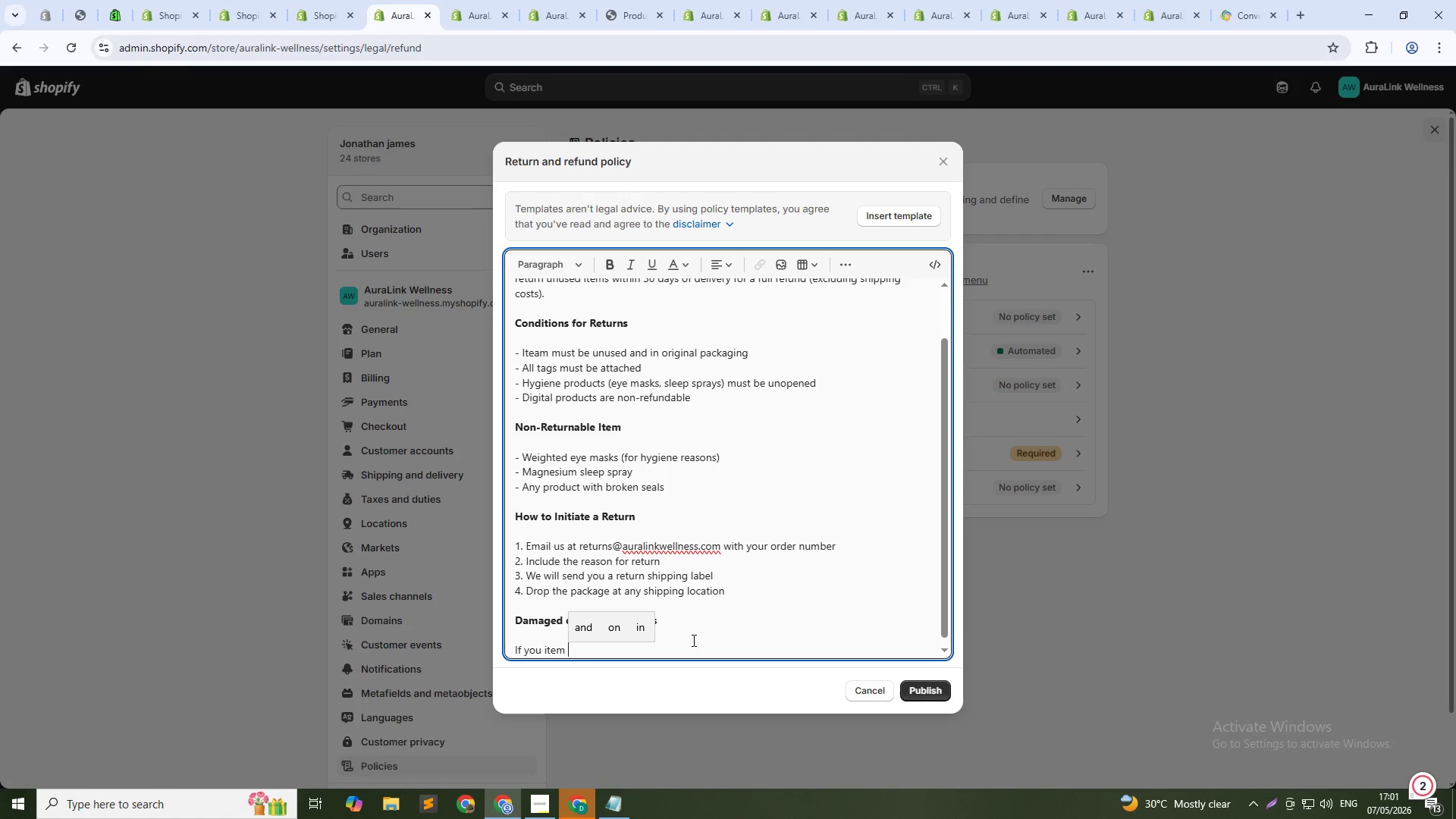 
type(arrives dam)
 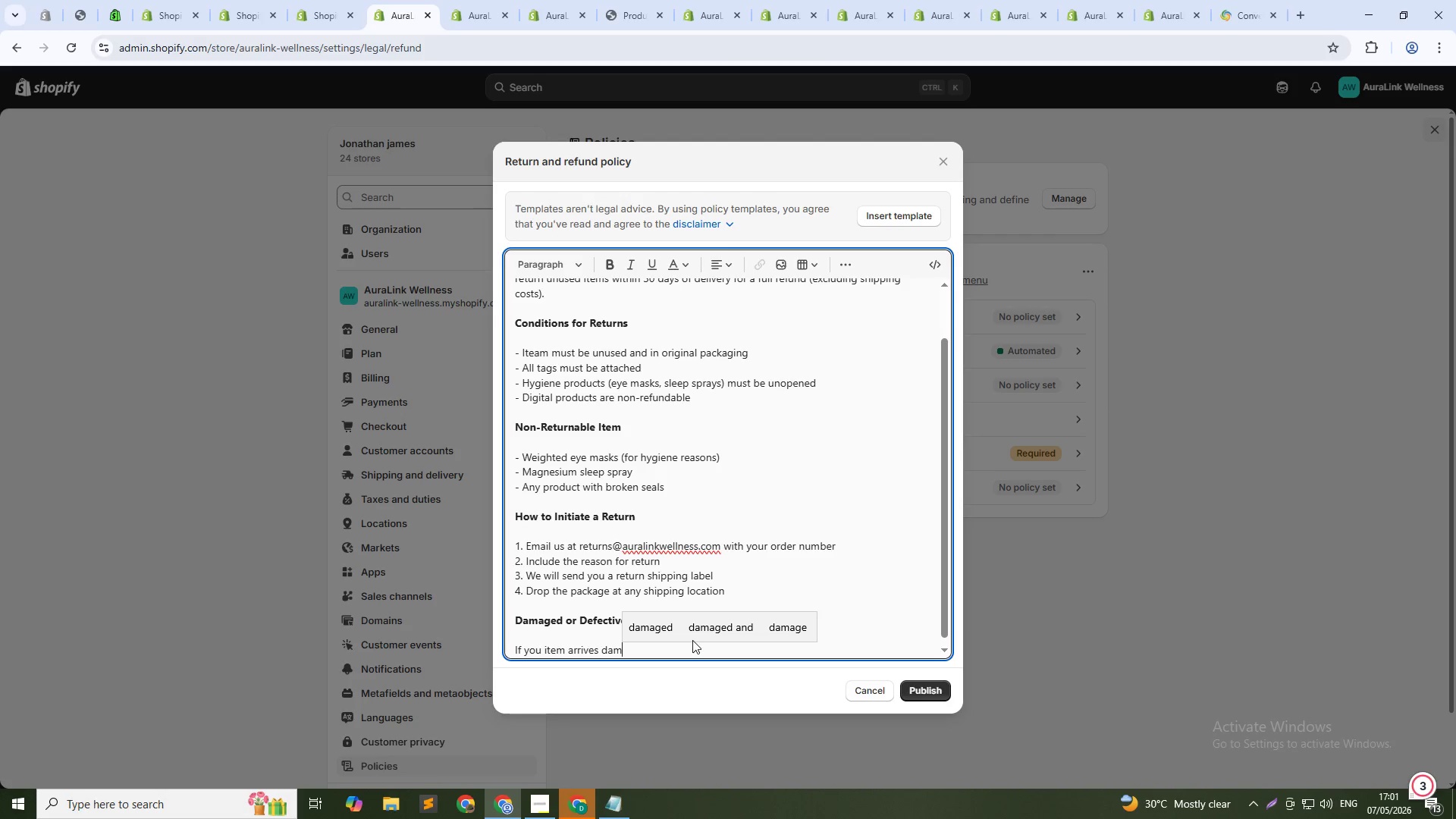 
left_click([660, 637])
 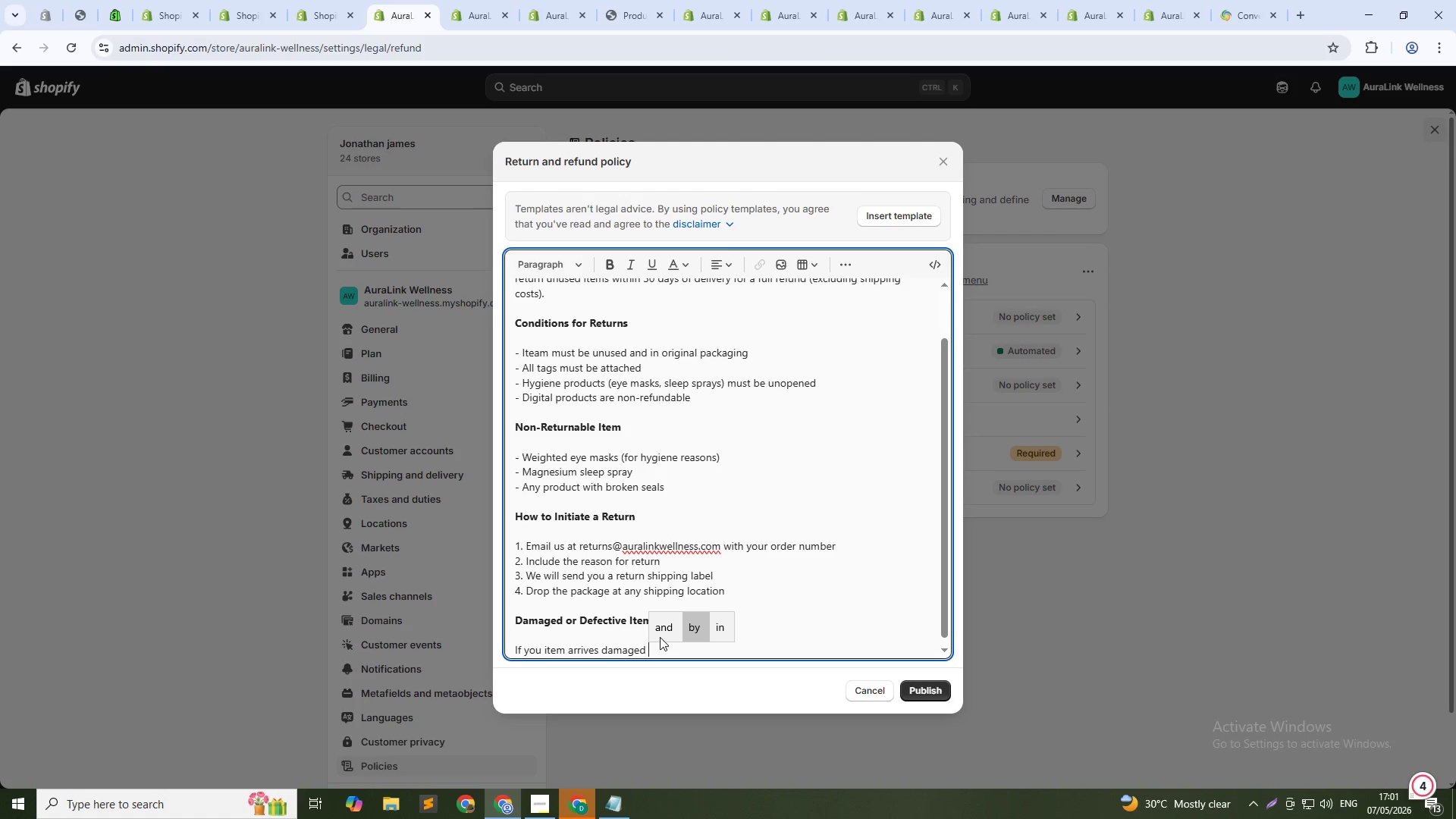 
type(or defective, contact)
key(Backspace)
key(Backspace)
key(Backspace)
type(act us whithi)
key(Backspace)
key(Backspace)
key(Backspace)
key(Backspace)
key(Backspace)
type(ithin 7 days of delivery. we)
key(Backspace)
key(Backspace)
type(We eill send a repl)
 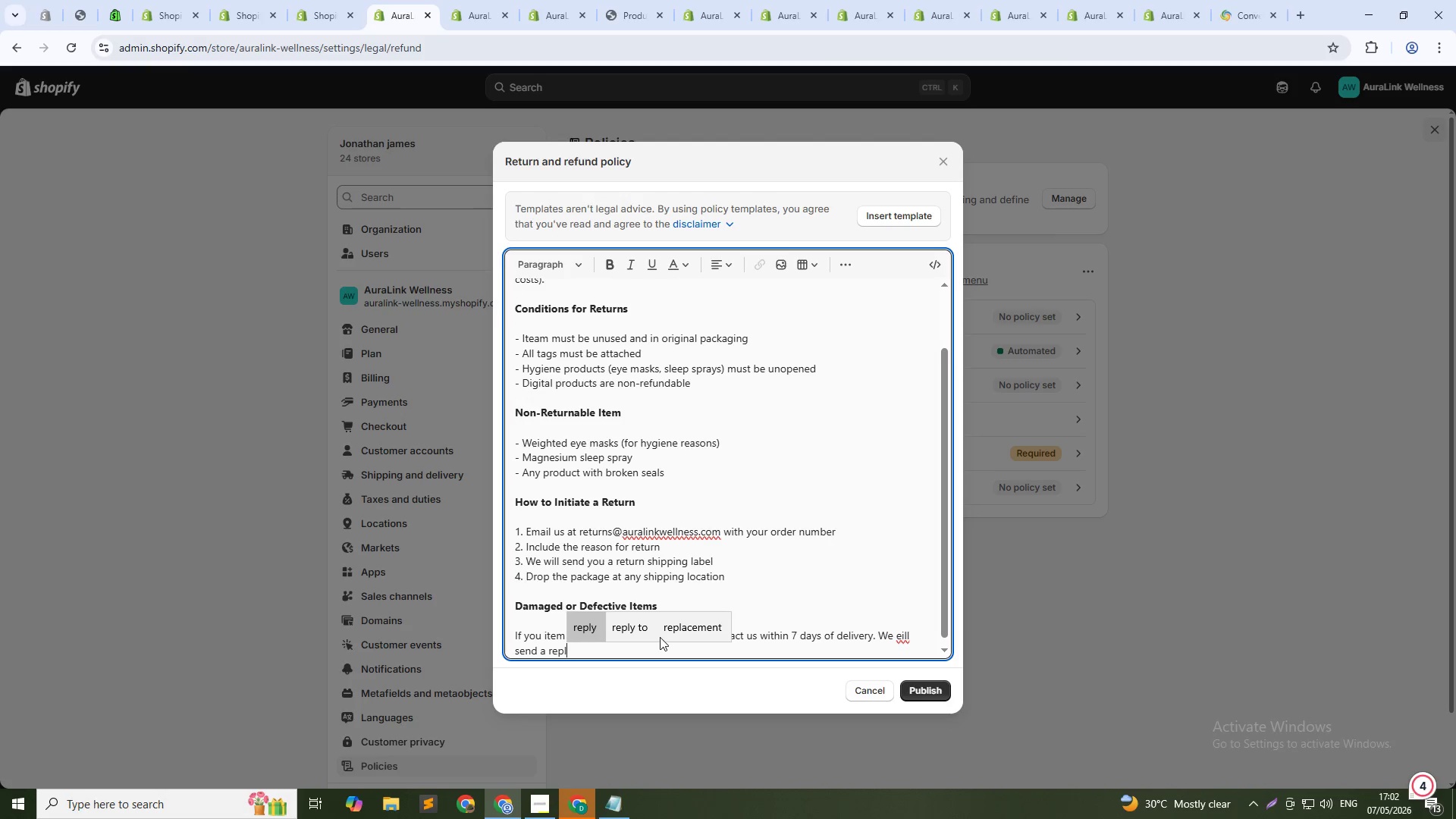 
type(acement immn)
key(Backspace)
type(ediately at no cost. PLa)
key(Backspace)
key(Backspace)
type(l)
key(Backspace)
type(l)
key(Backspace)
type(la)
key(Backspace)
key(Backspace)
type(l)
 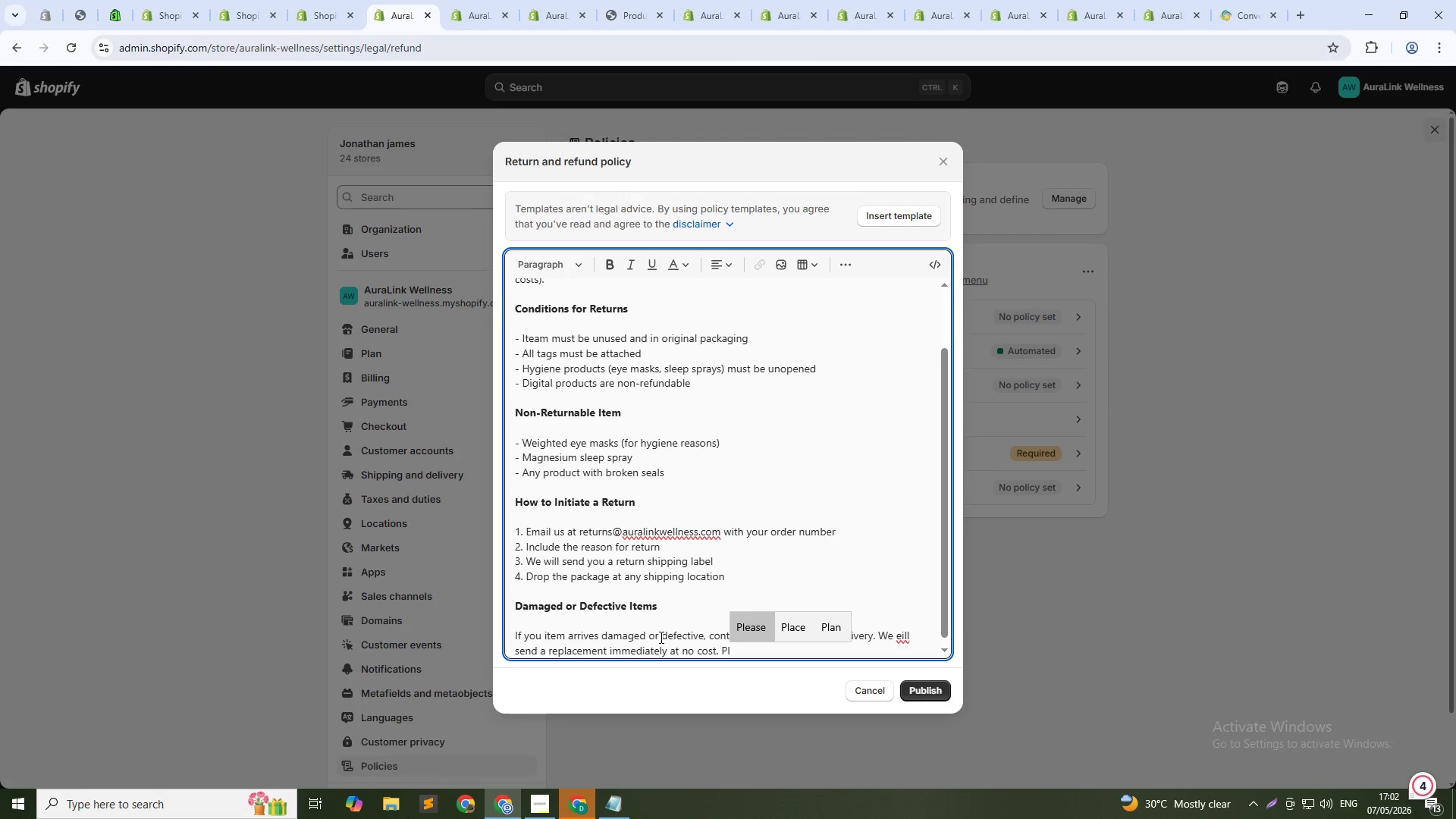 
wait(6.78)
 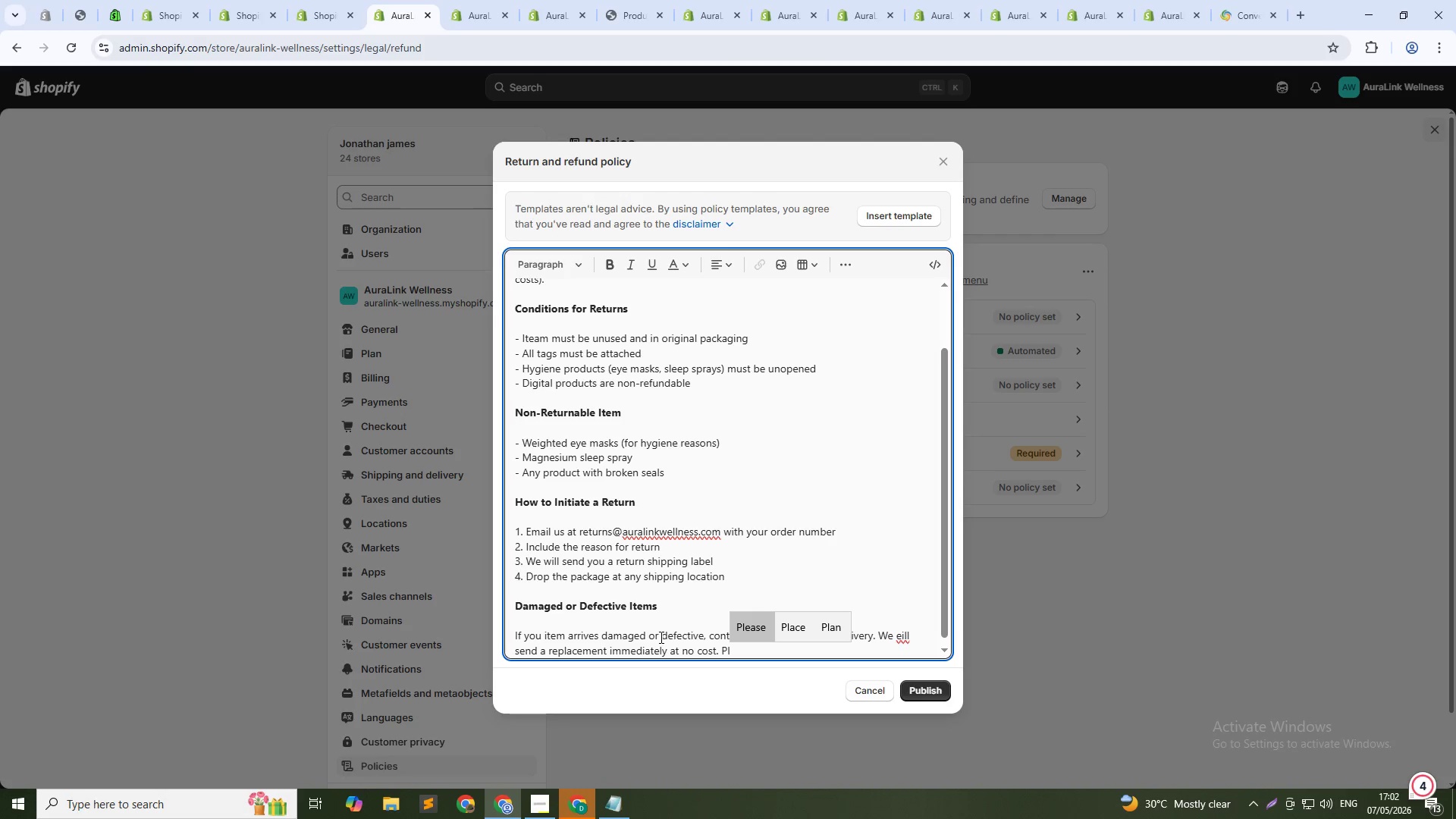 
type(ease include photos of the damage.)
 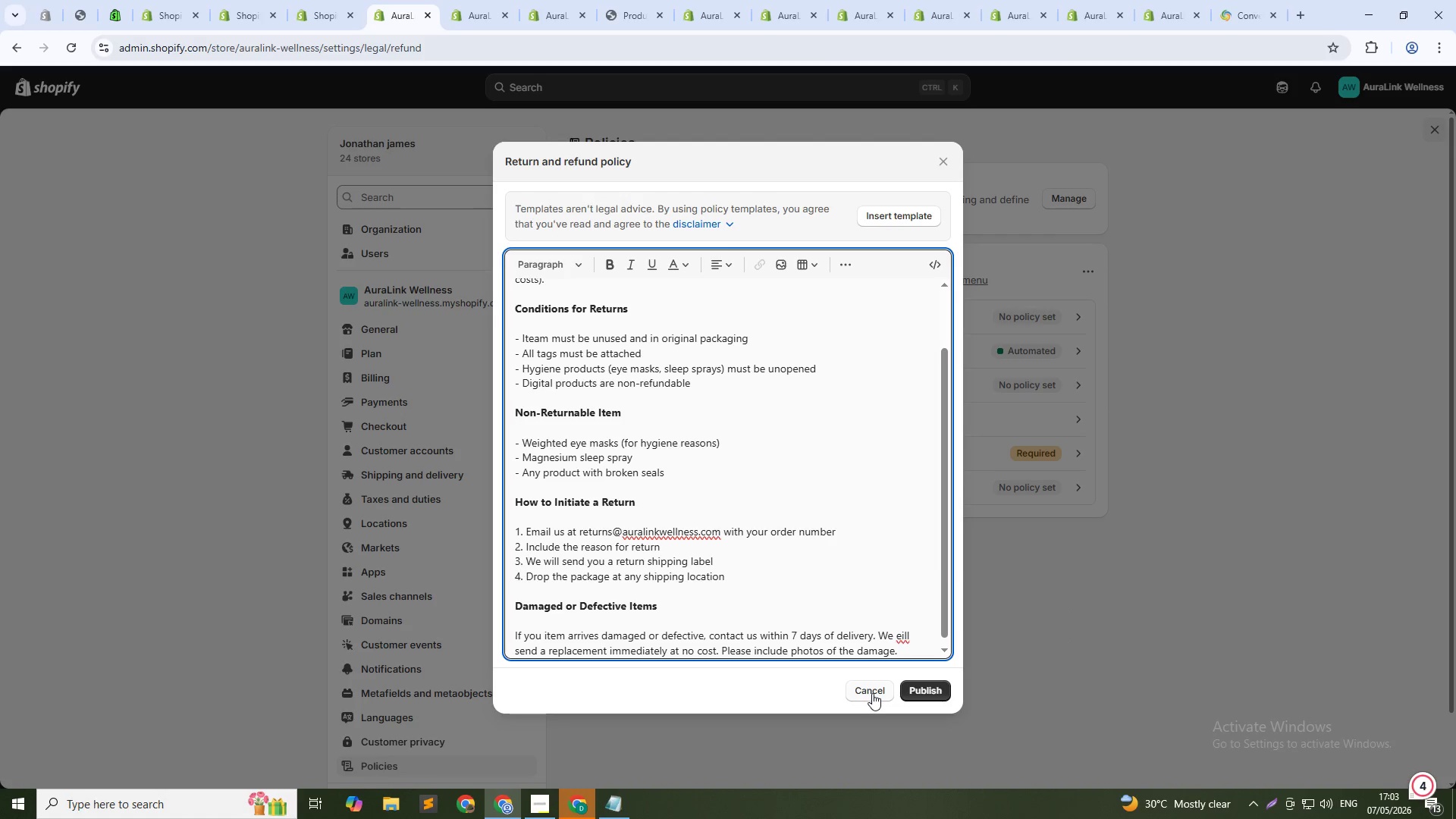 
key(Shift+Enter)
 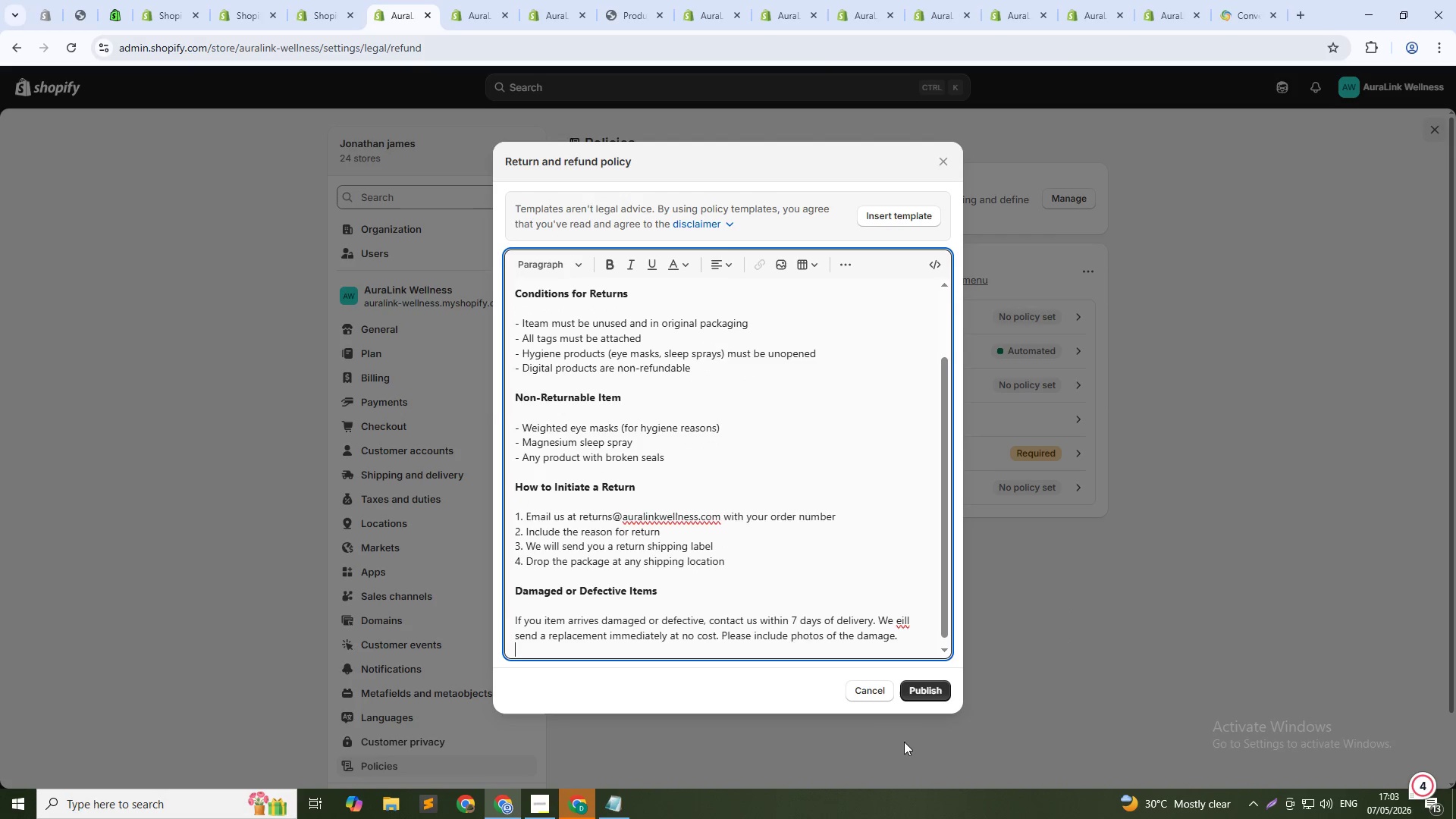 
key(Shift+Enter)
 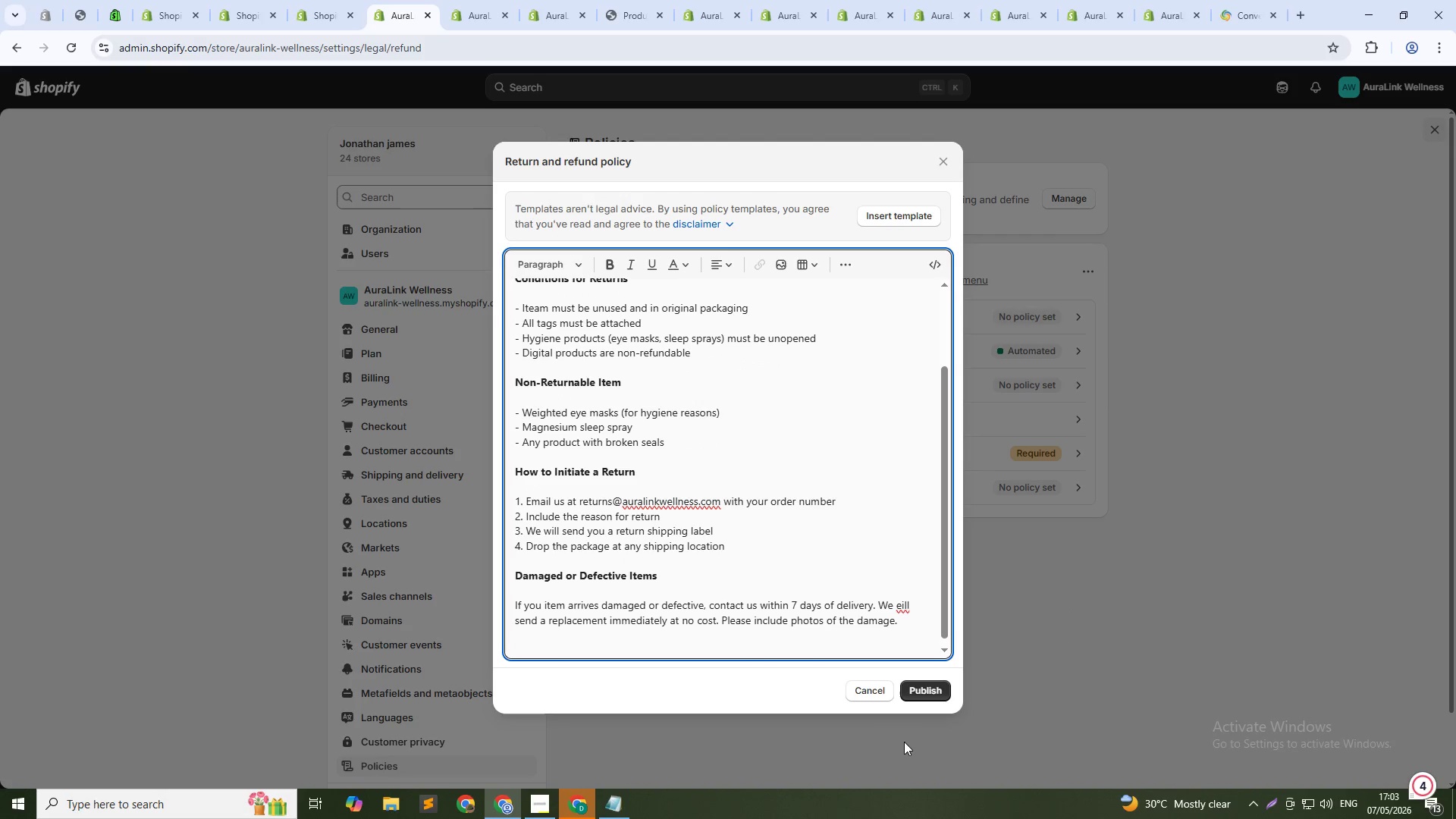 
type(Excha)
 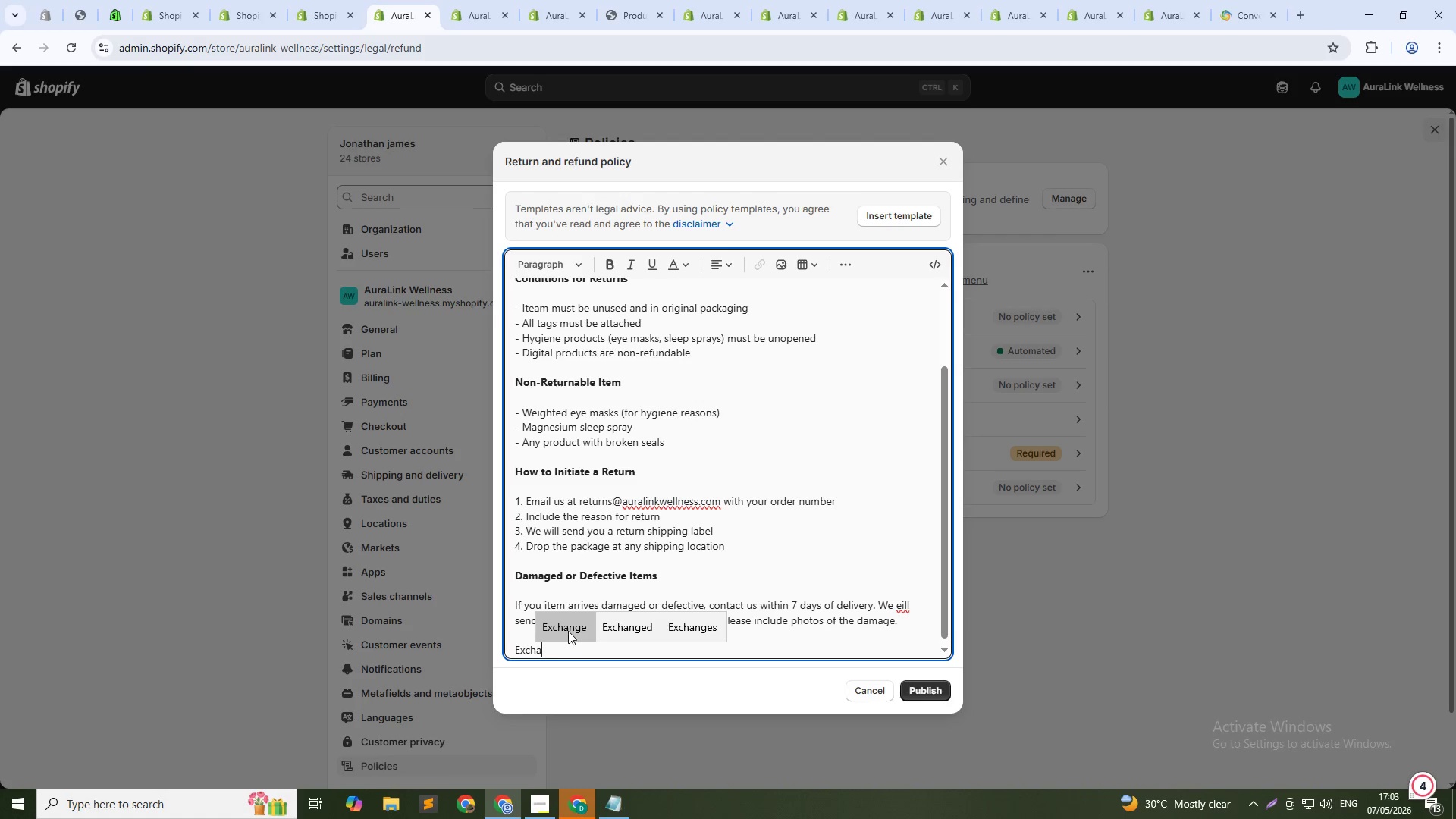 
left_click([680, 623])
 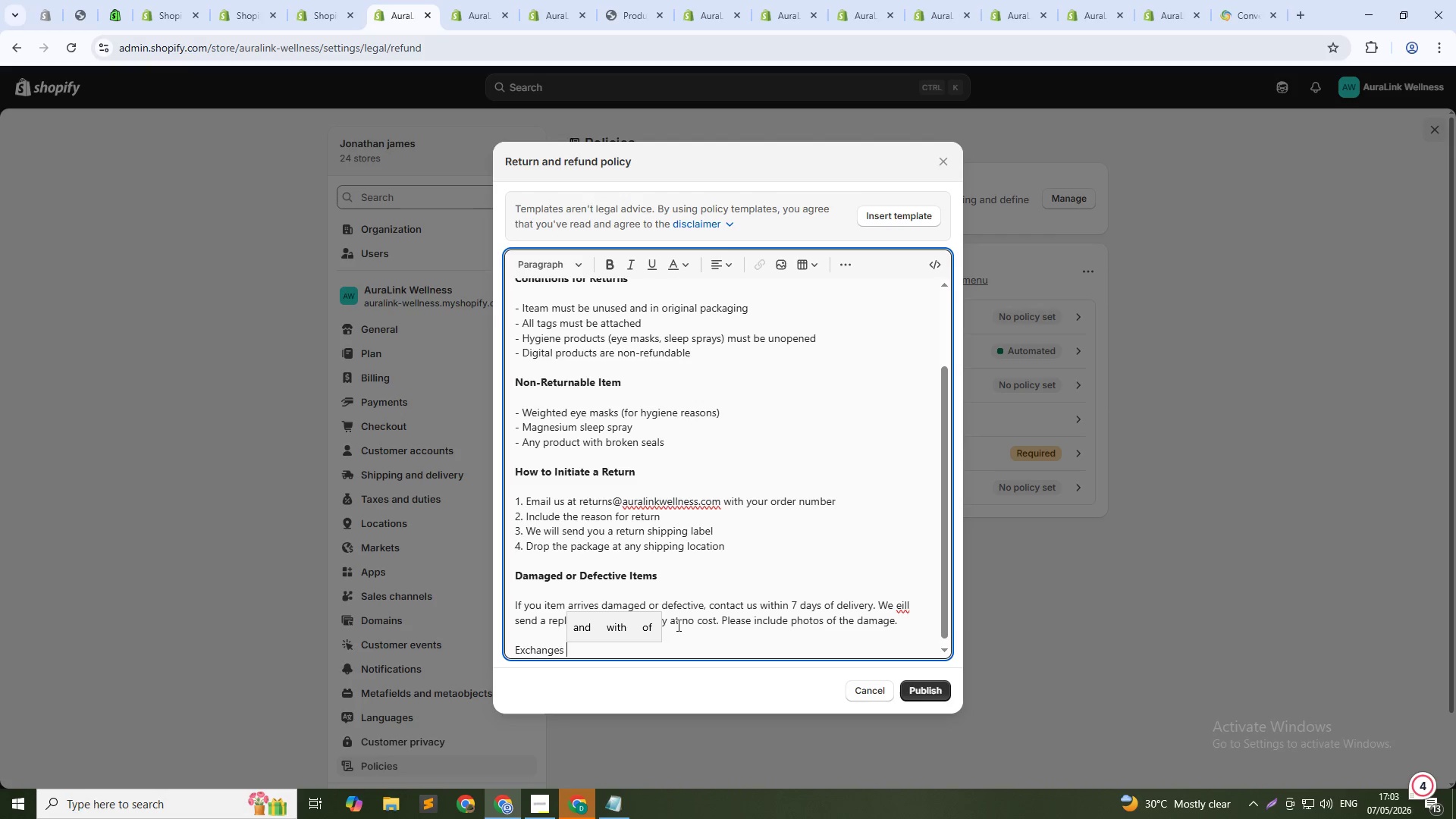 
key(Shift+Enter)
 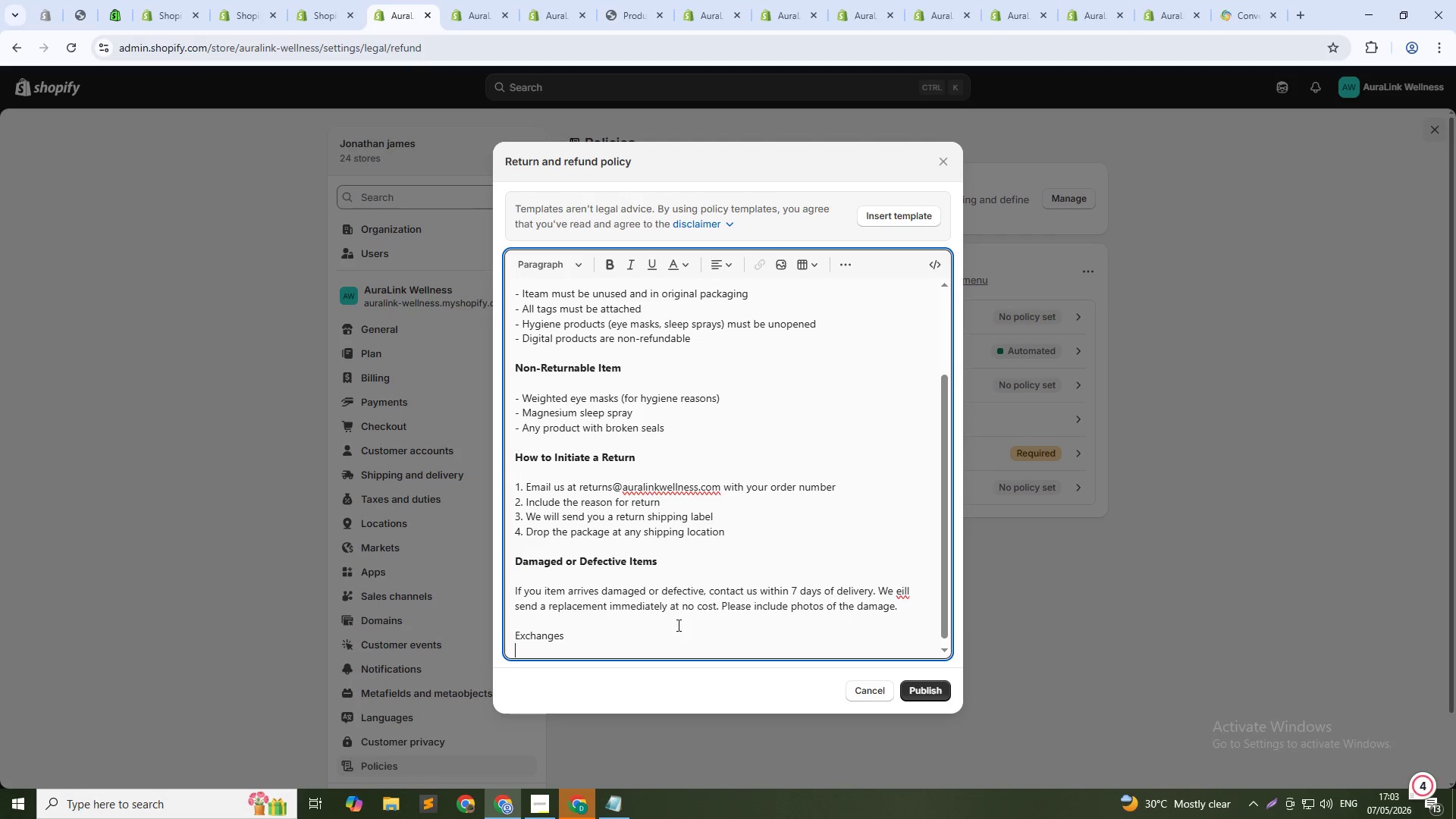 
key(Shift+Enter)
 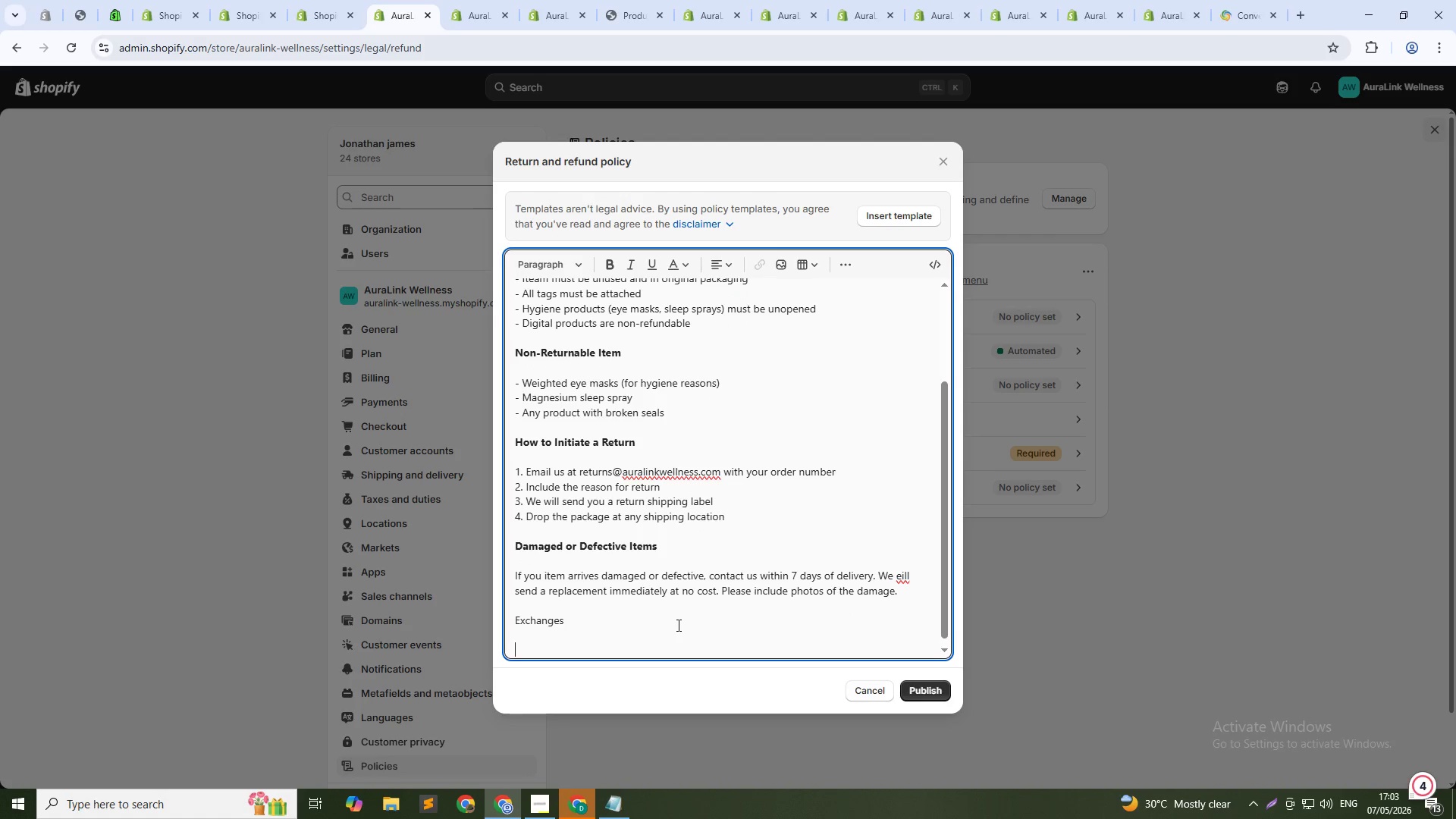 
type(To exchnage an item (e.g., differ)
 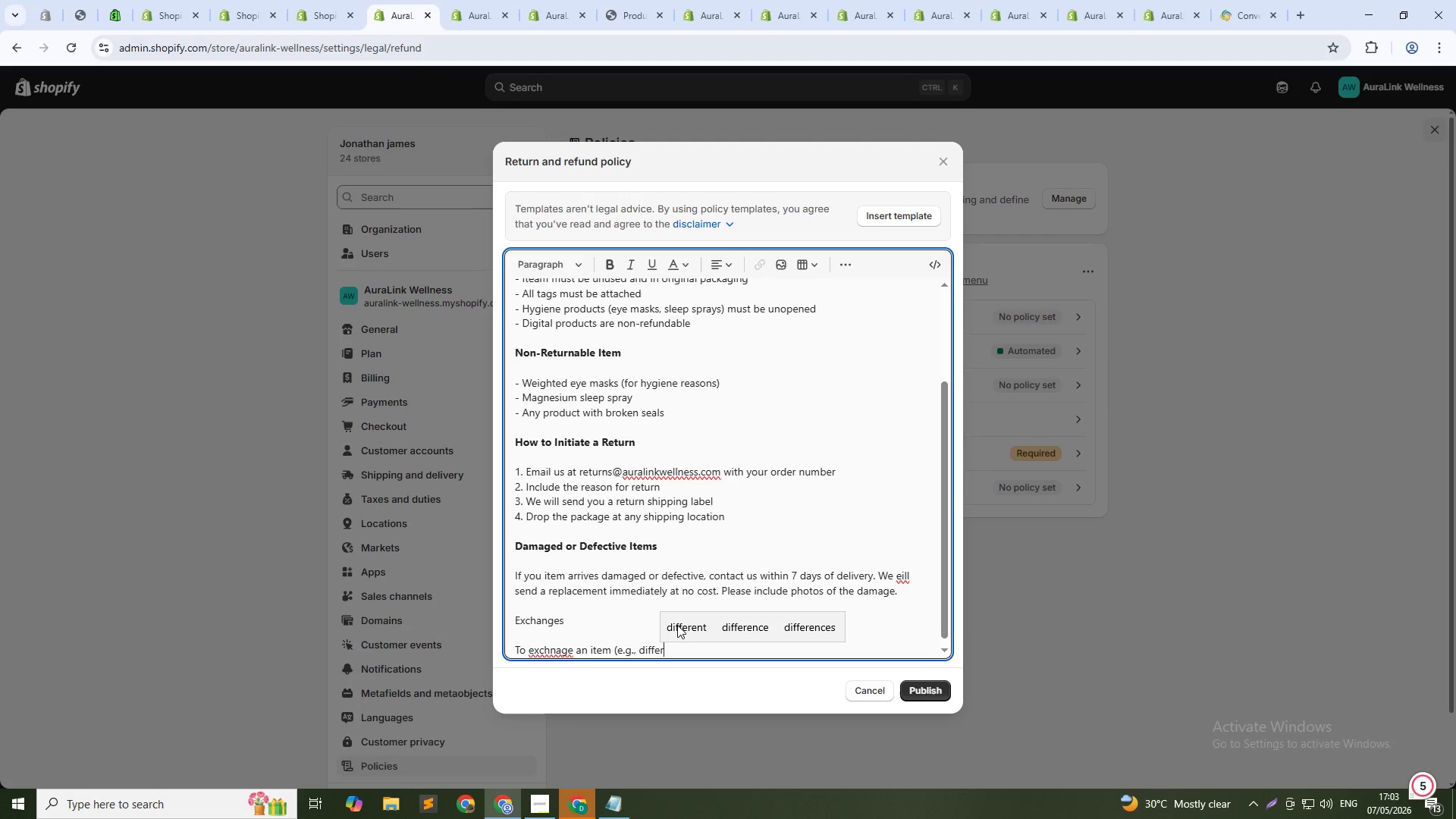 
left_click([677, 625])
 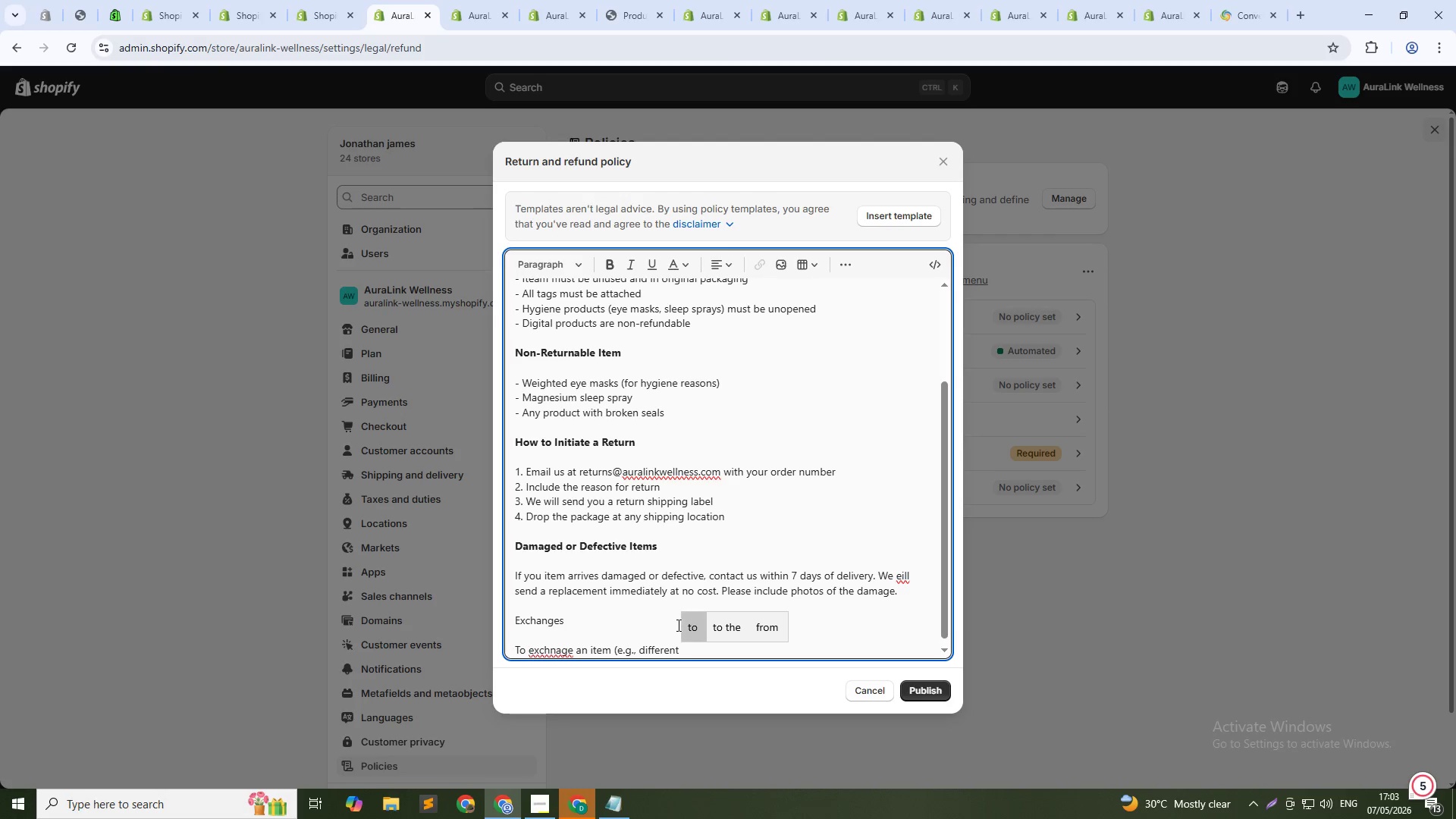 
type(size or color), follow the retiurn)
key(Backspace)
key(Backspace)
key(Backspace)
key(Backspace)
type(urn process and place a new order)
 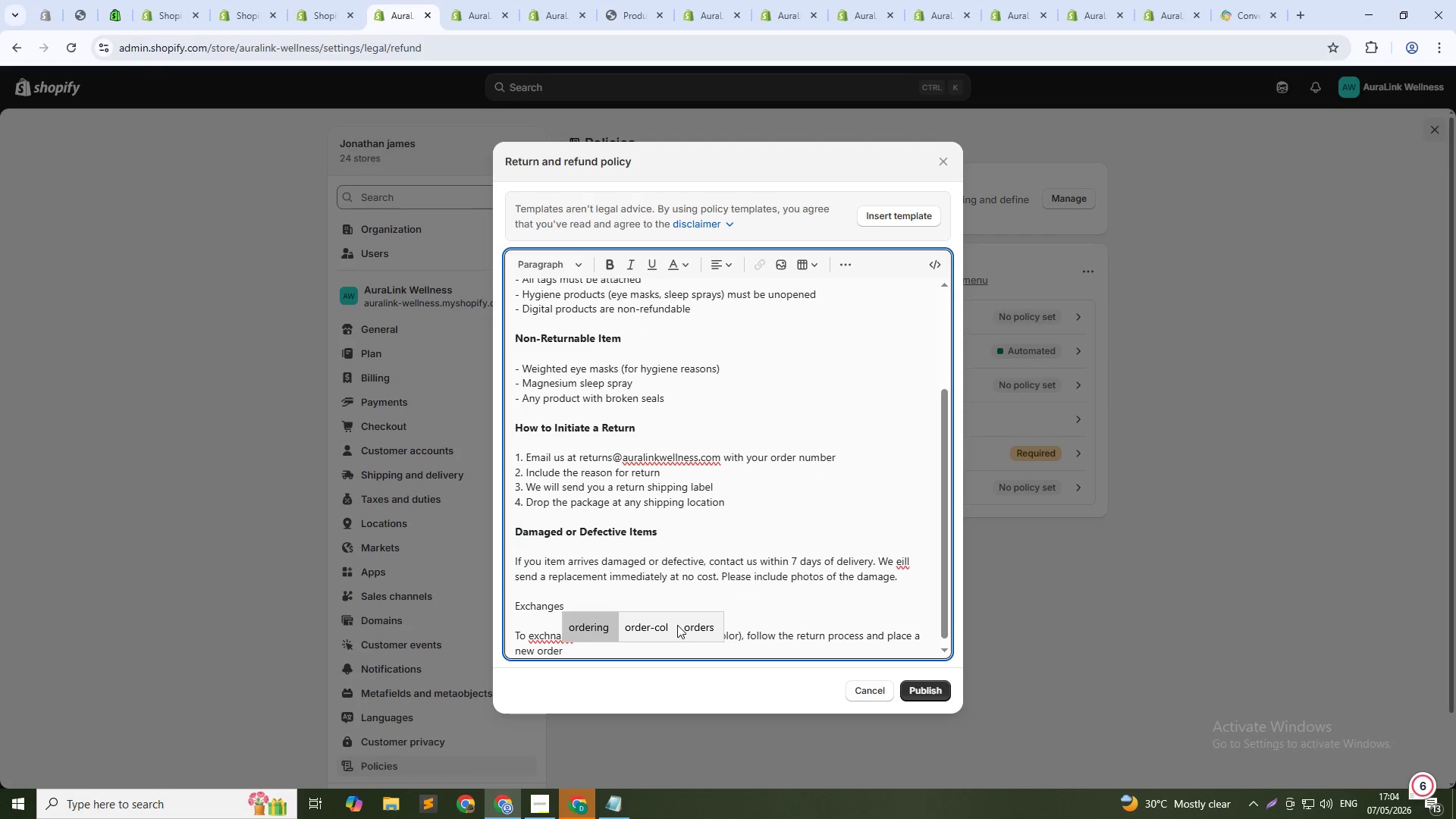 
type( for the desired item. We e)
key(Backspace)
type(will)
key(Backspace)
type( )
key(Backspace)
type(l process your refund once the ori)
 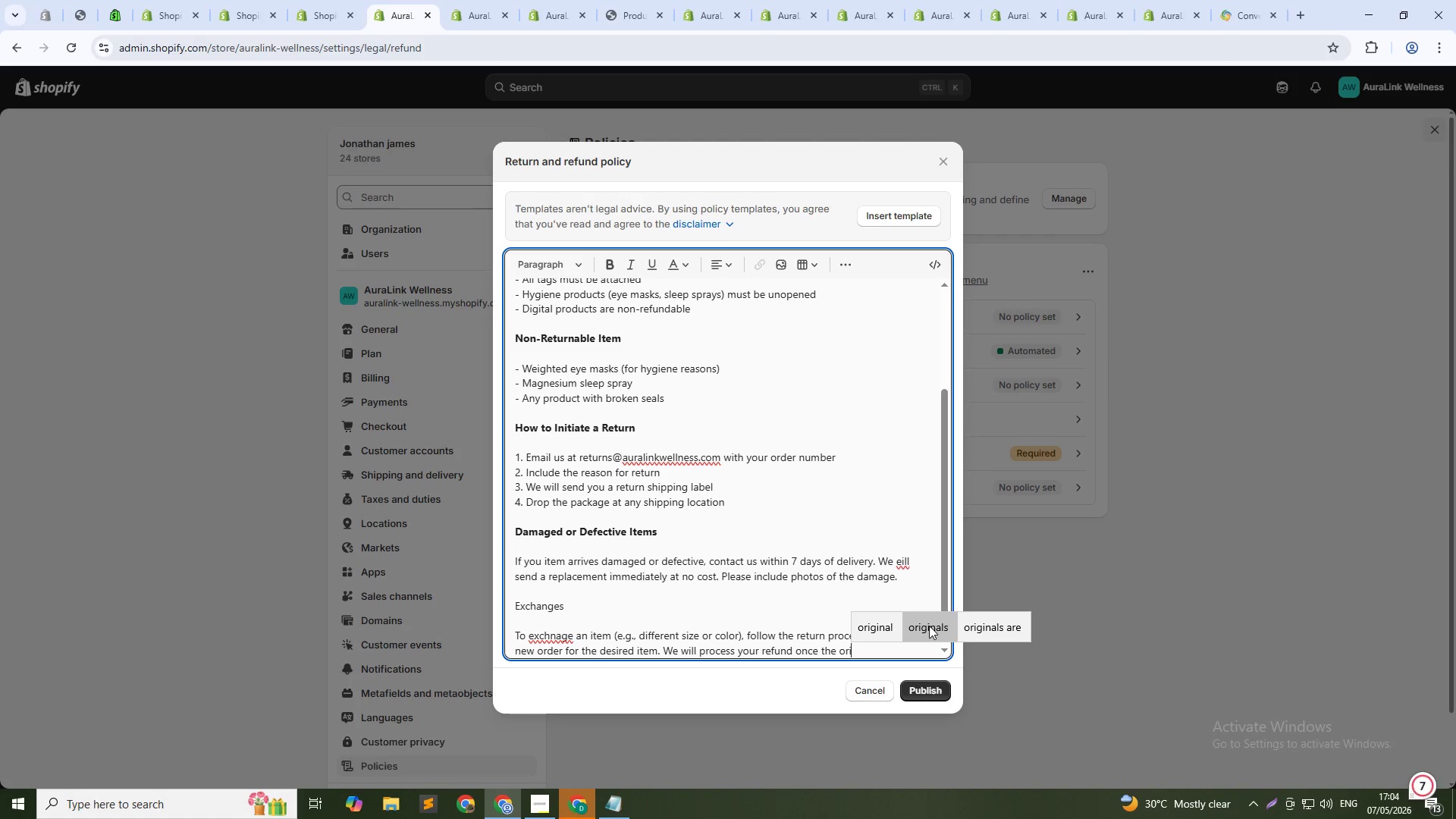 
wait(5.91)
 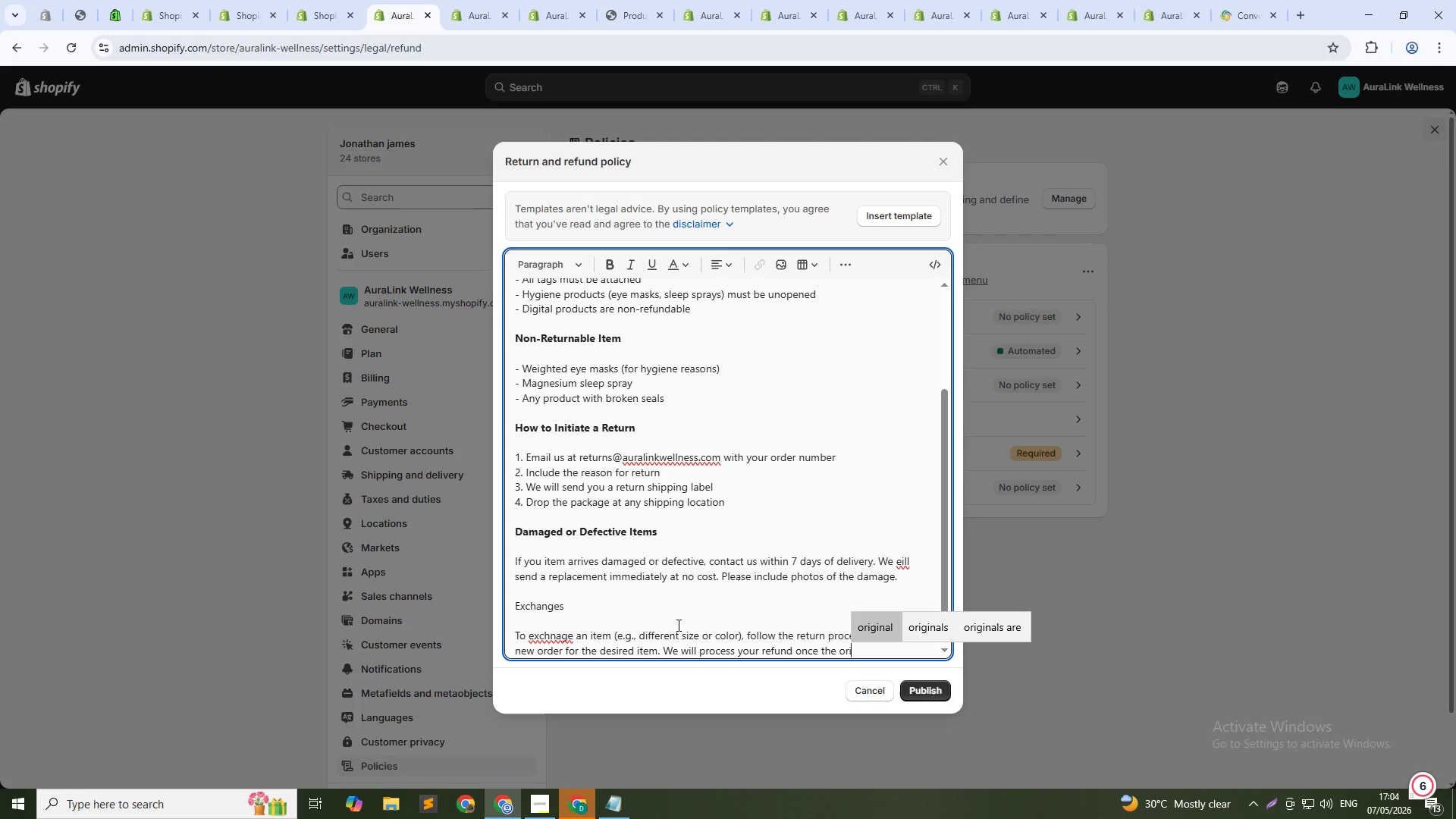 
left_click([885, 626])
 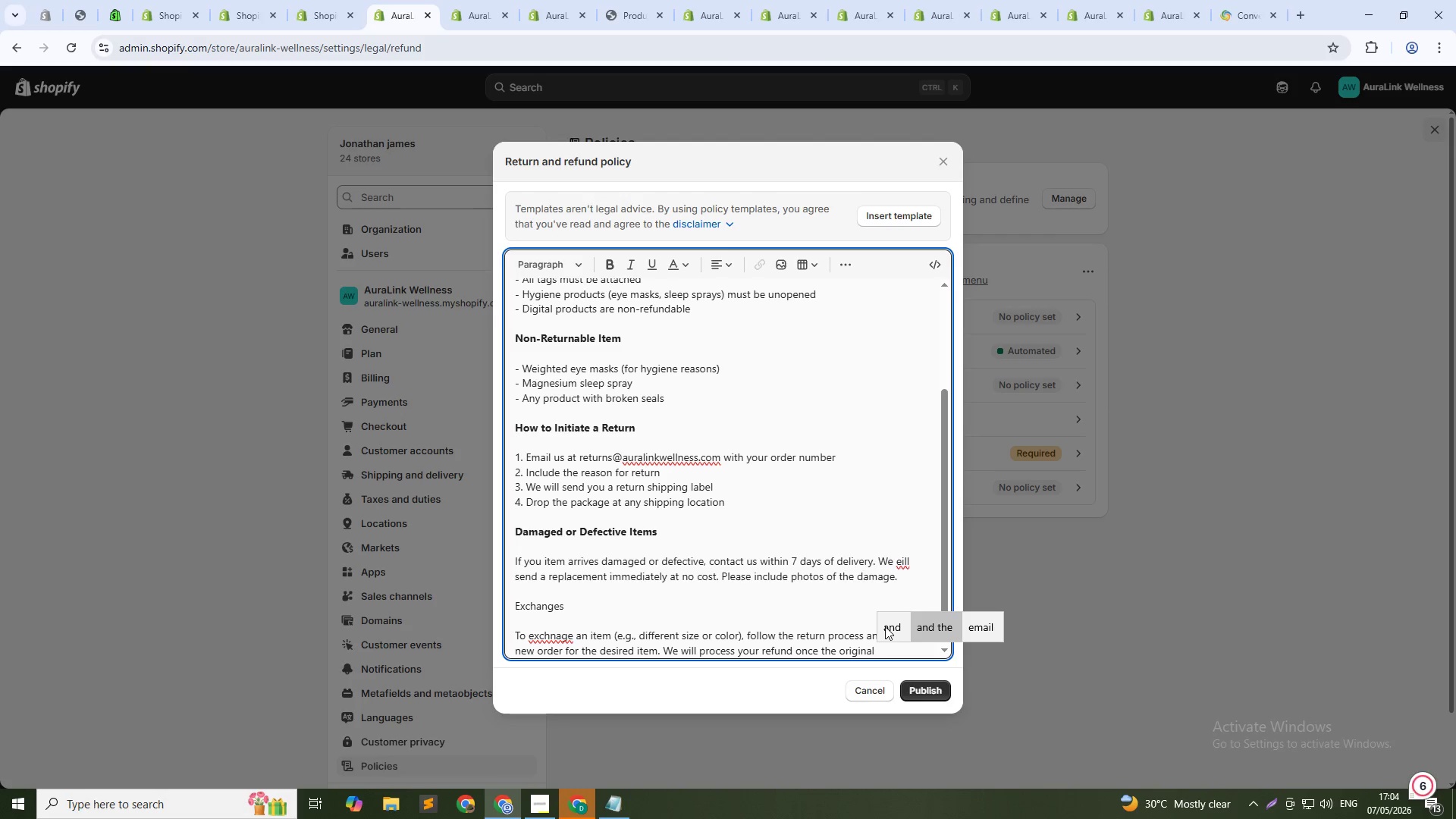 
type(item is rece)
 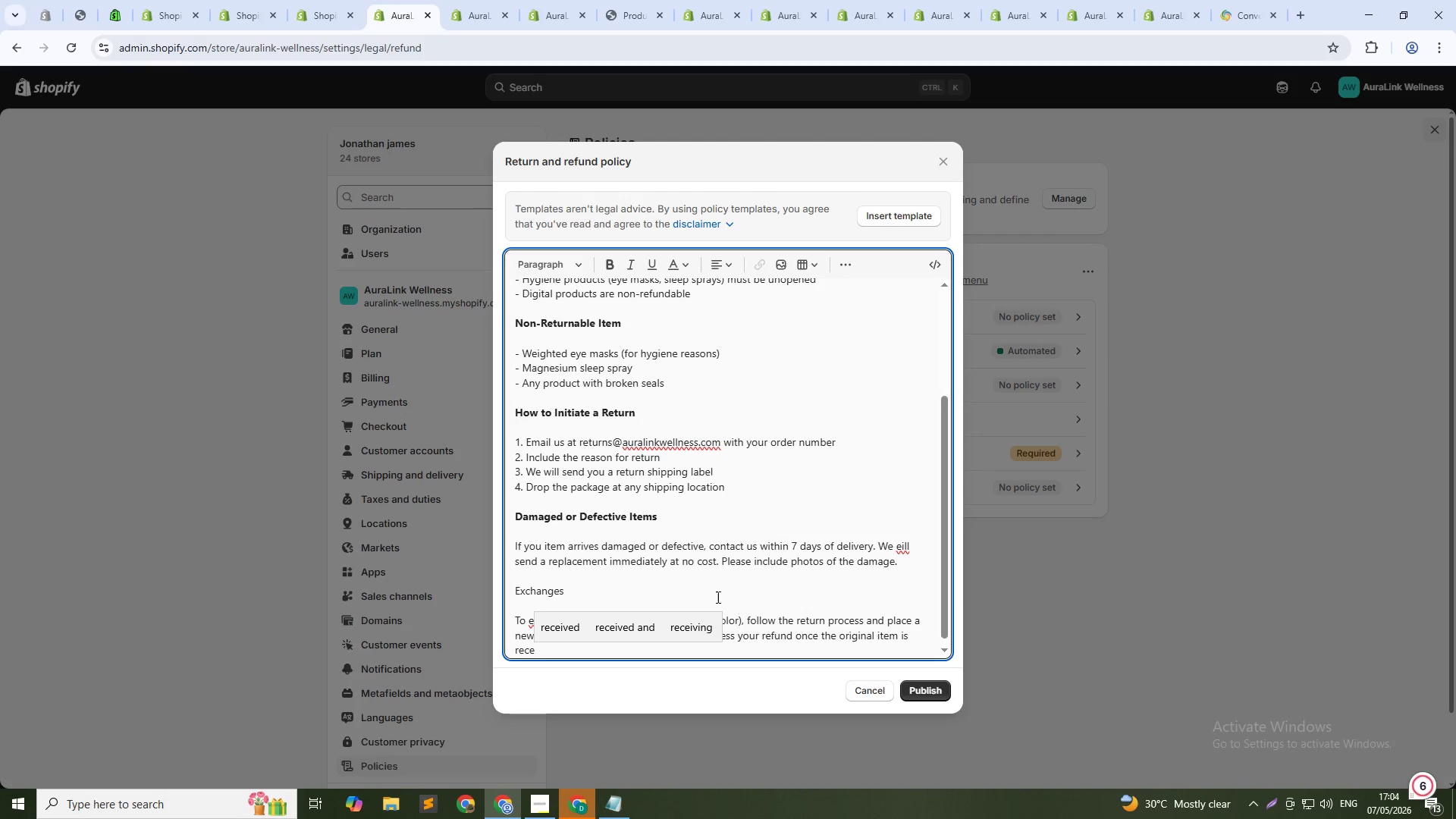 
left_click([564, 626])
 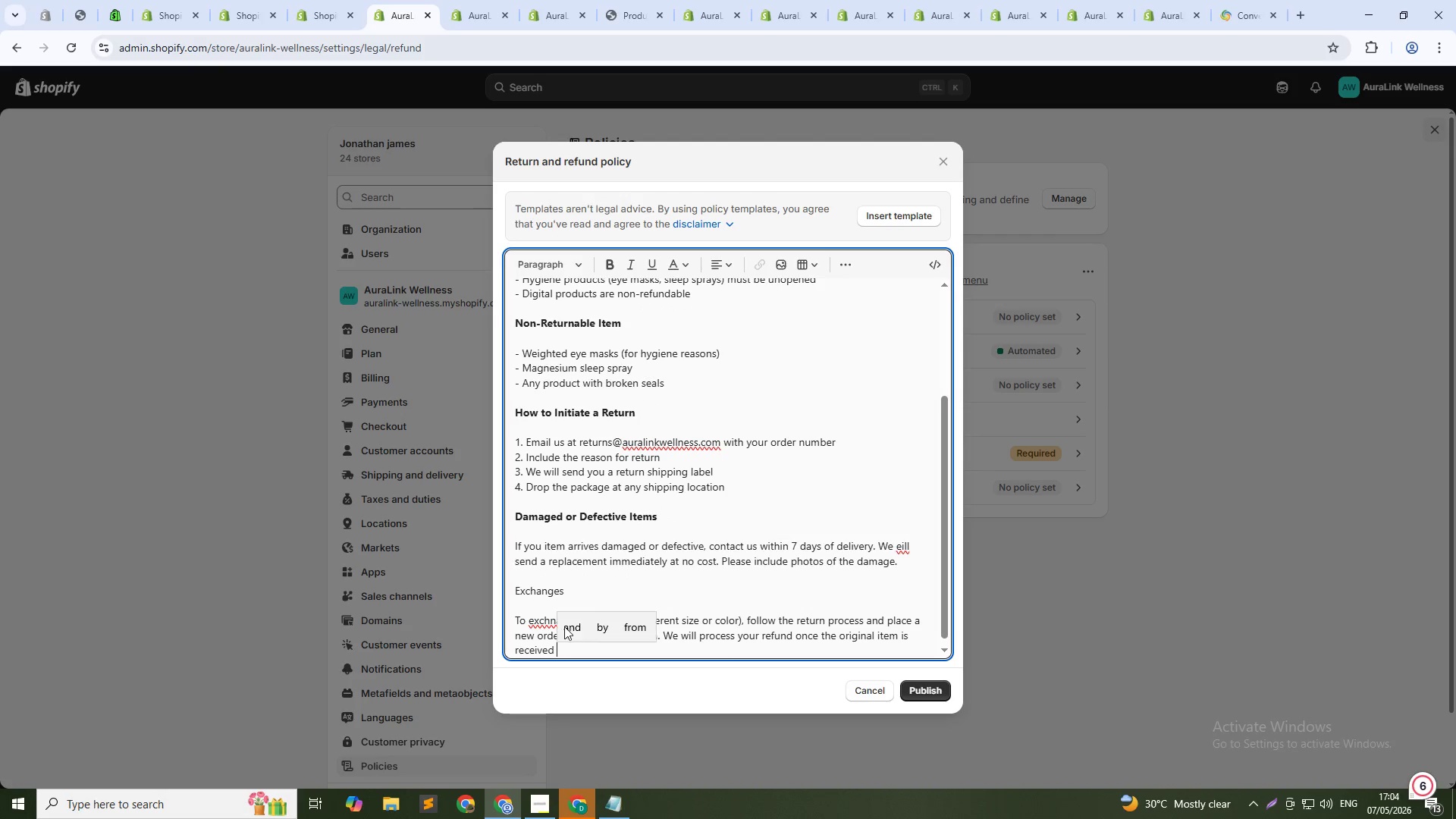 
key(Period)
 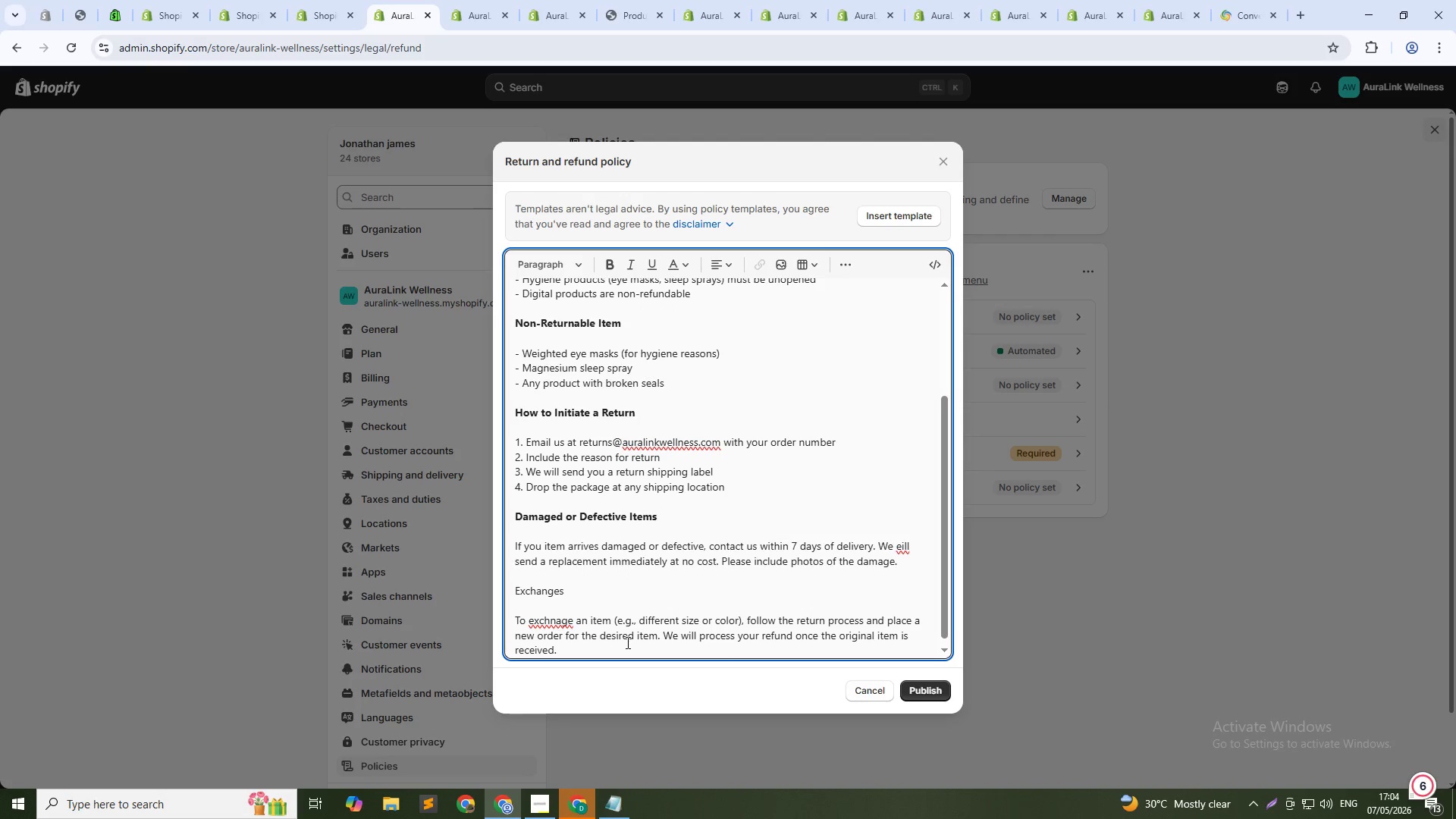 
key(Shift+Enter)
 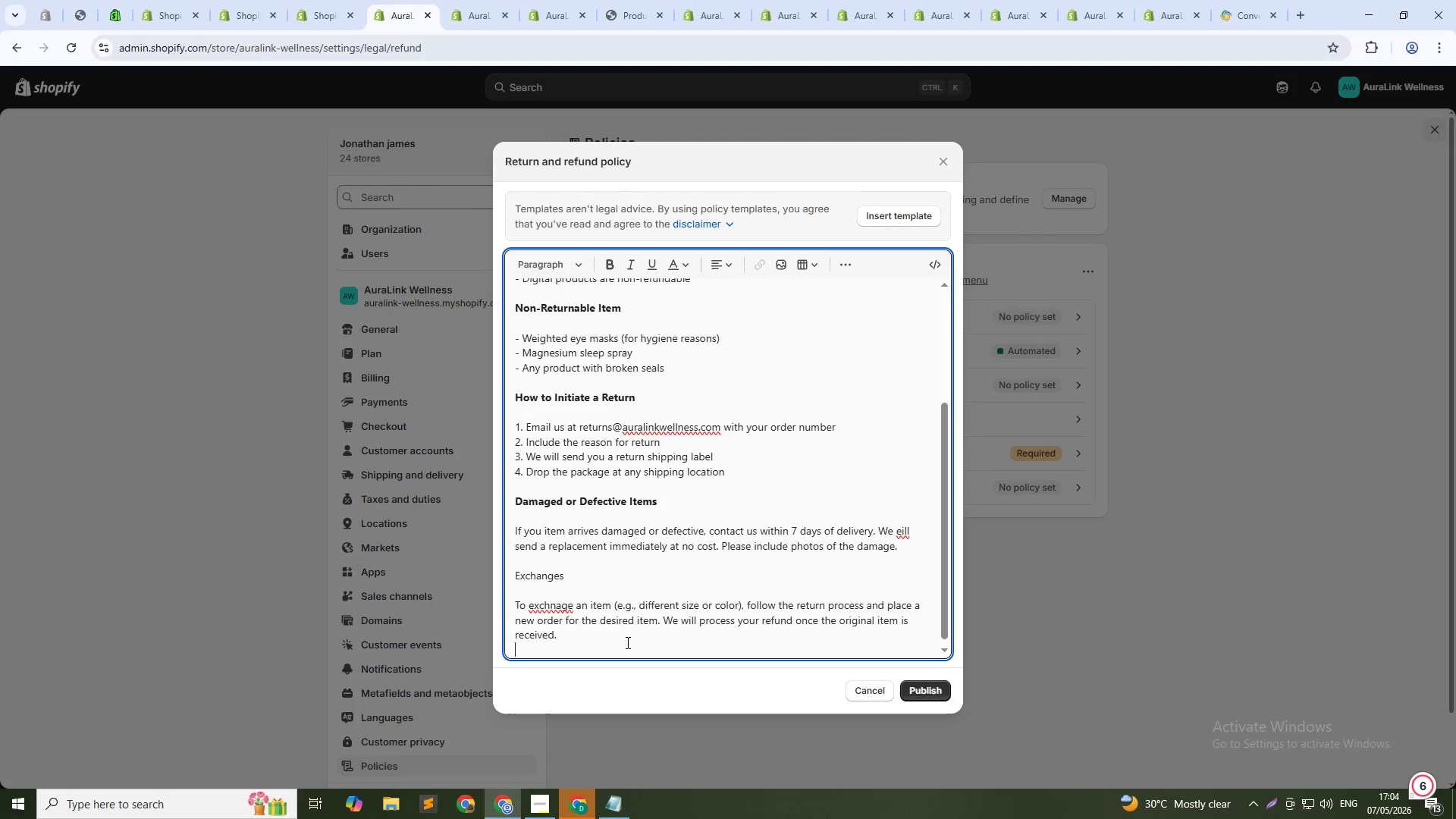 
key(Shift+Enter)
 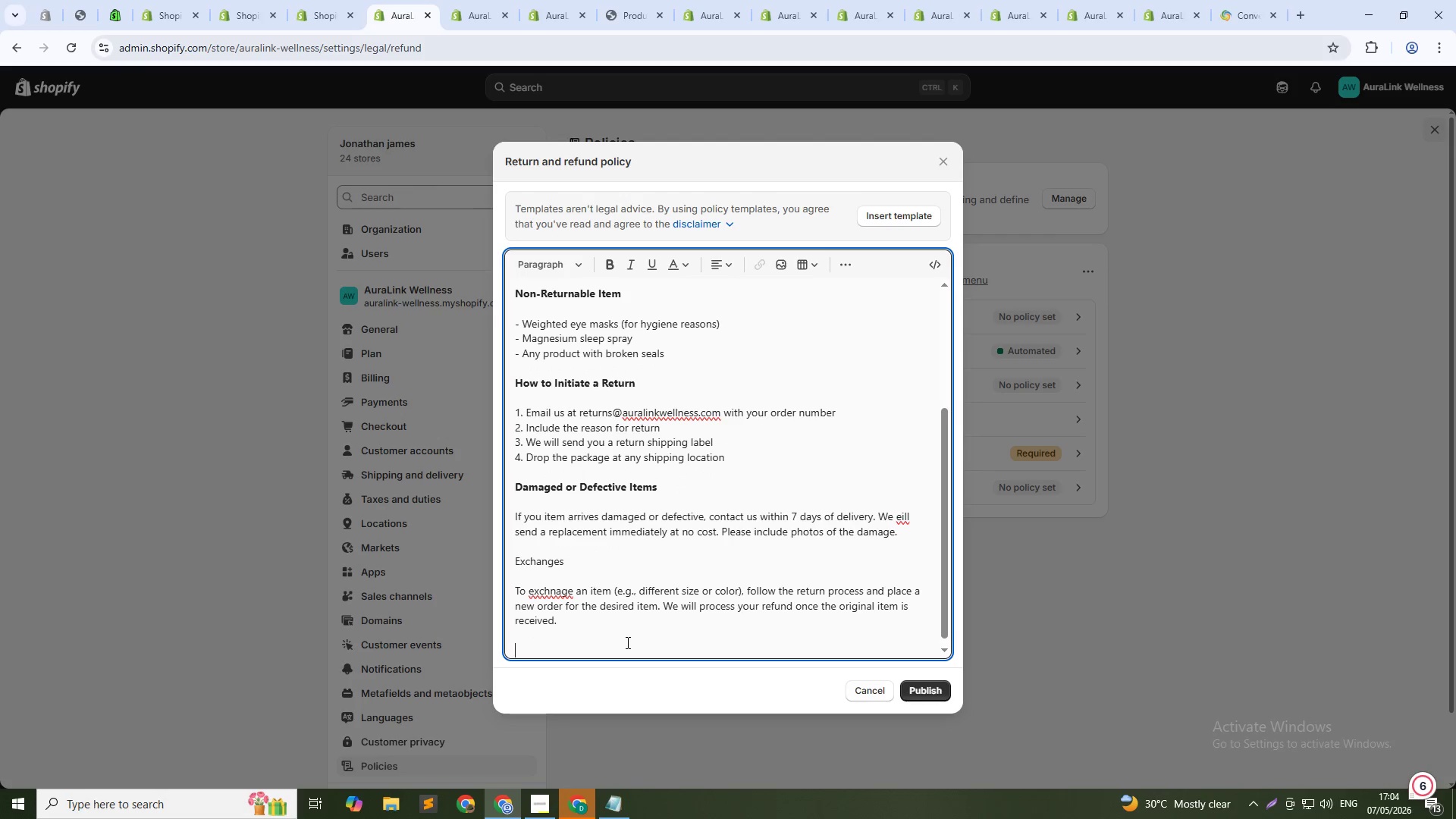 
type(Refund Proce)
 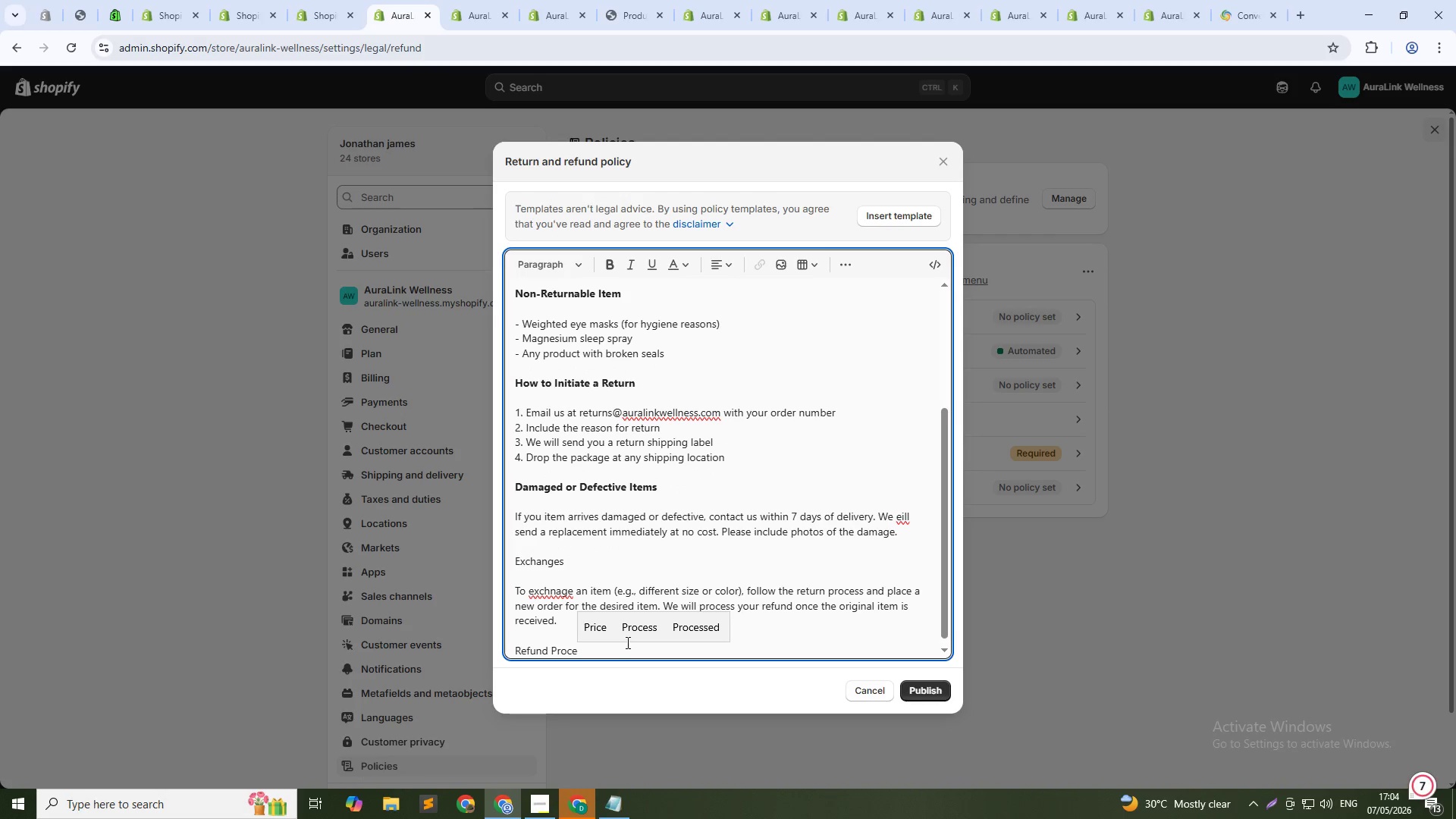 
wait(5.05)
 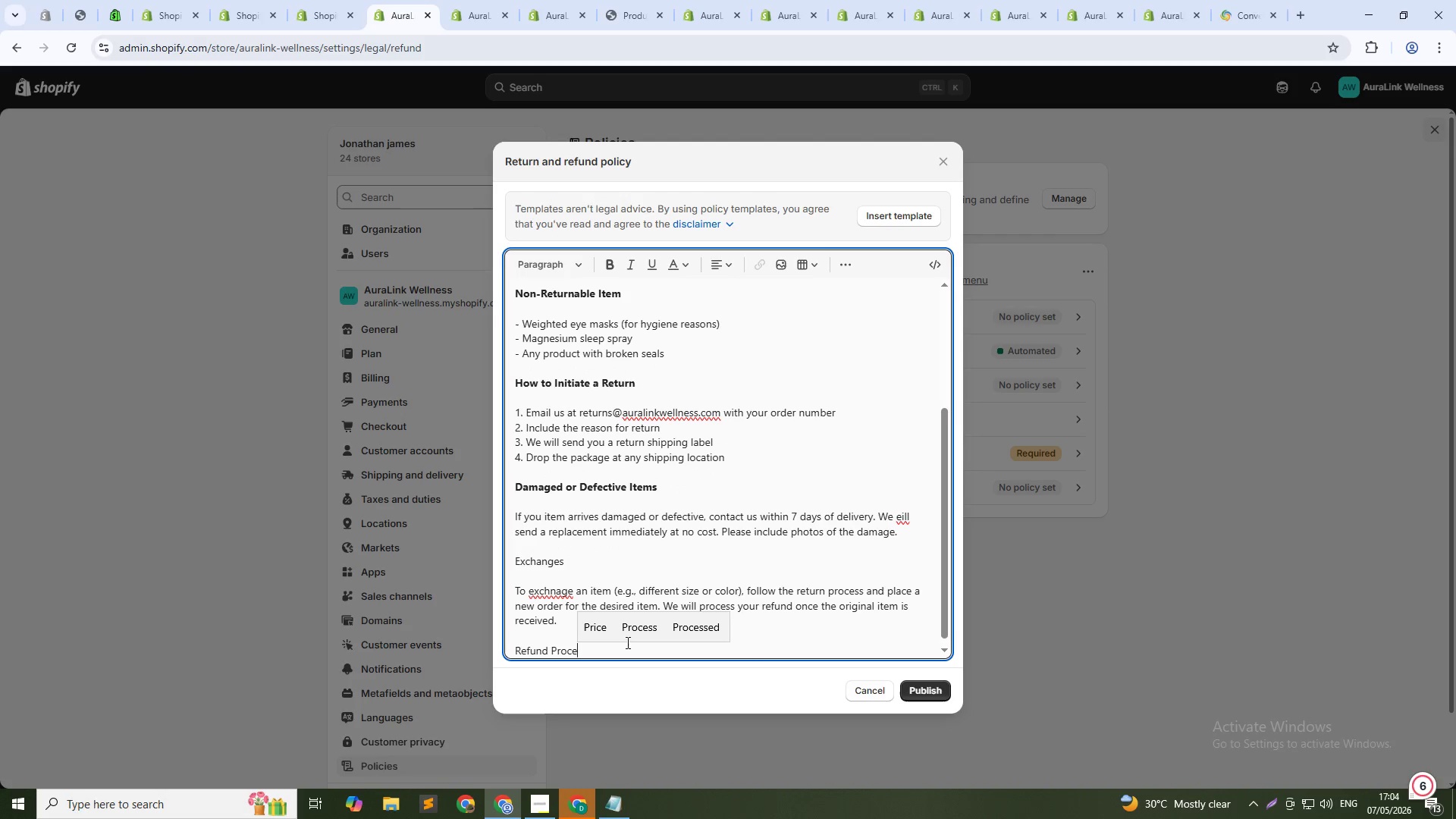 
type(ssing Time)
 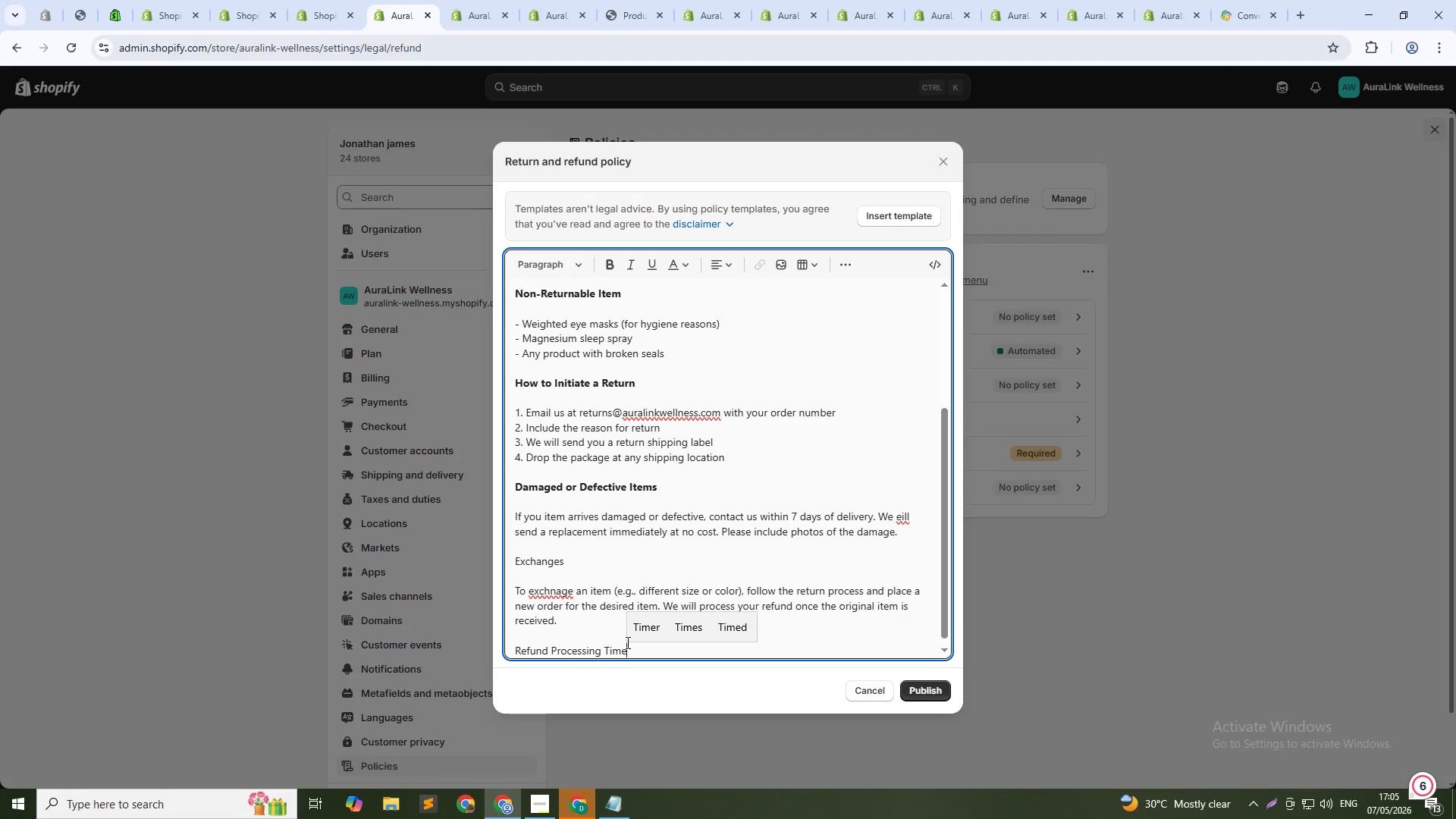 
key(Shift+Enter)
 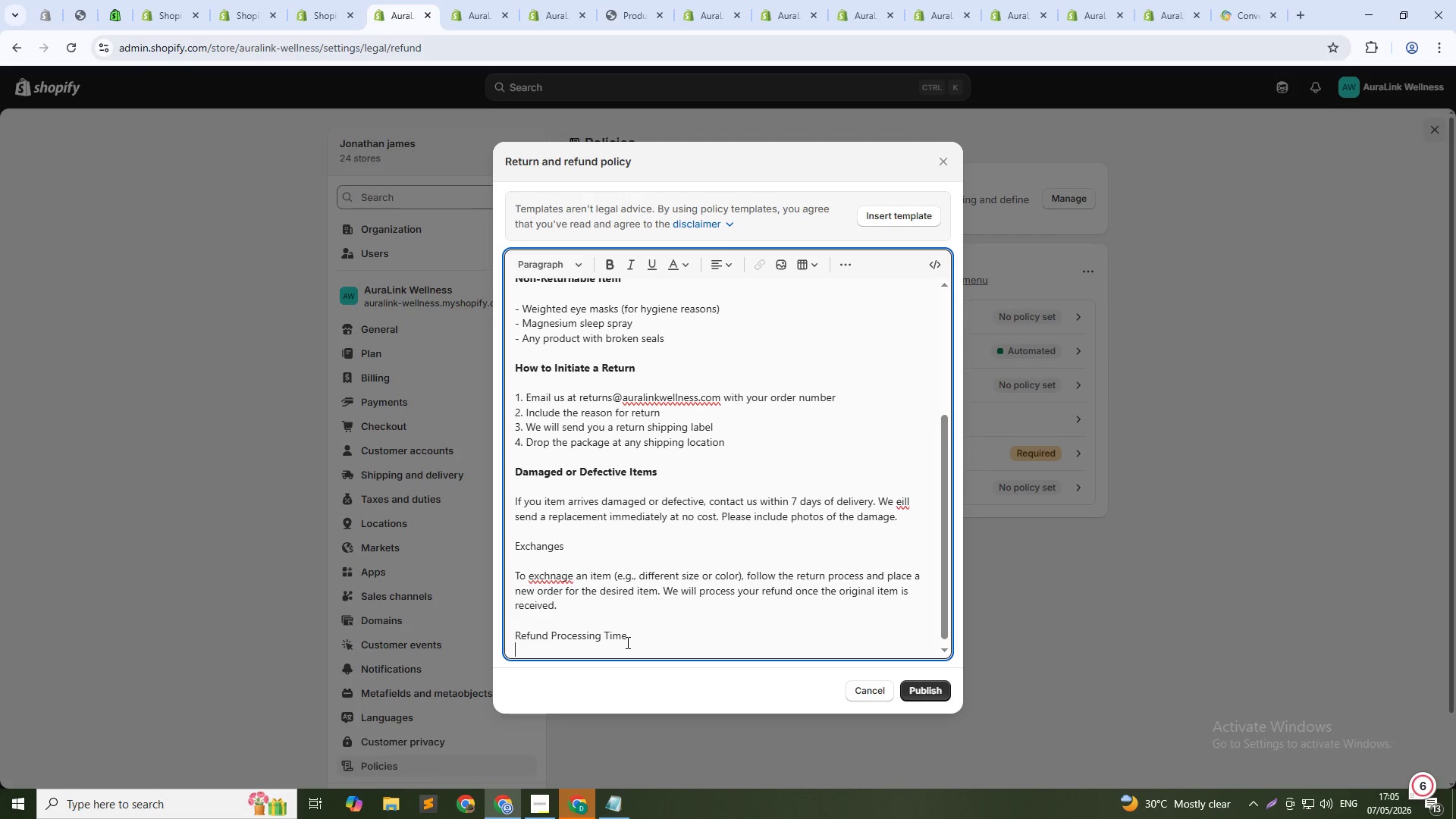 
key(Shift+Enter)
 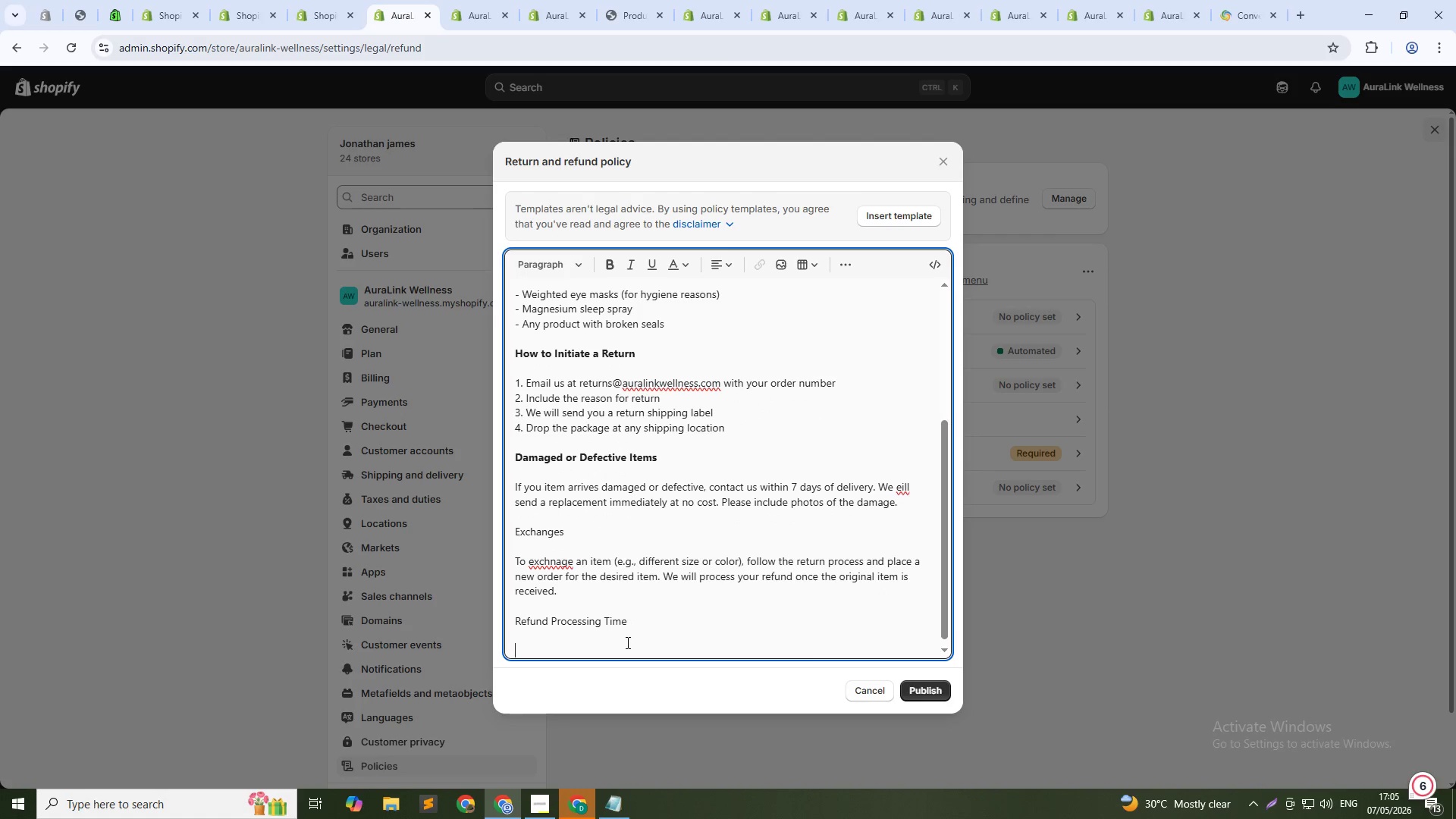 
type(Once we receive your retuen)
key(Backspace)
key(Backspace)
type(rn, plase)
key(Backspace)
key(Backspace)
key(Backspace)
type(ease ak)
key(Backspace)
type(llow 5 -)
key(Backspace)
type(7)
key(Backspace)
key(Backspace)
type(-7 business days for proce)
 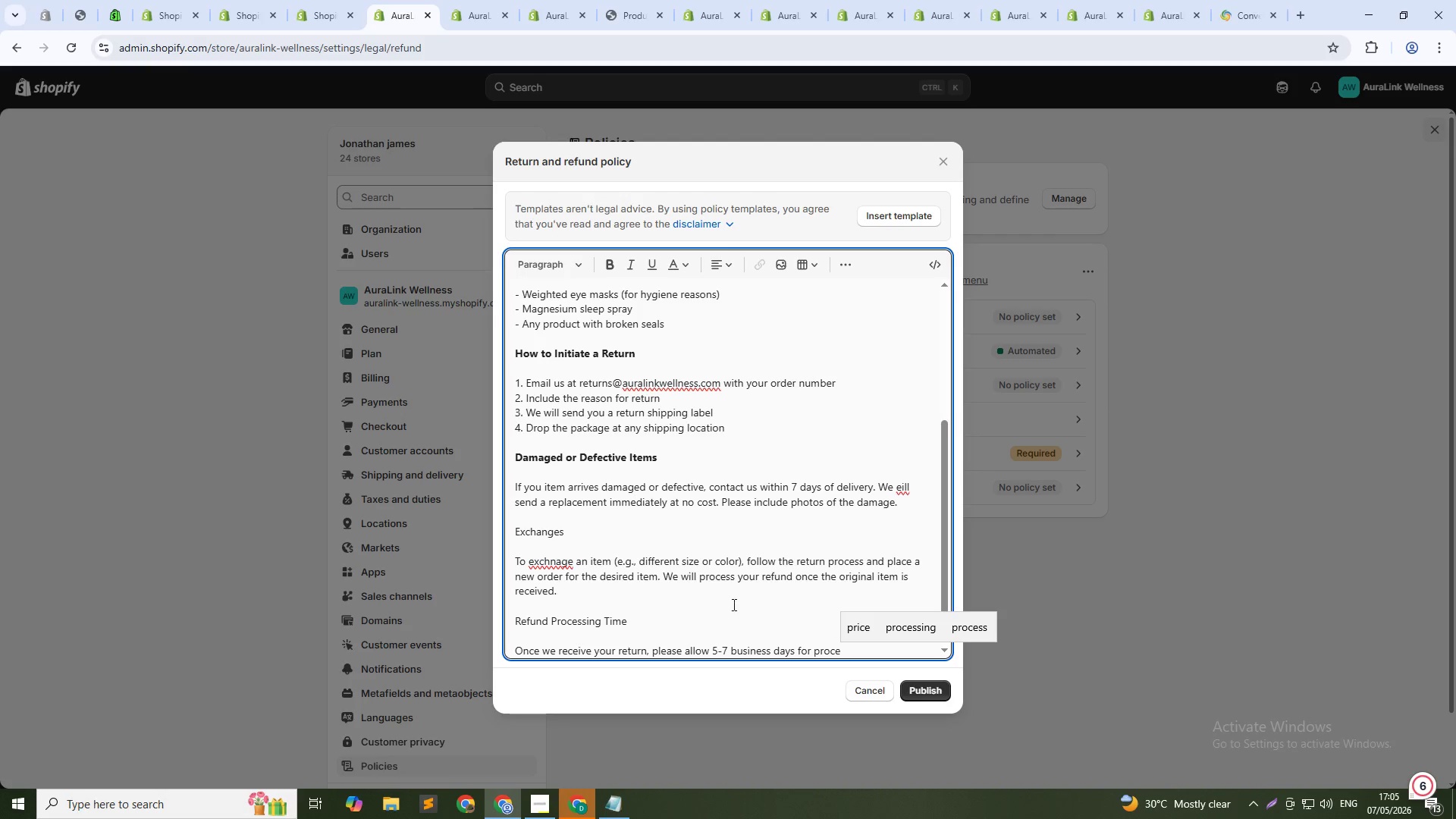 
left_click([912, 632])
 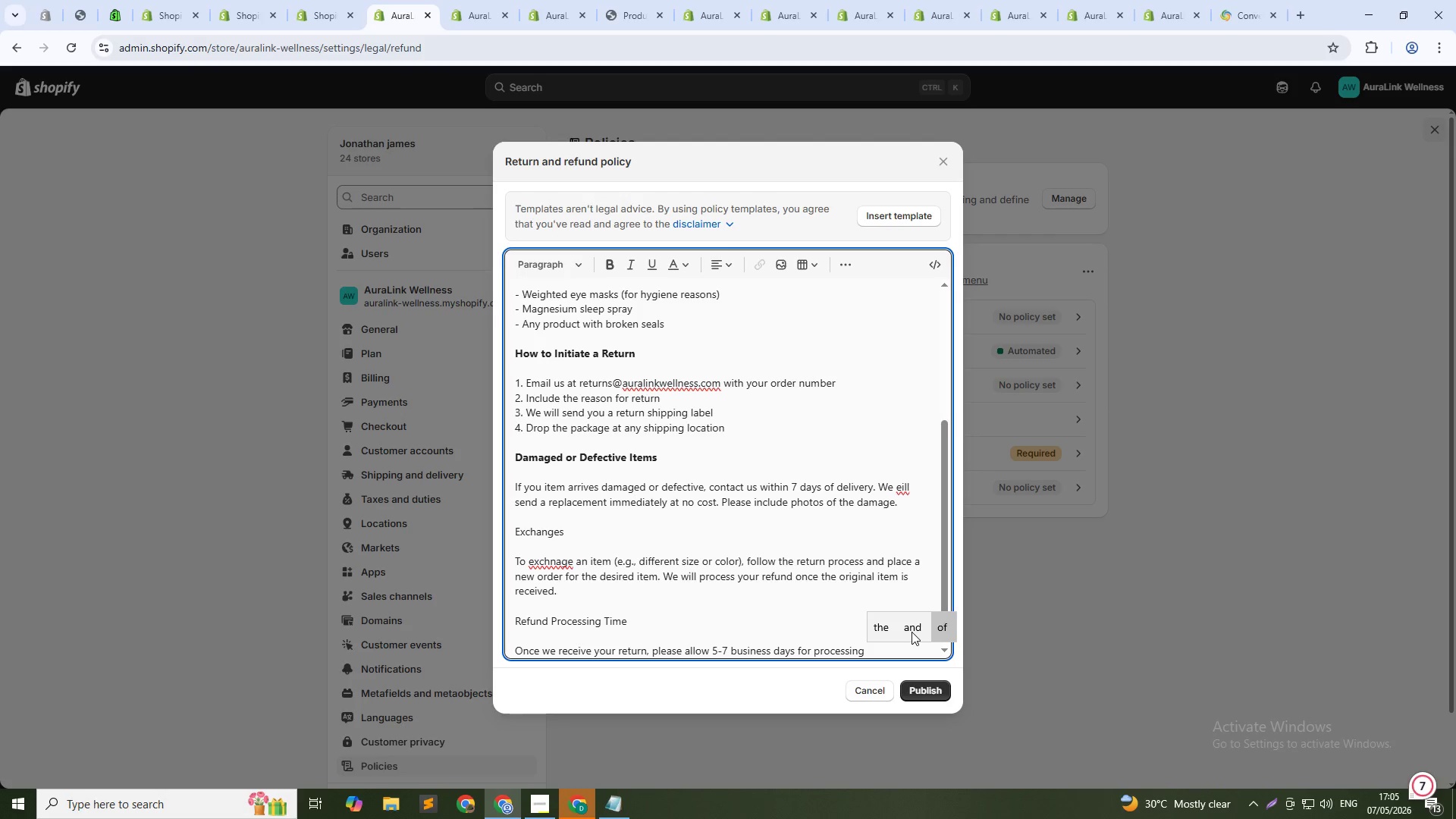 
key(Backspace)
type(. T)
key(Backspace)
type(re)
key(Backspace)
key(Backspace)
type(T)
key(Backspace)
type(rE)
key(Backspace)
key(Backspace)
type(Refunda)
key(Backspace)
type(s wil )
key(Backspace)
type(l be us)
key(Backspace)
key(Backspace)
type(issued to your original payment method.)
 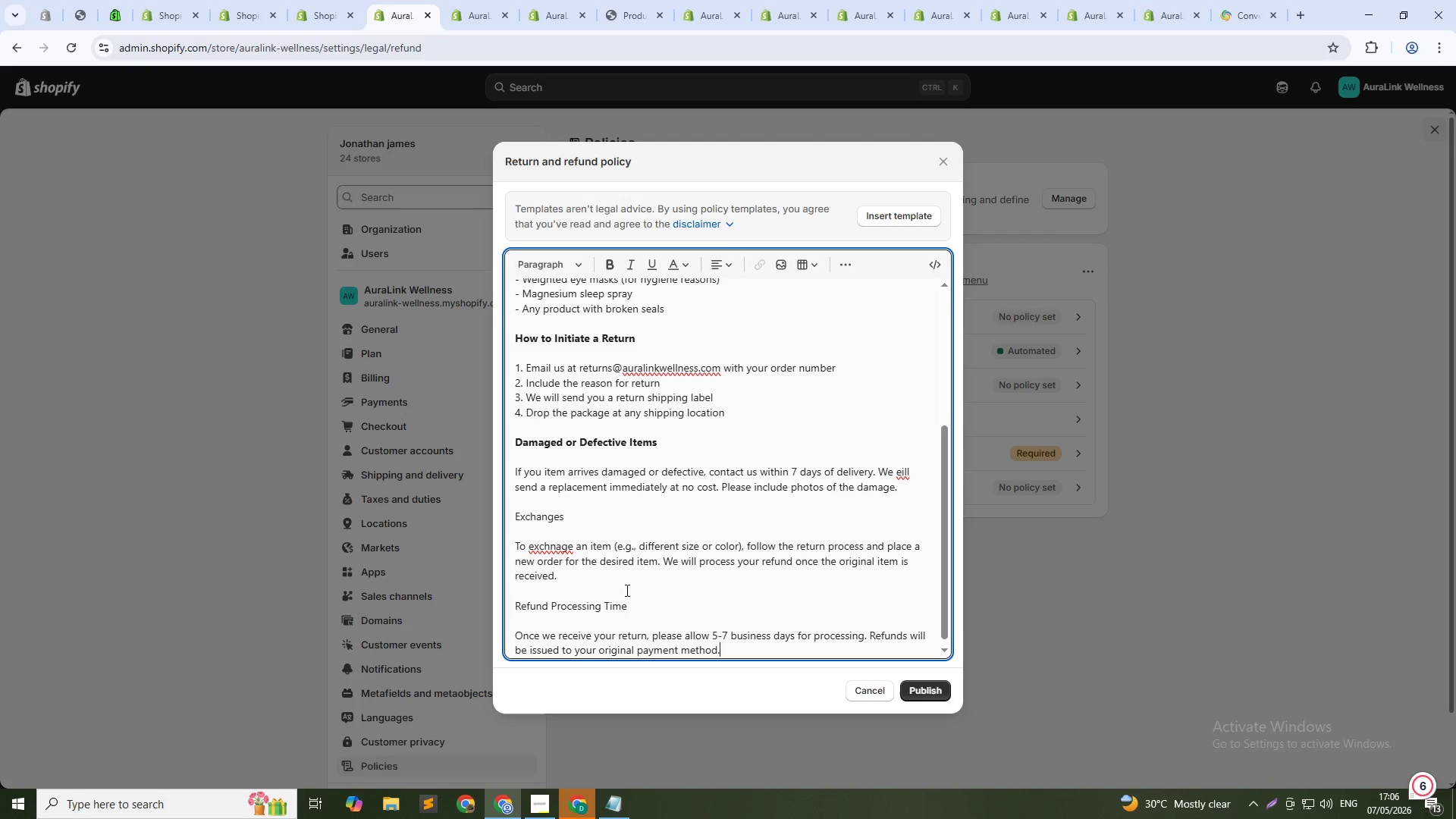 
left_click_drag(start_coordinate=[566, 520], to_coordinate=[513, 519])
 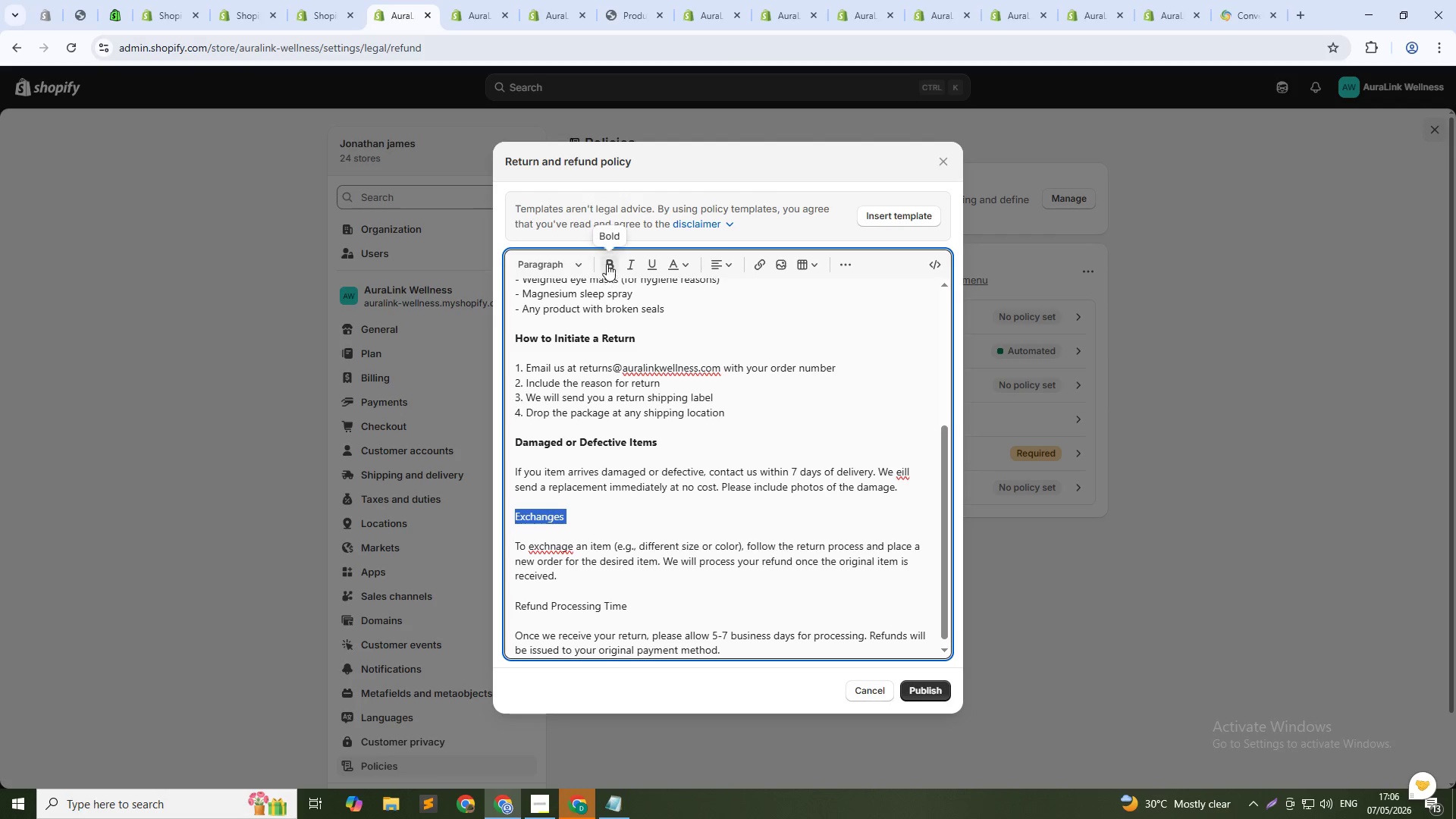 
left_click([607, 264])
 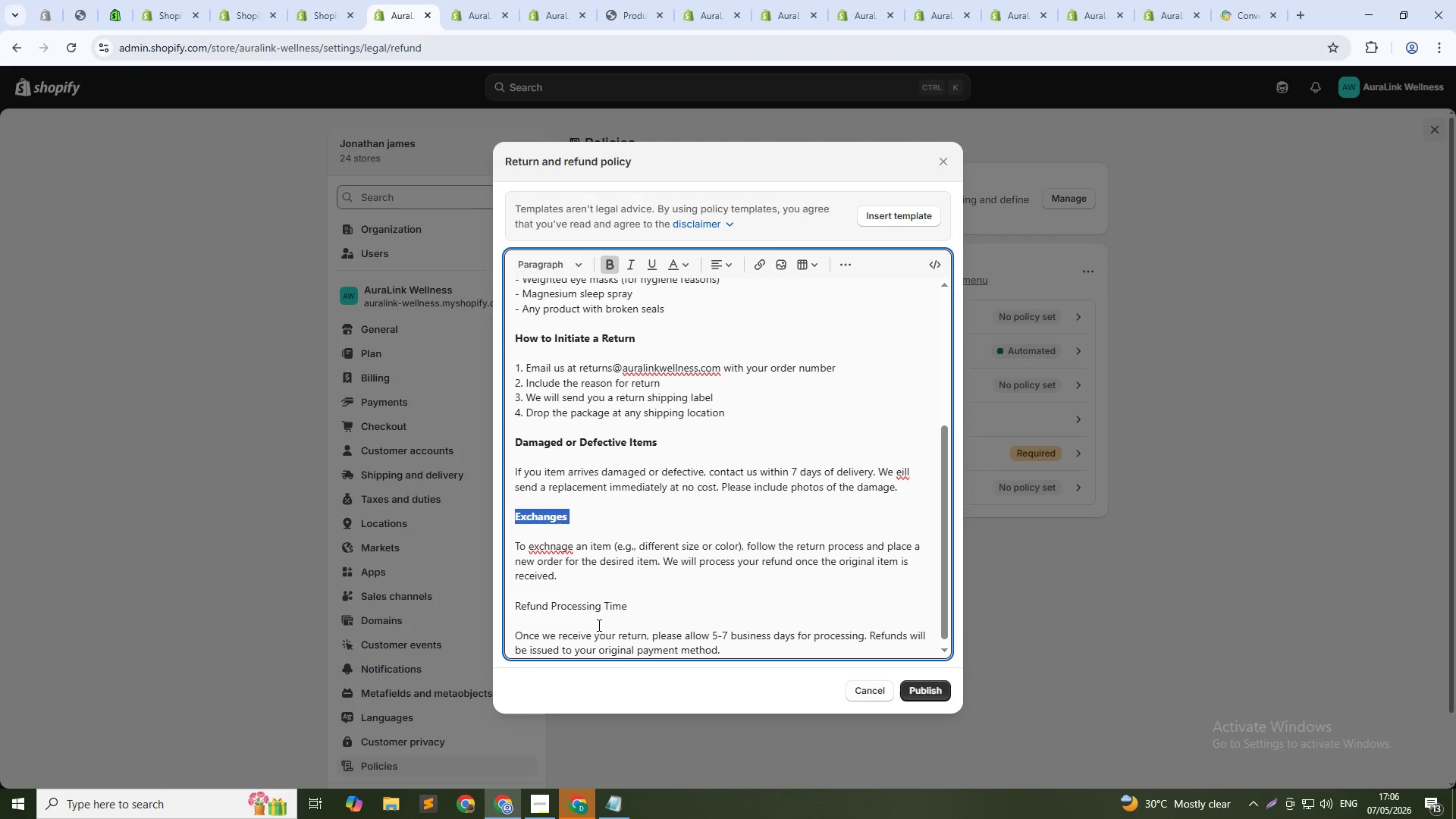 
left_click([585, 605])
 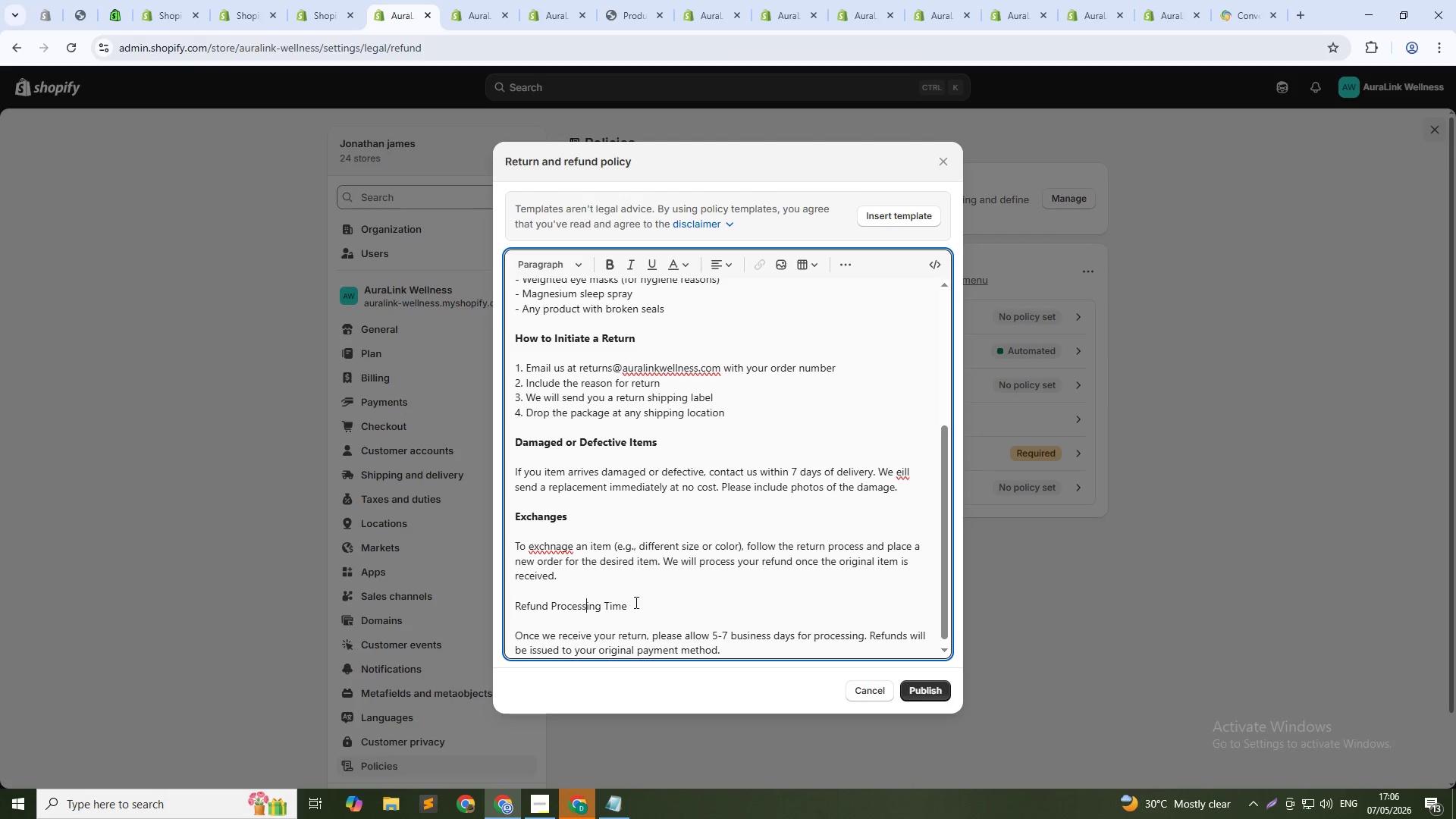 
left_click_drag(start_coordinate=[635, 604], to_coordinate=[516, 601])
 